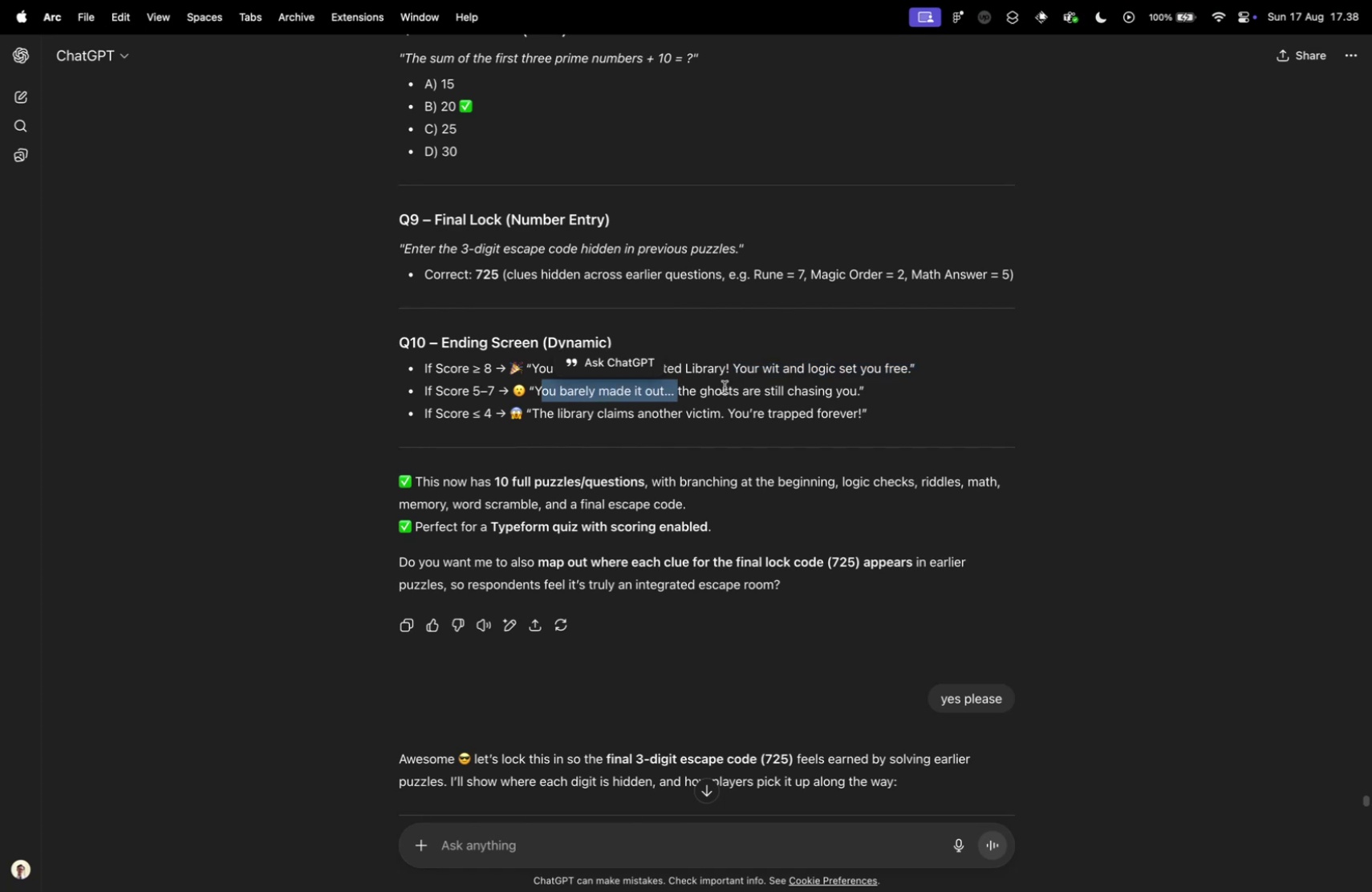 
key(Control+Tab)
 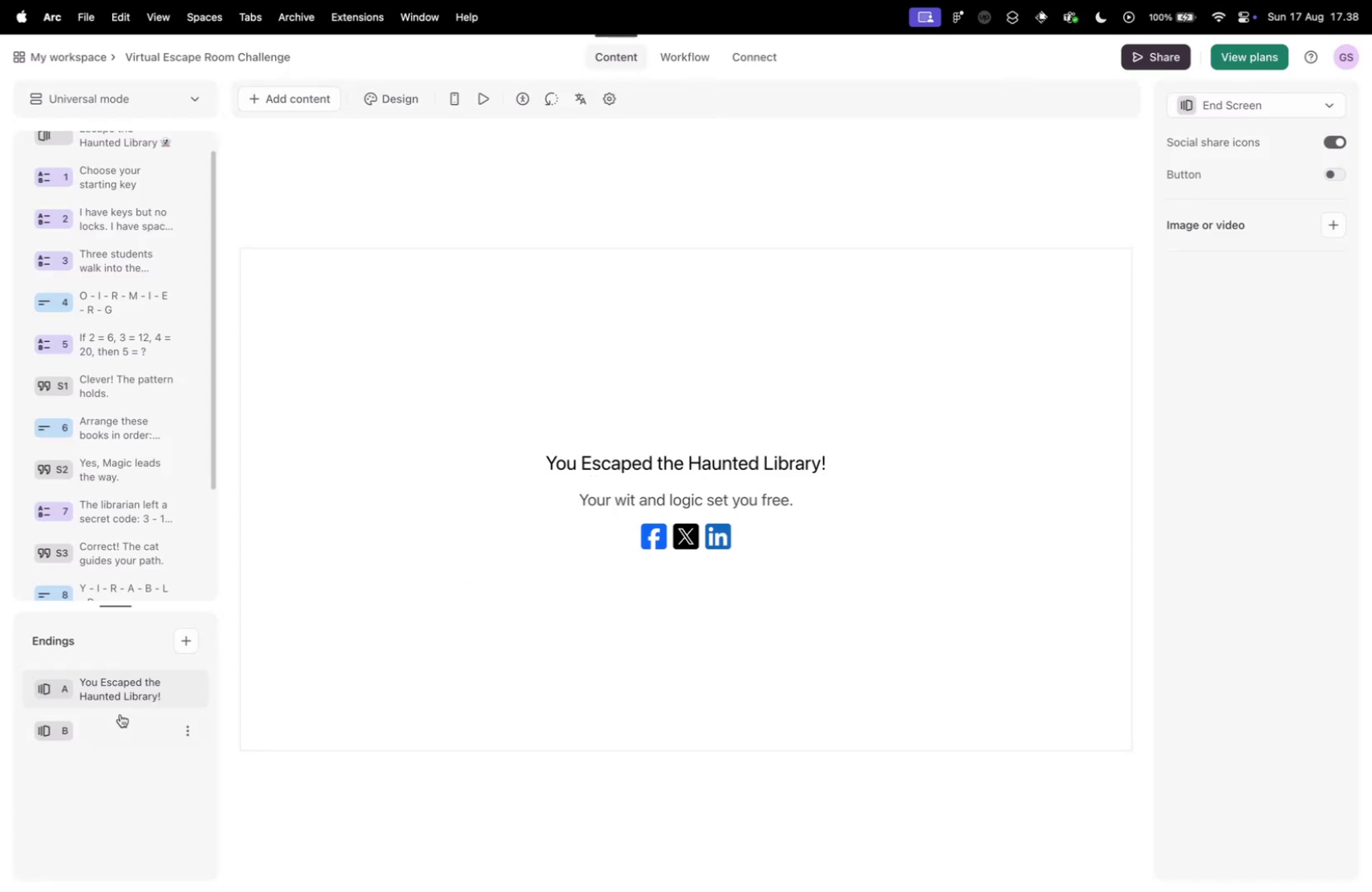 
left_click([119, 724])
 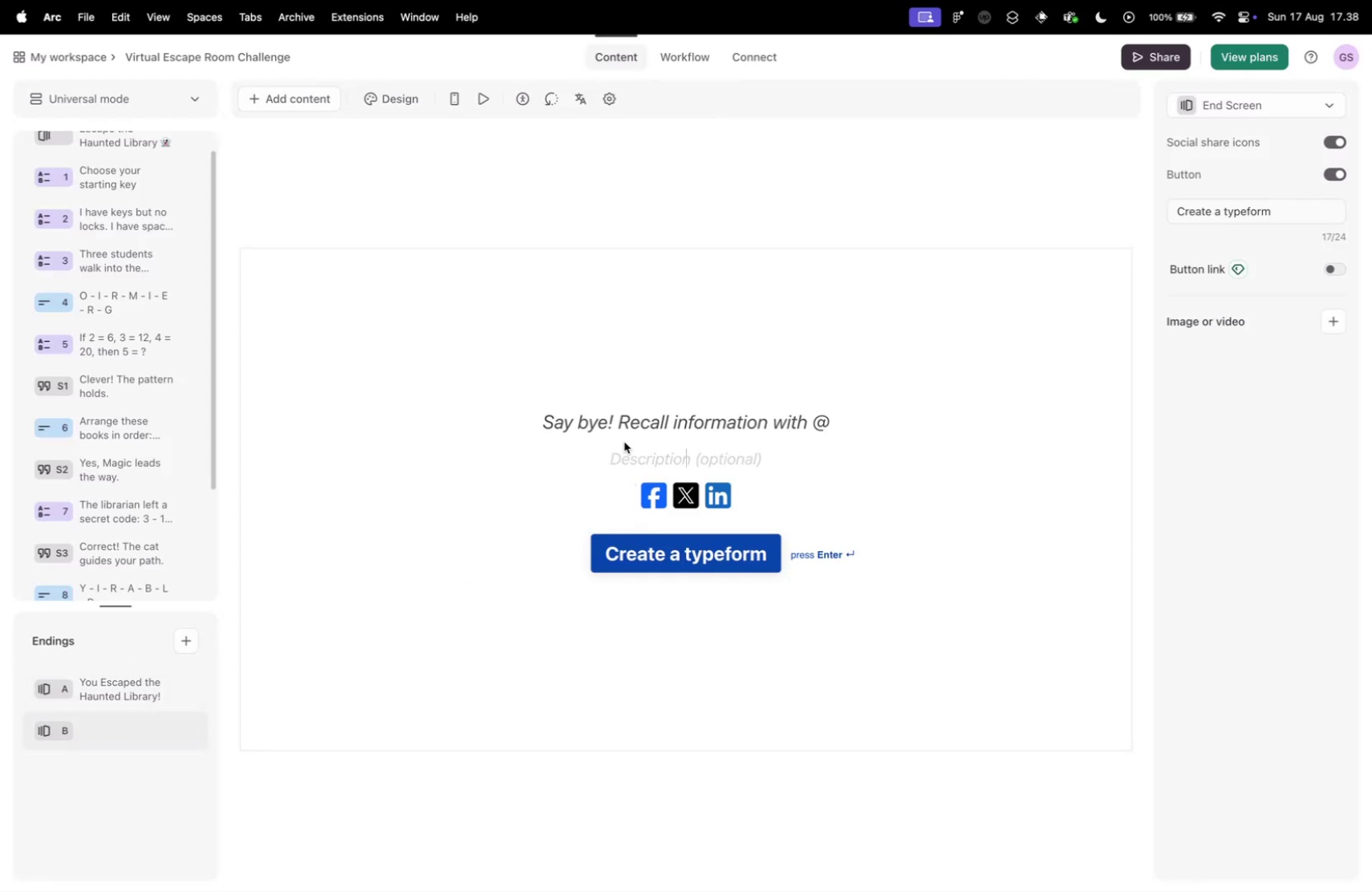 
left_click([619, 424])
 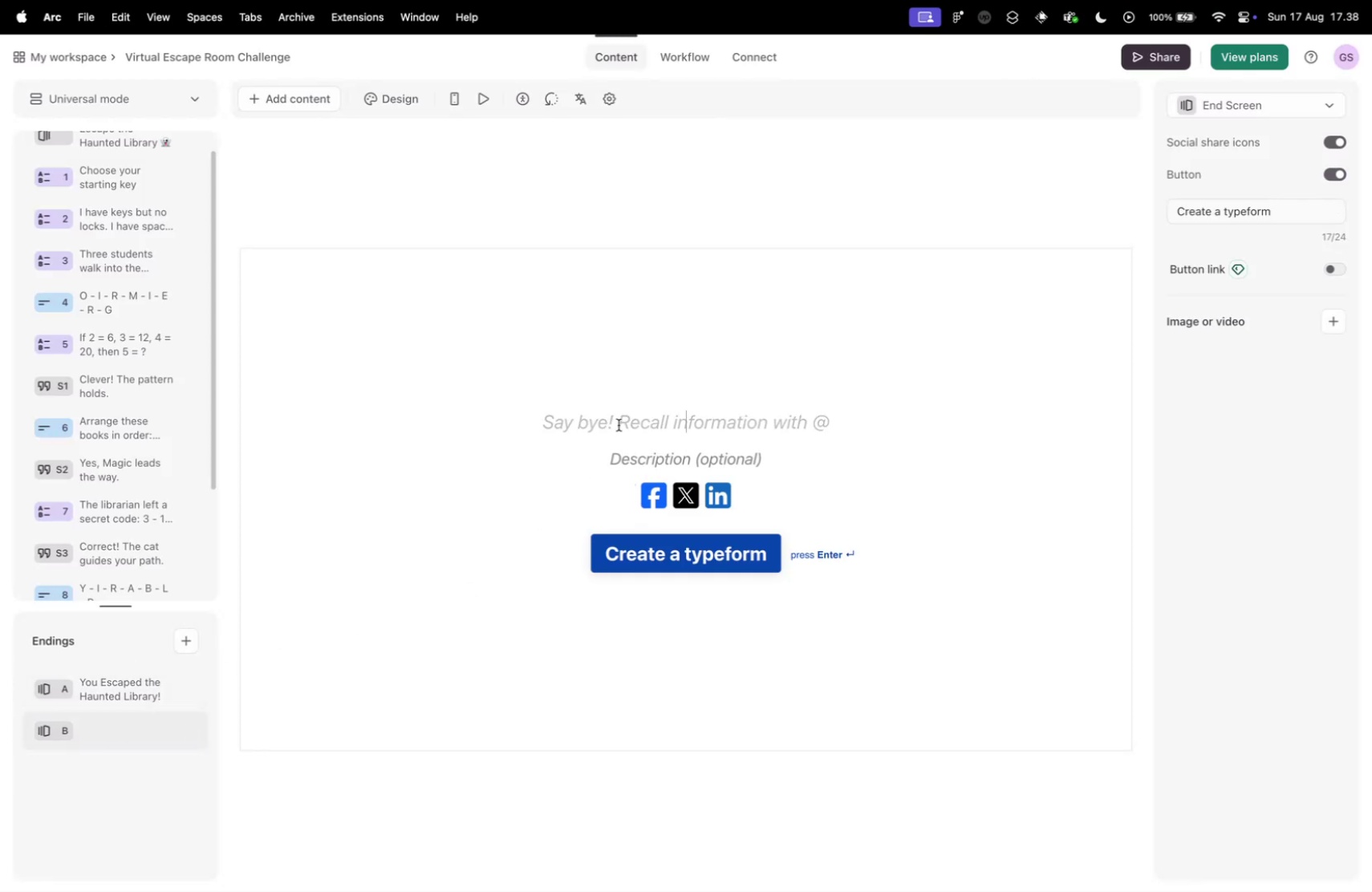 
key(Meta+V)
 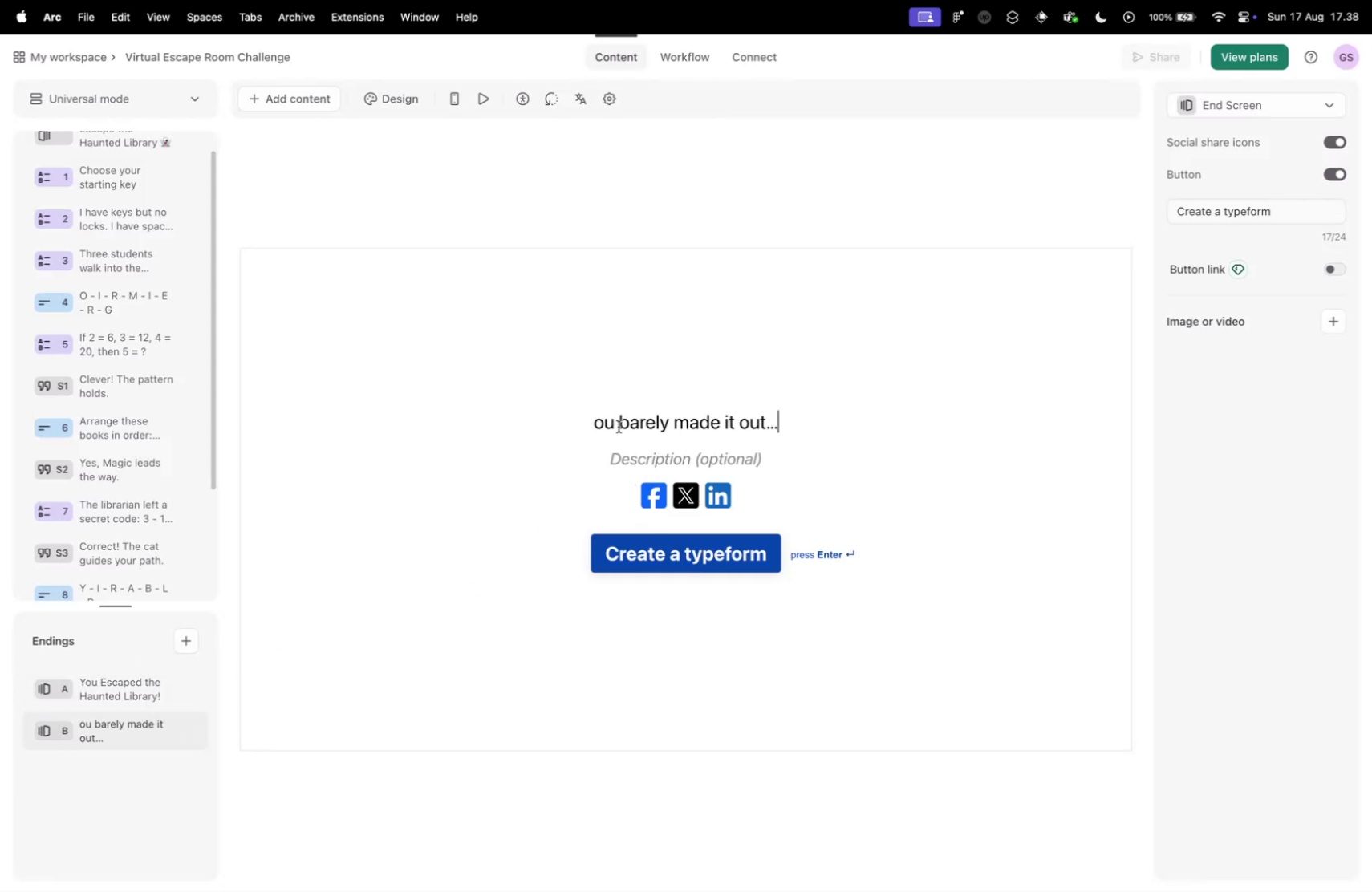 
key(Control+Tab)
 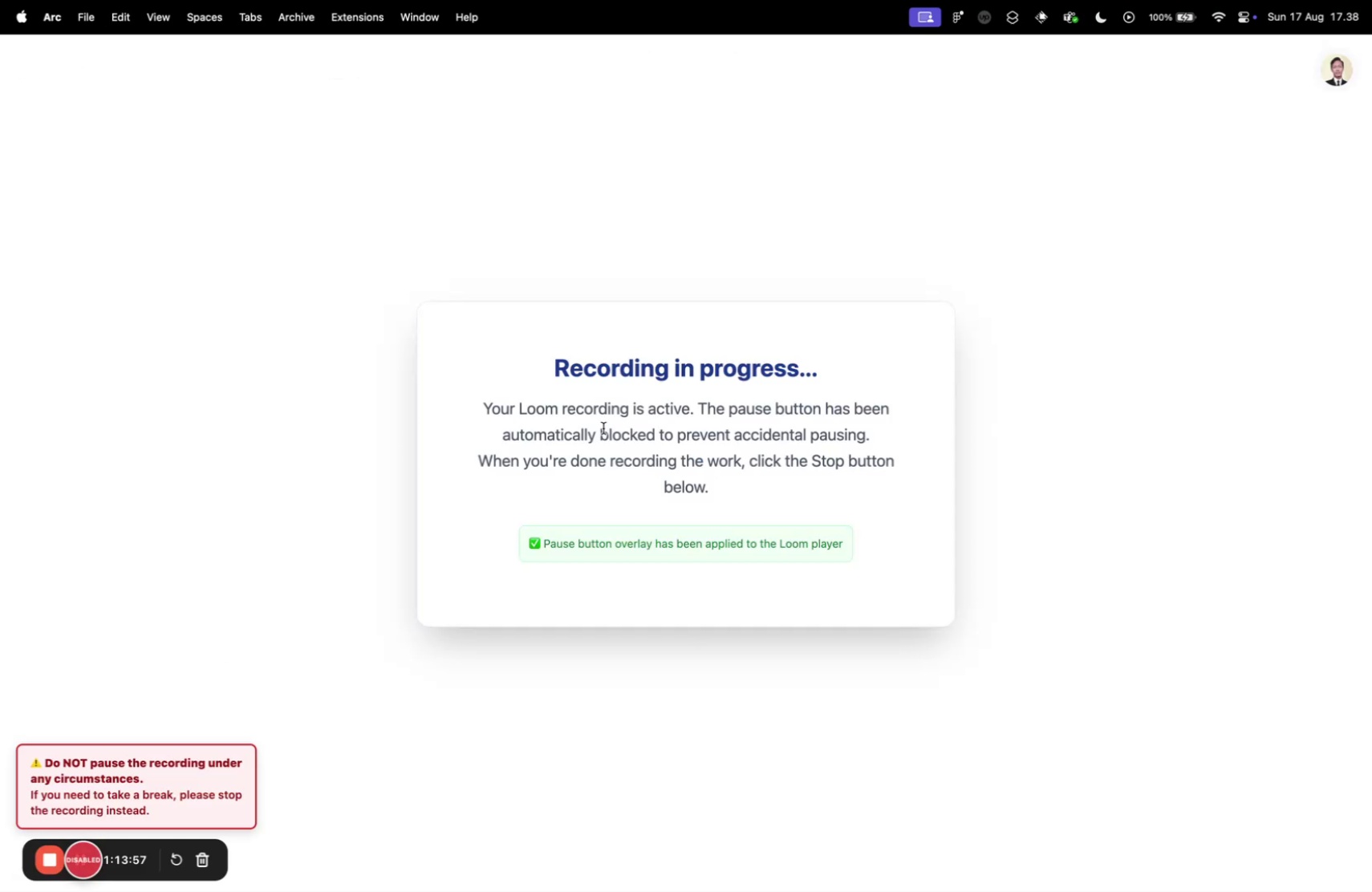 
key(Control+ControlLeft)
 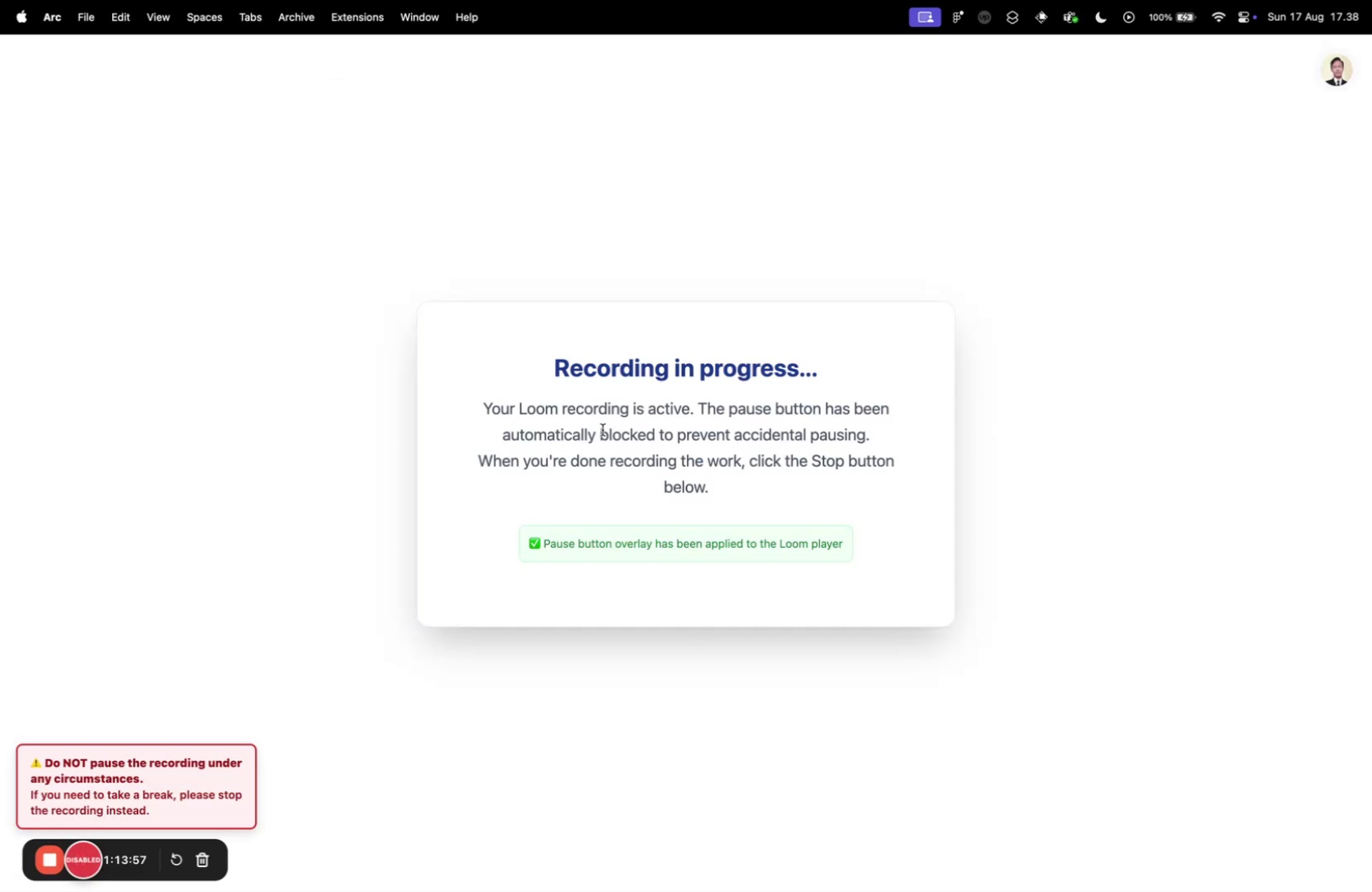 
key(Control+Tab)
 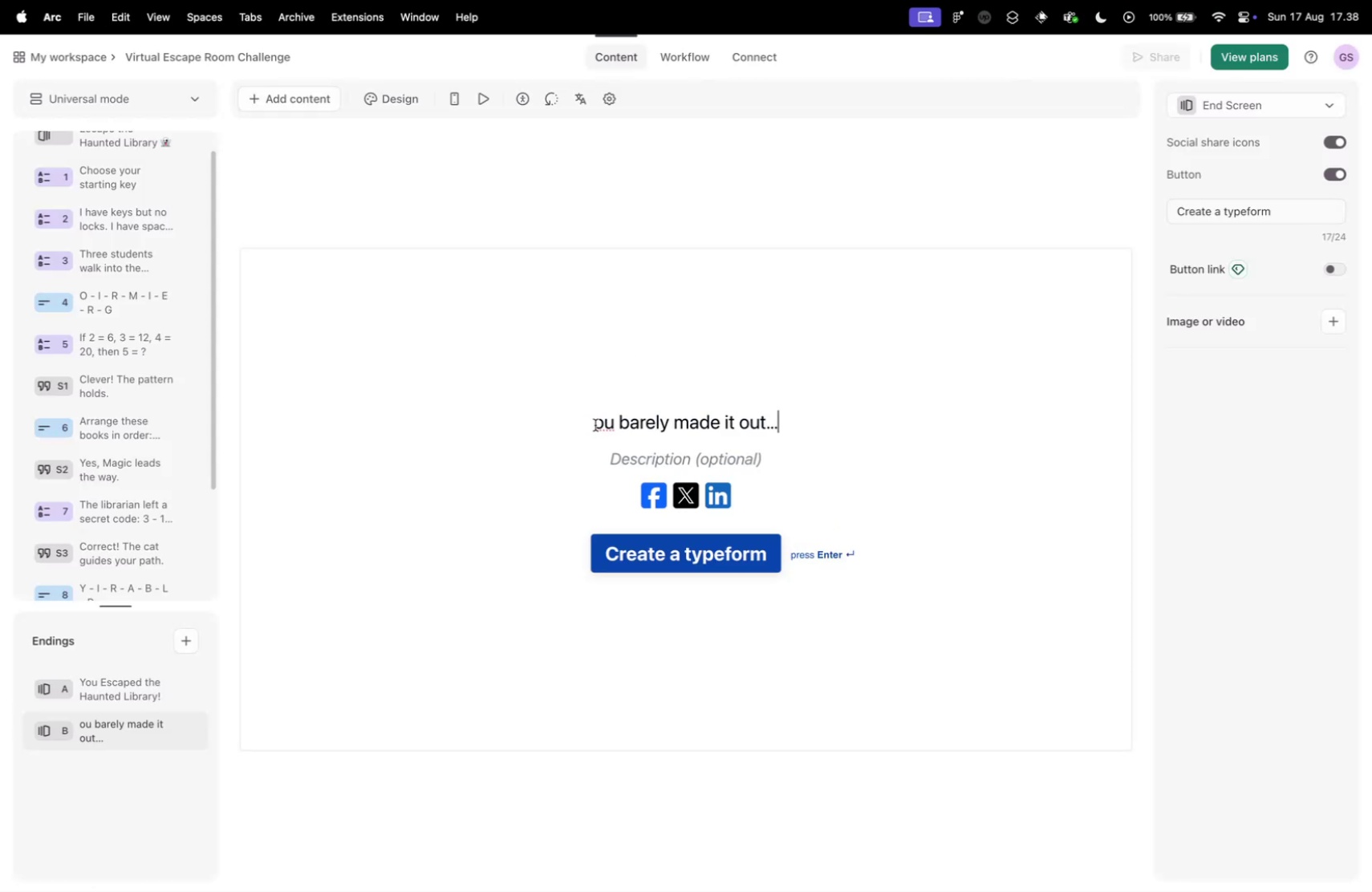 
left_click([599, 422])
 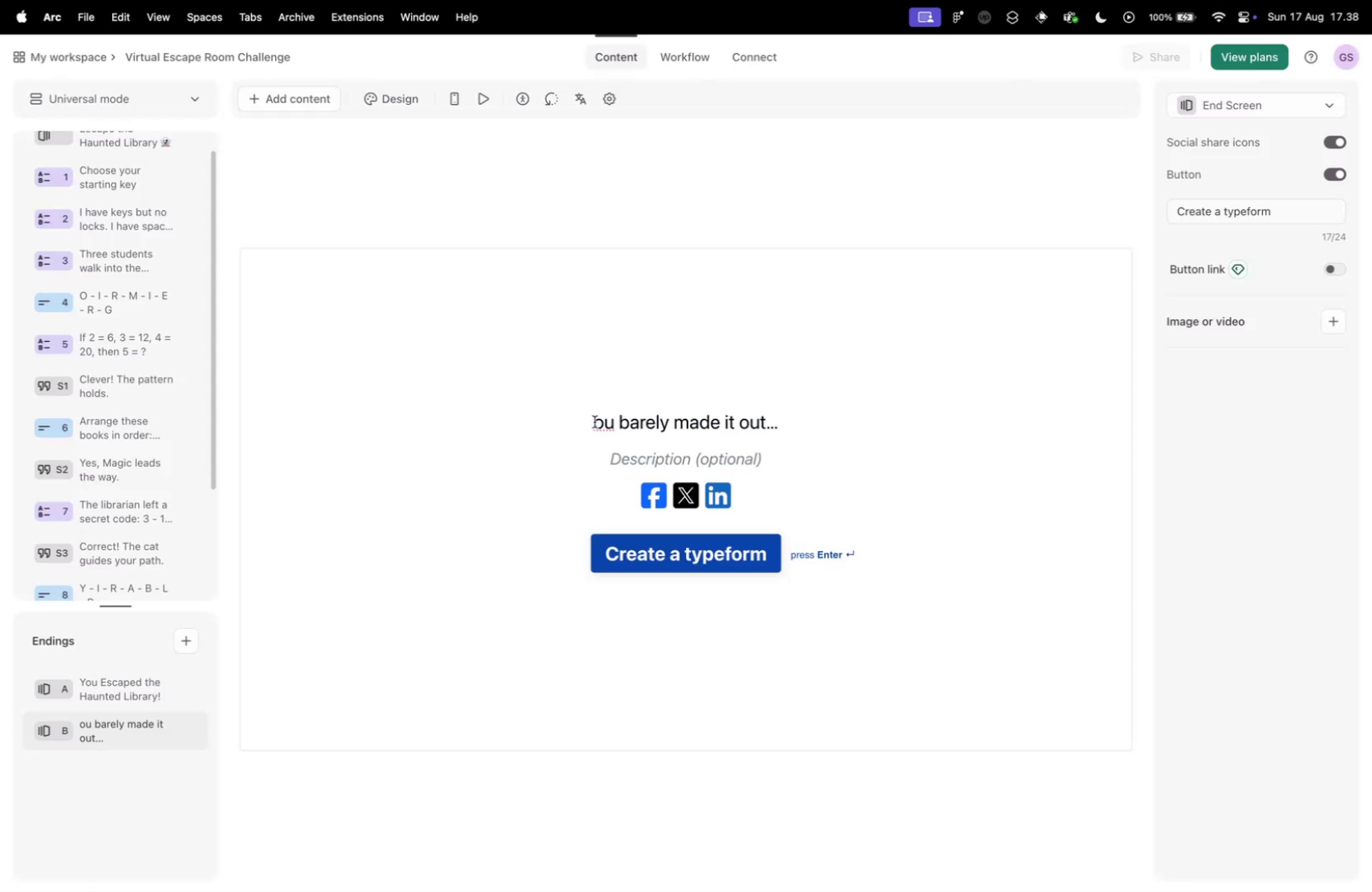 
left_click([595, 421])
 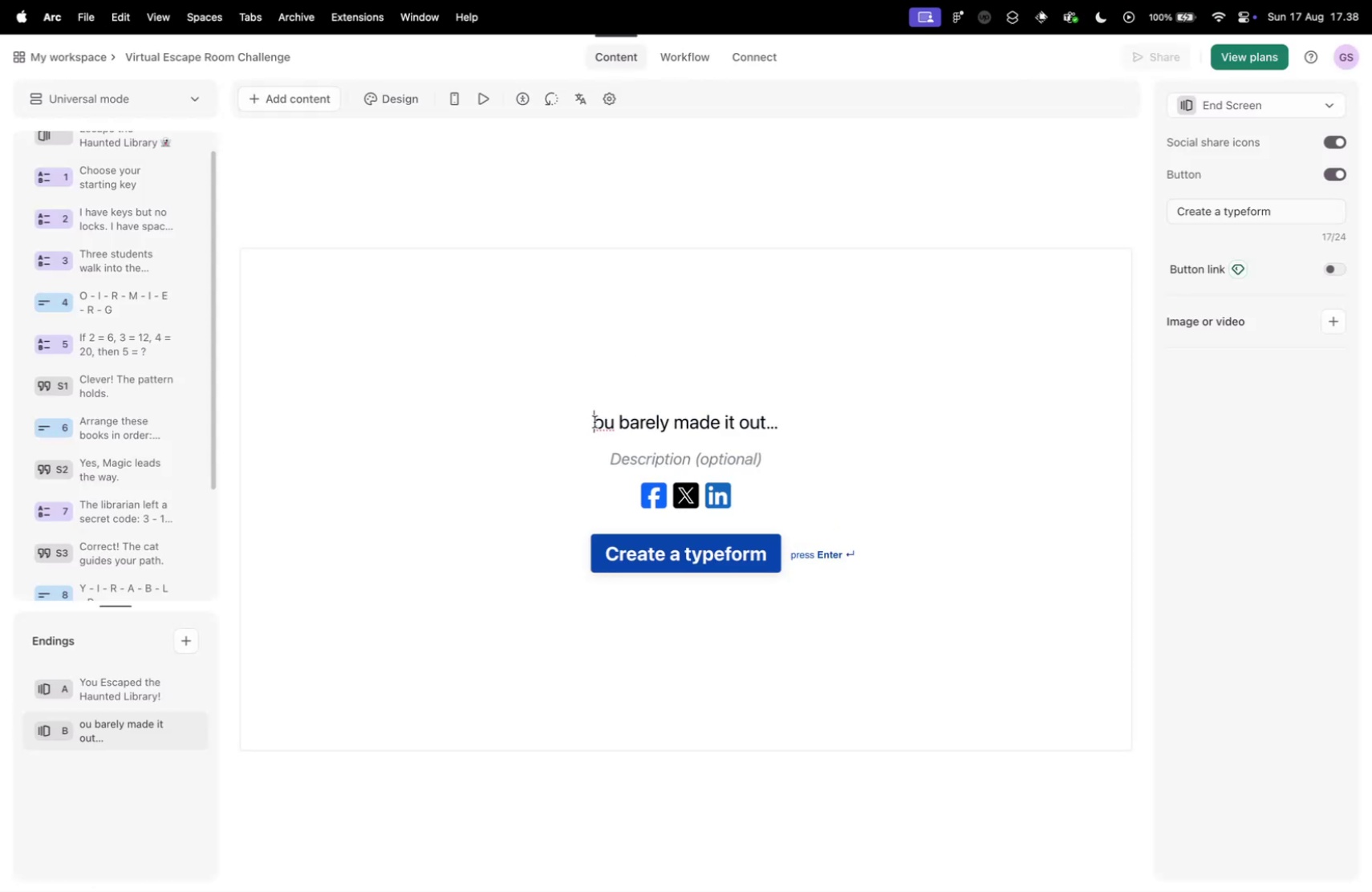 
key(Shift+Y)
 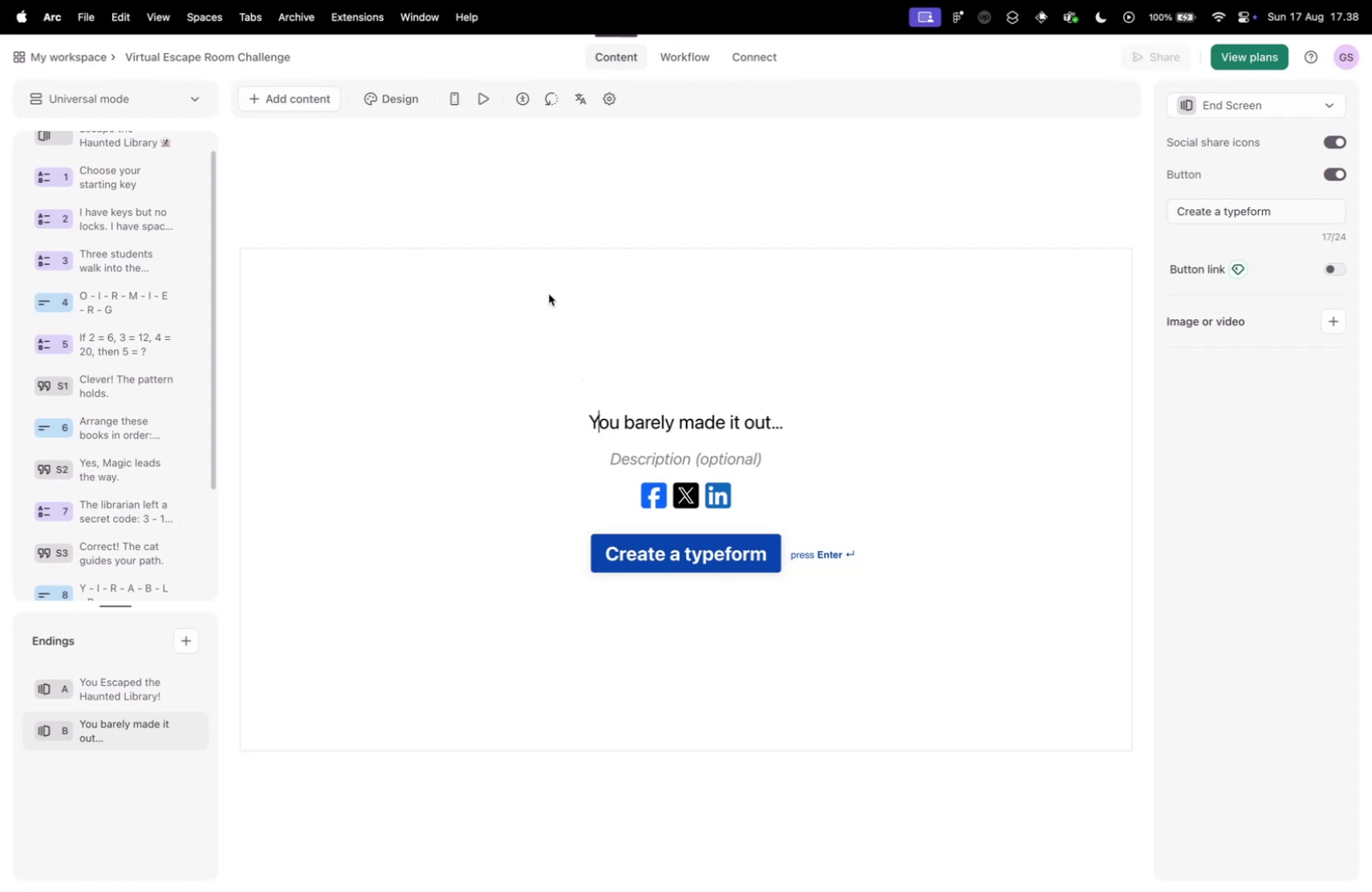 
left_click([549, 294])
 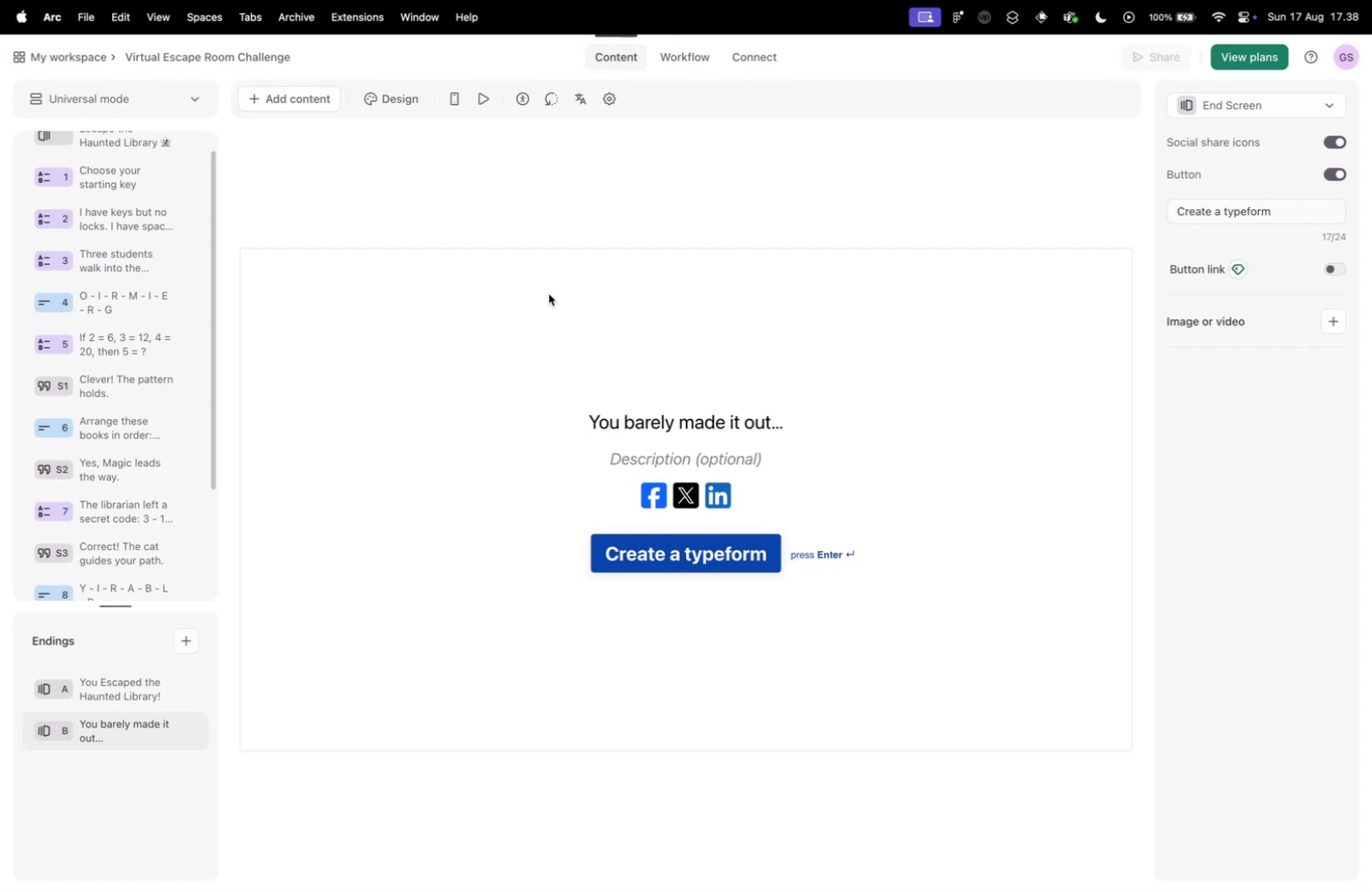 
key(Control+Tab)
 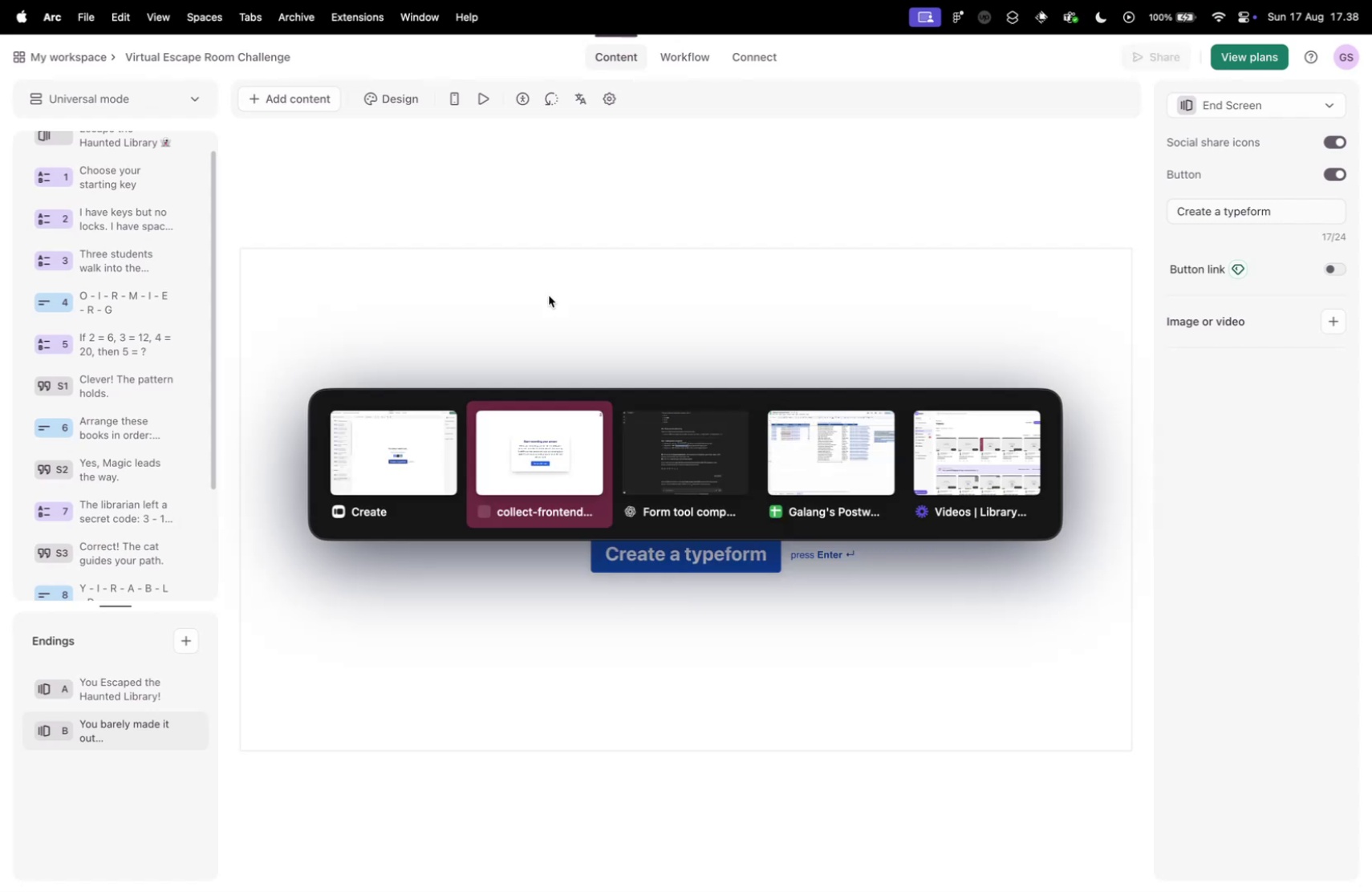 
key(Control+Tab)
 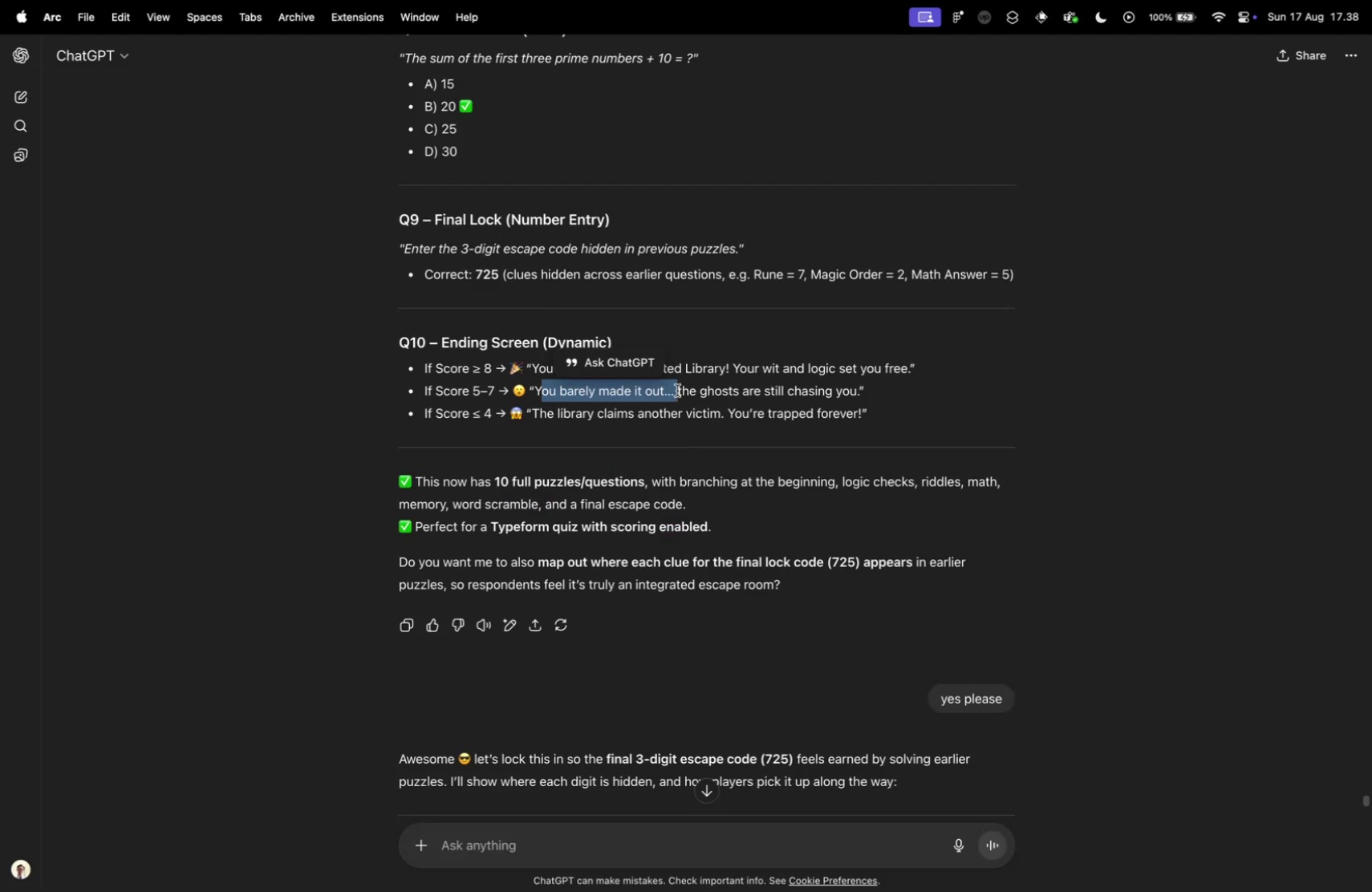 
left_click_drag(start_coordinate=[680, 390], to_coordinate=[809, 380])
 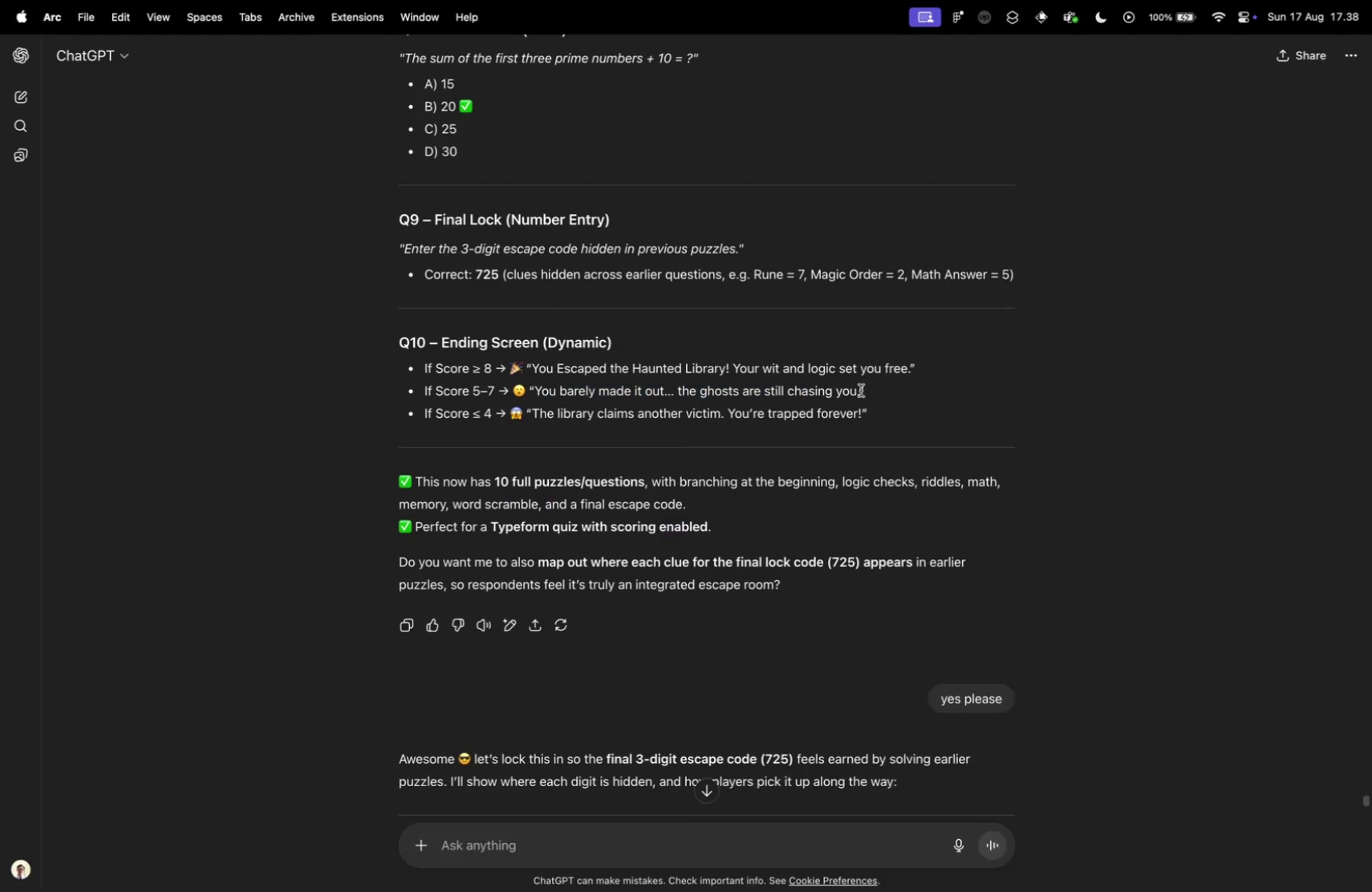 
left_click_drag(start_coordinate=[860, 391], to_coordinate=[676, 385])
 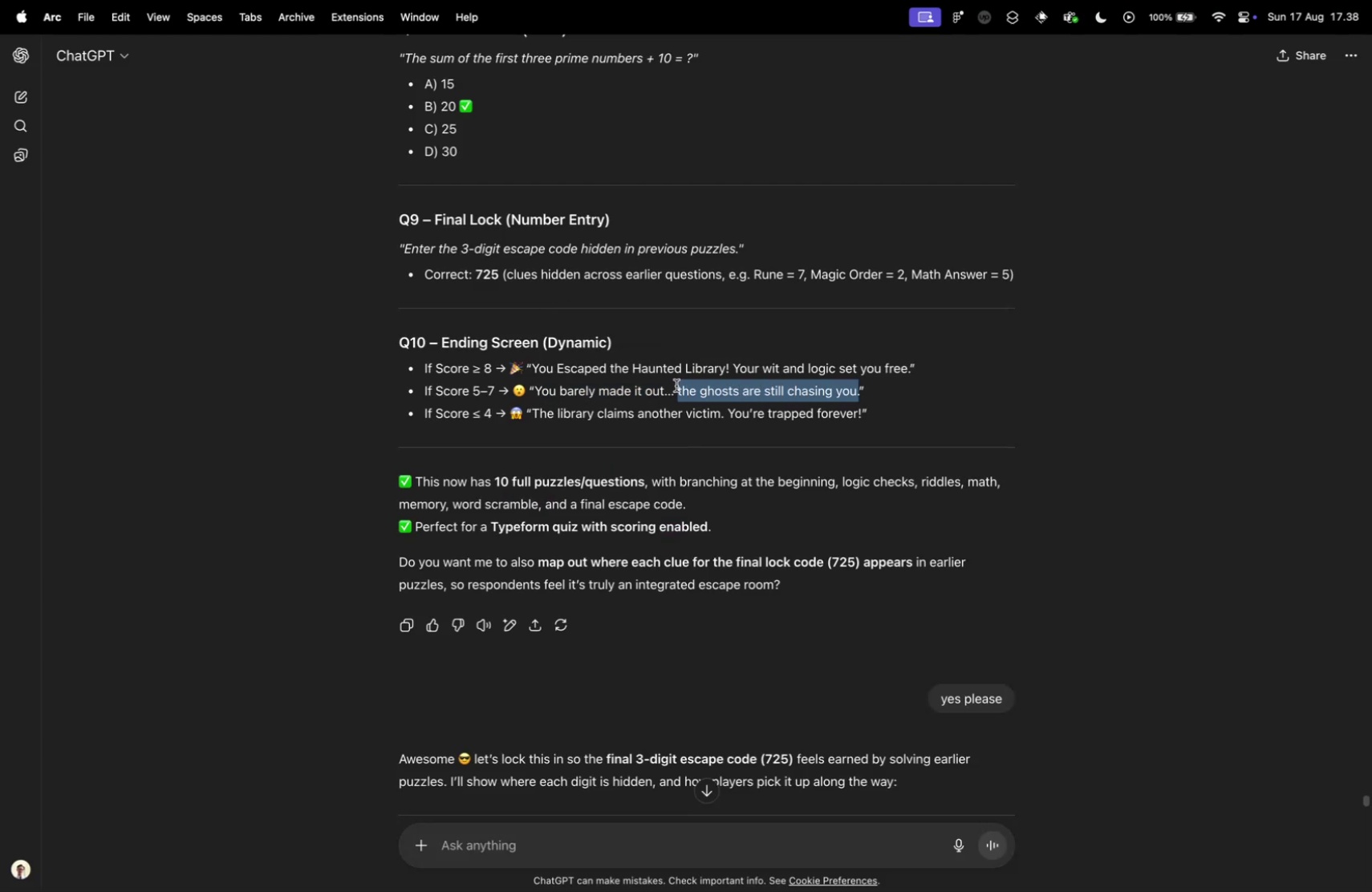 
key(Meta+CommandLeft)
 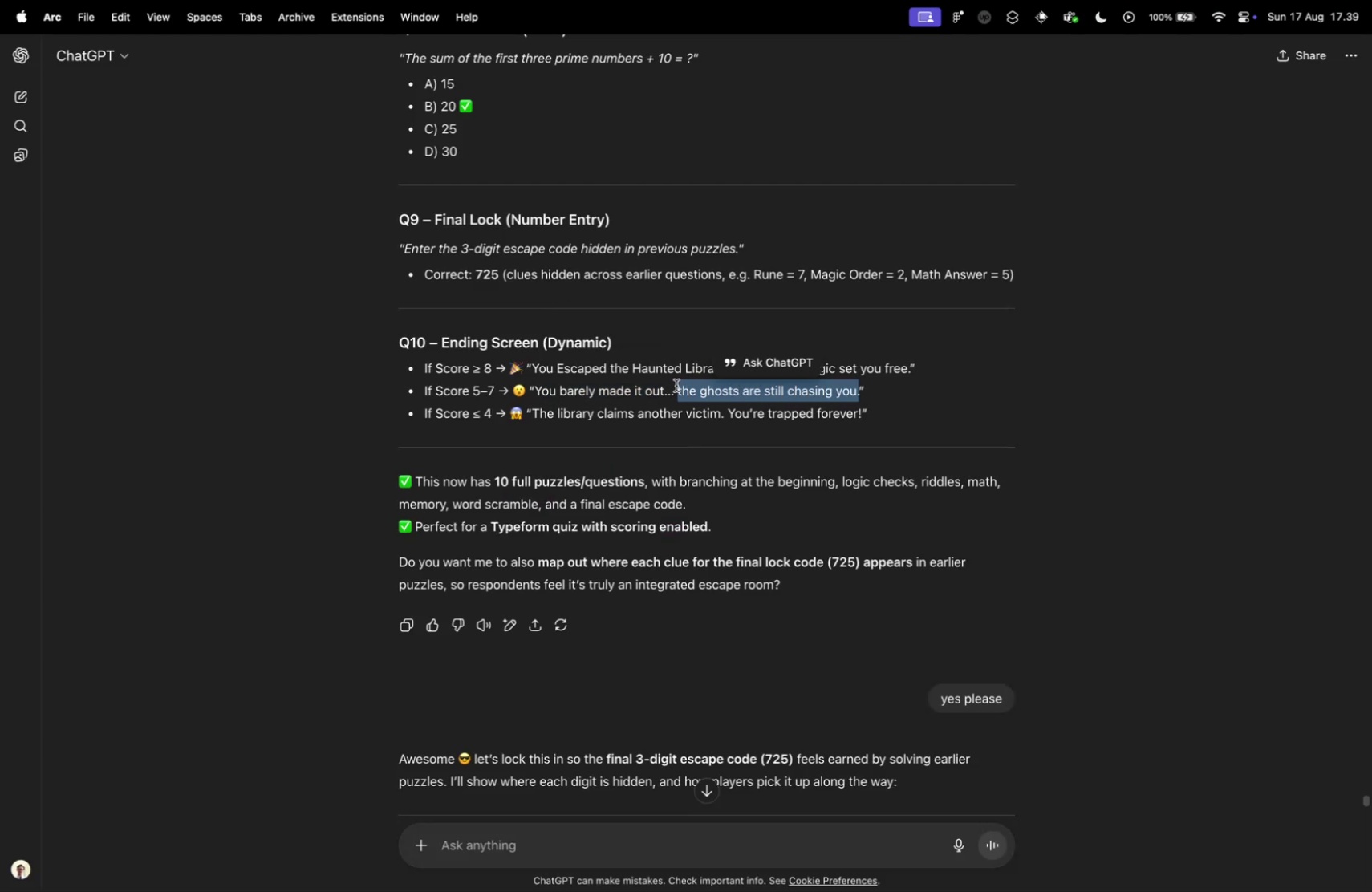 
key(Meta+C)
 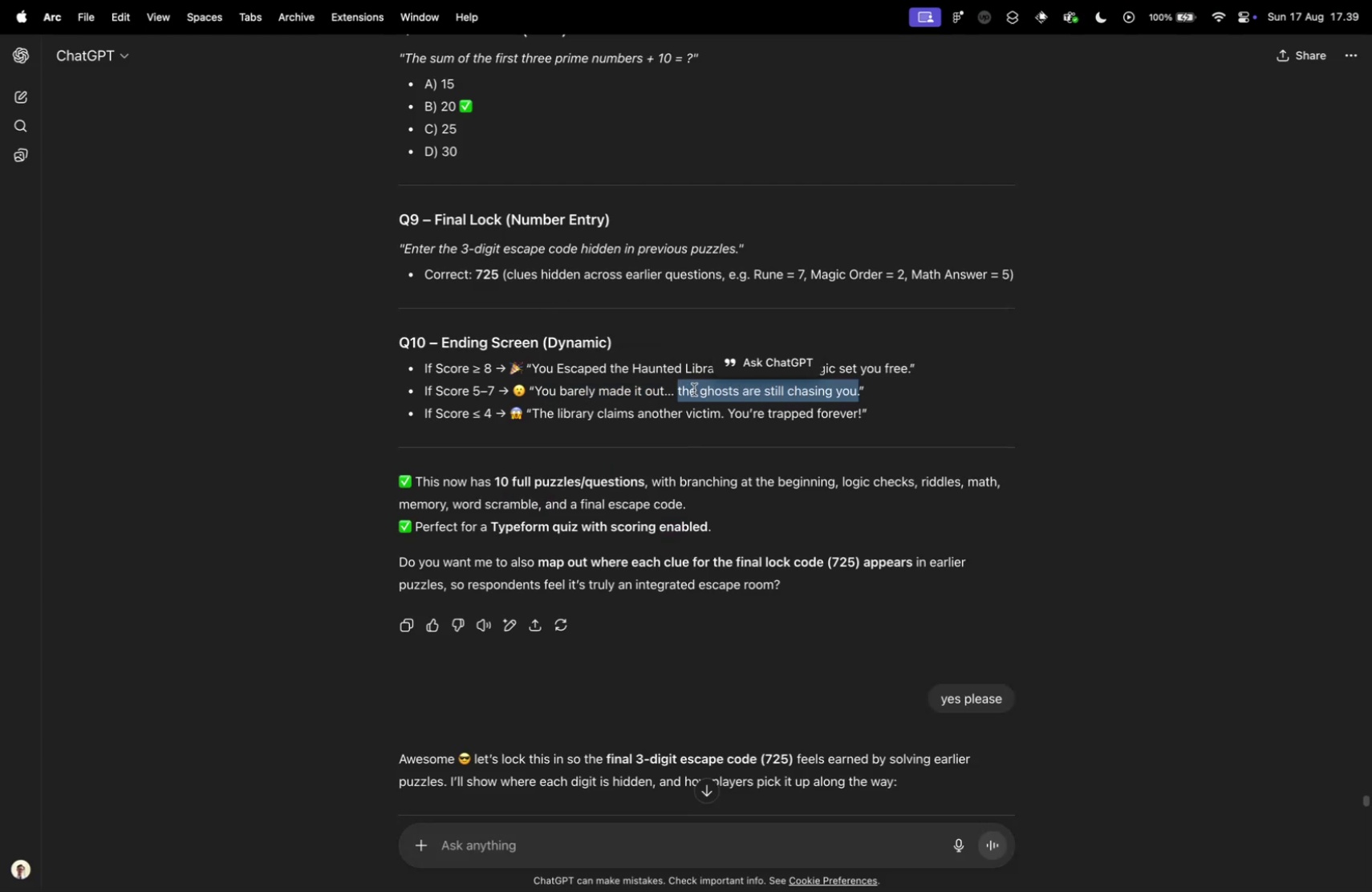 
key(Control+ControlLeft)
 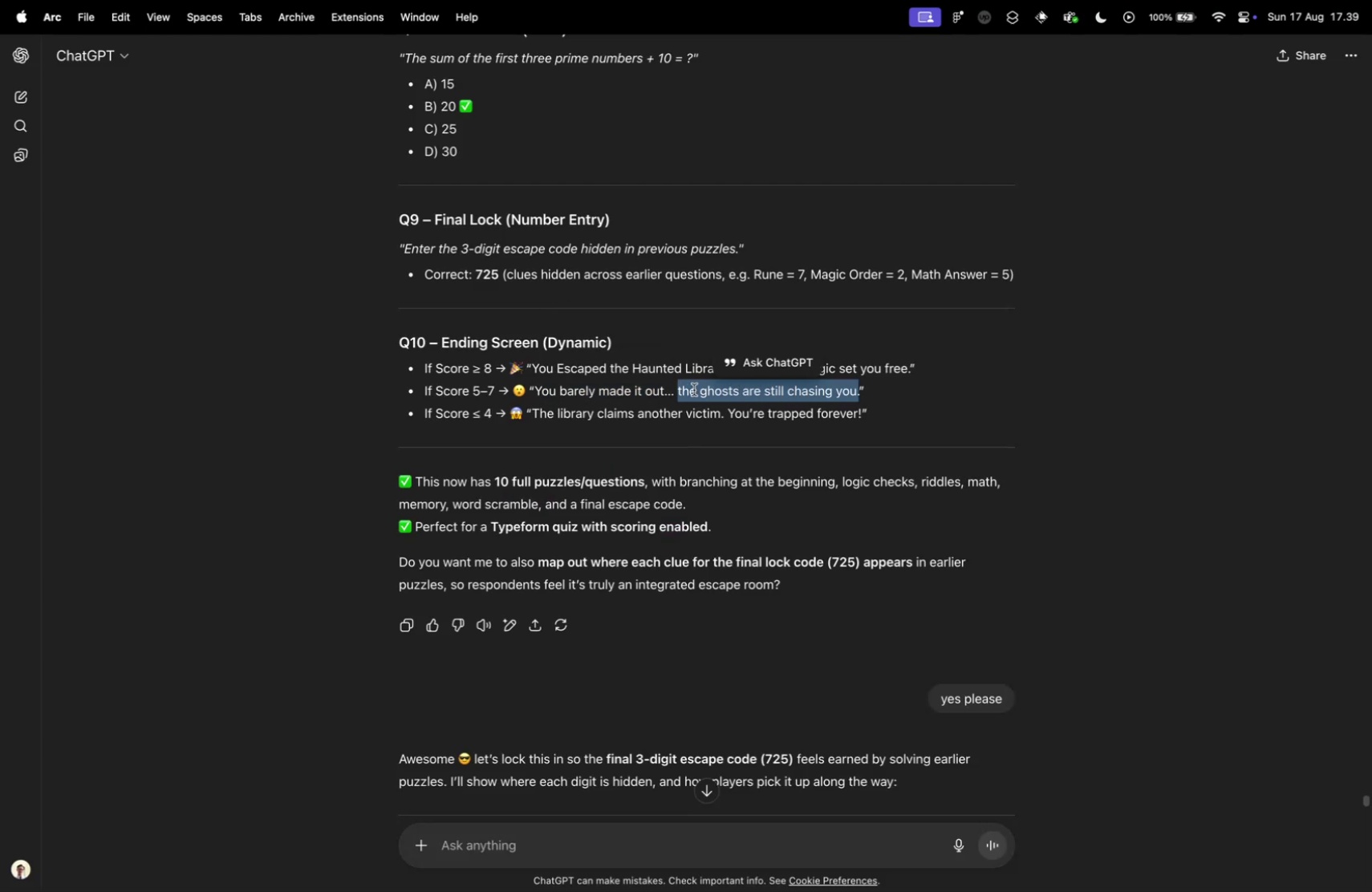 
key(Control+Tab)
 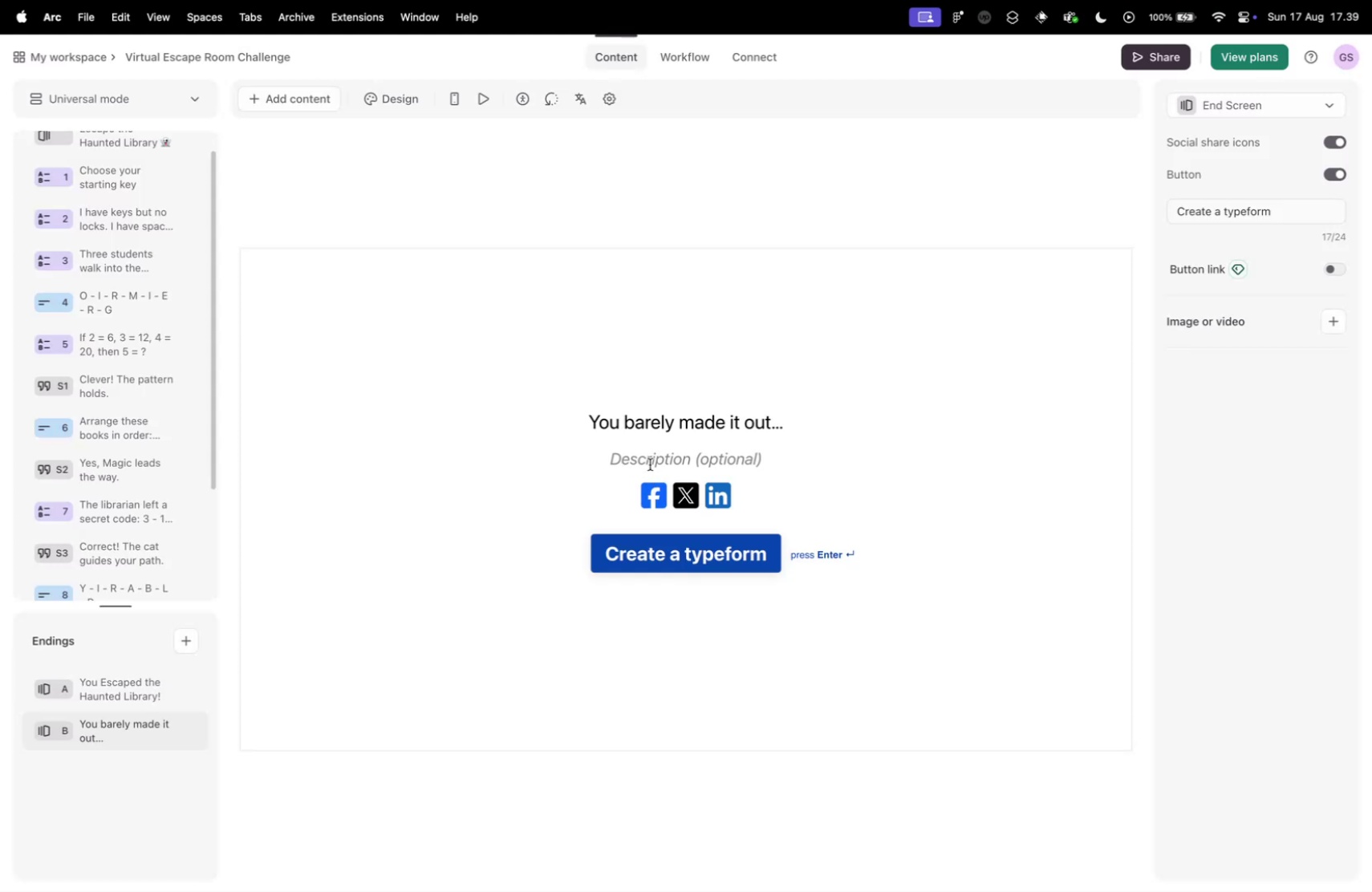 
left_click([644, 448])
 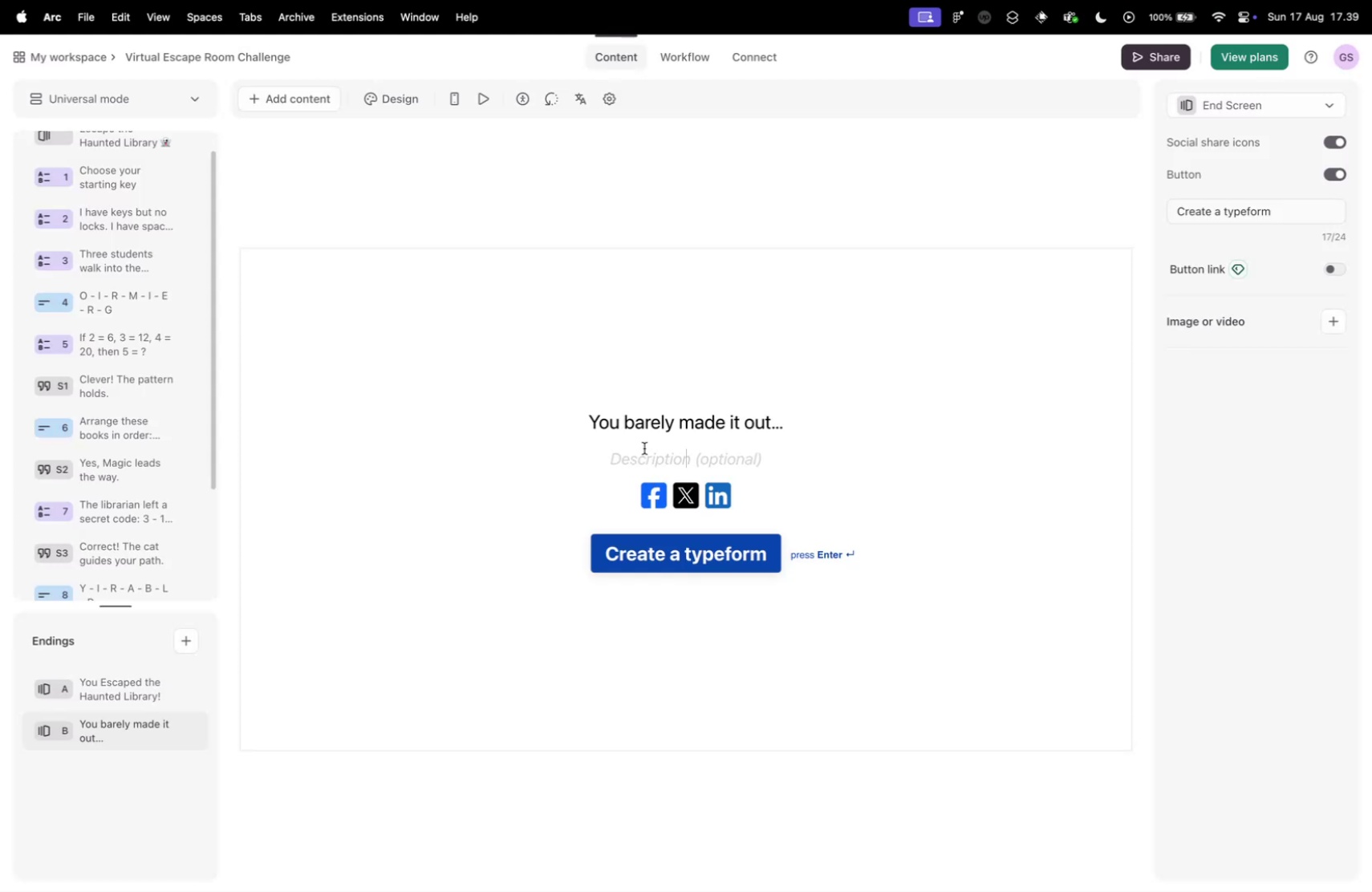 
key(Meta+V)
 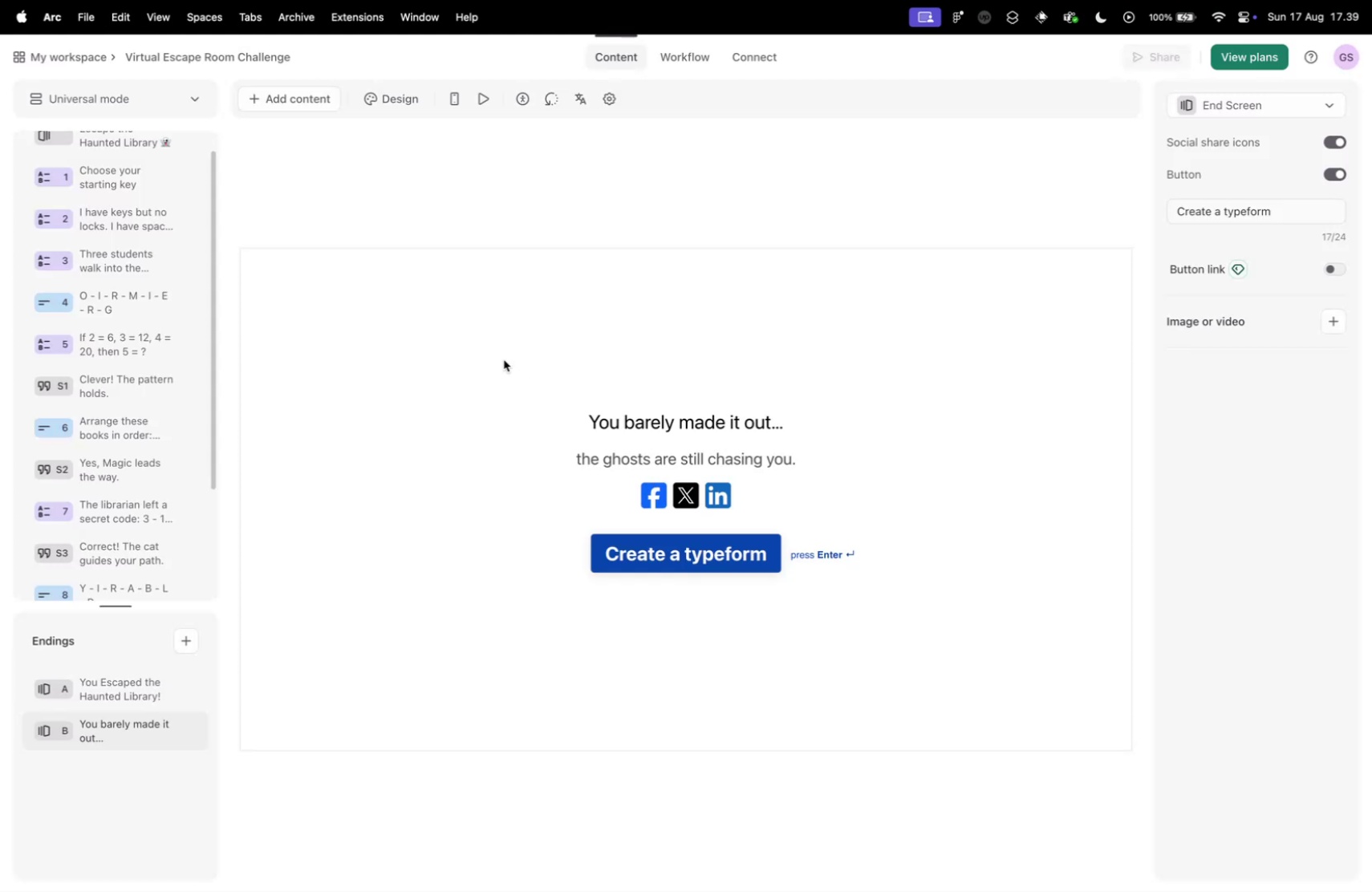 
key(Control+ControlLeft)
 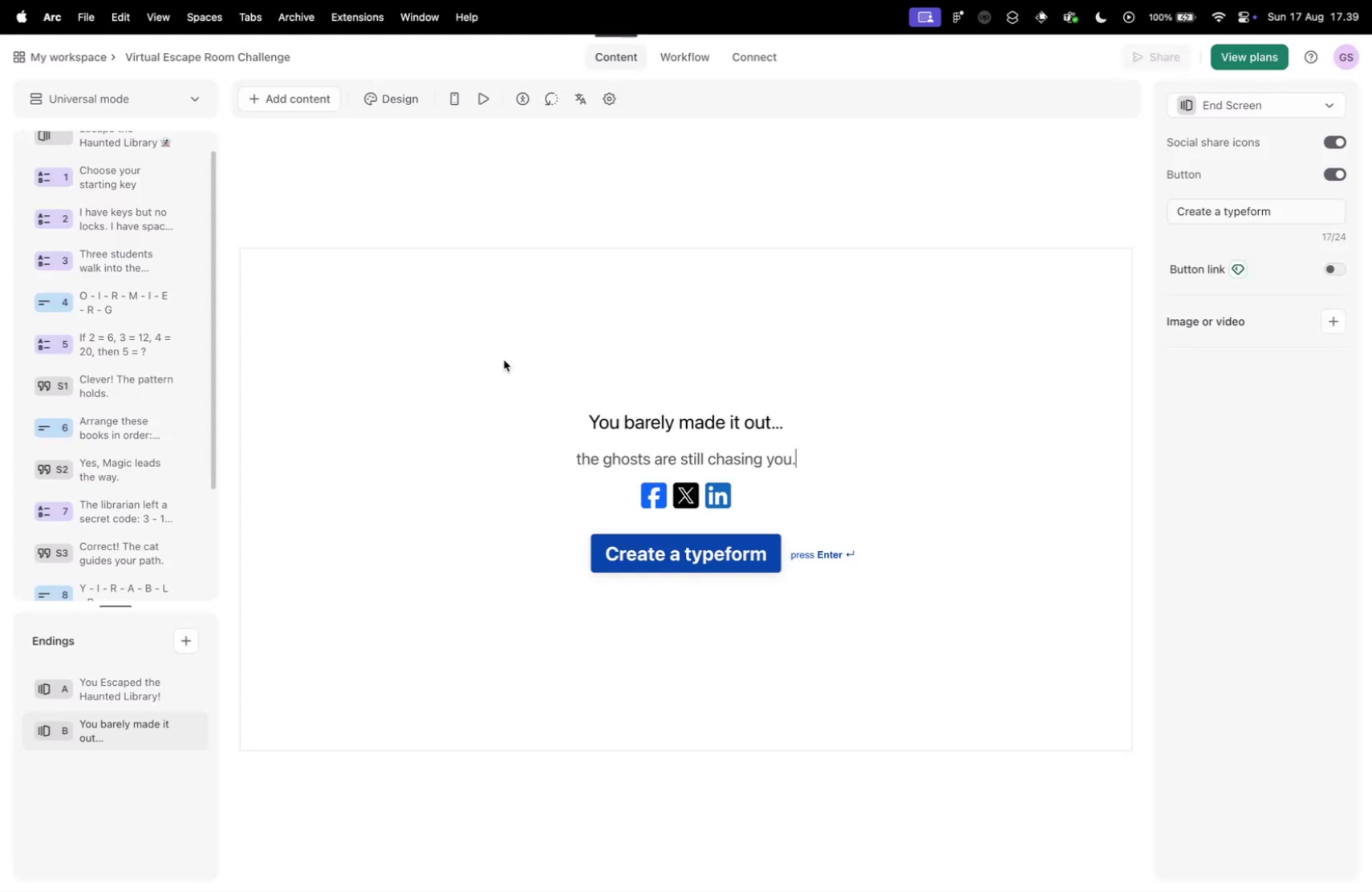 
key(Control+Tab)
 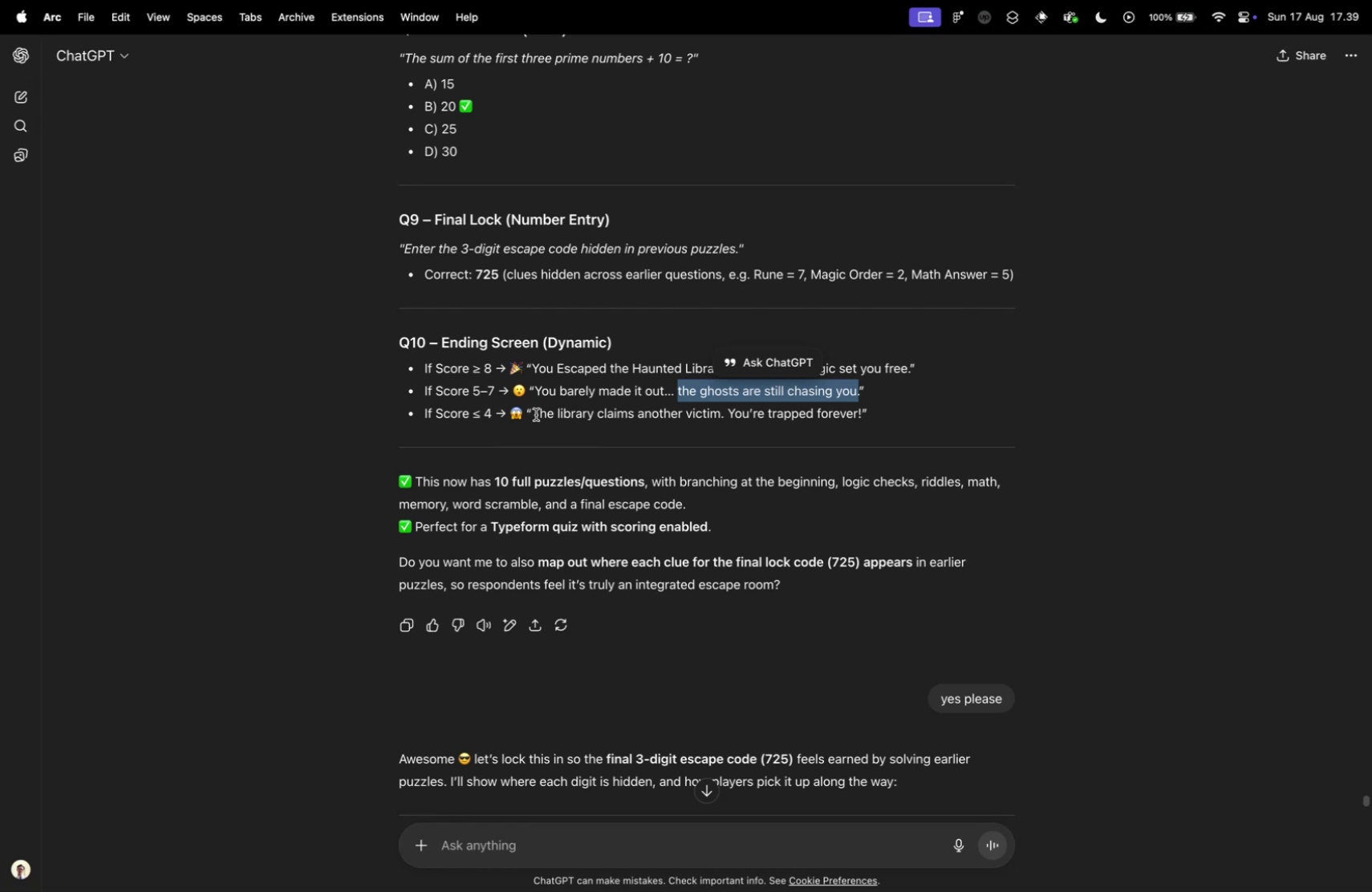 
left_click_drag(start_coordinate=[534, 414], to_coordinate=[726, 413])
 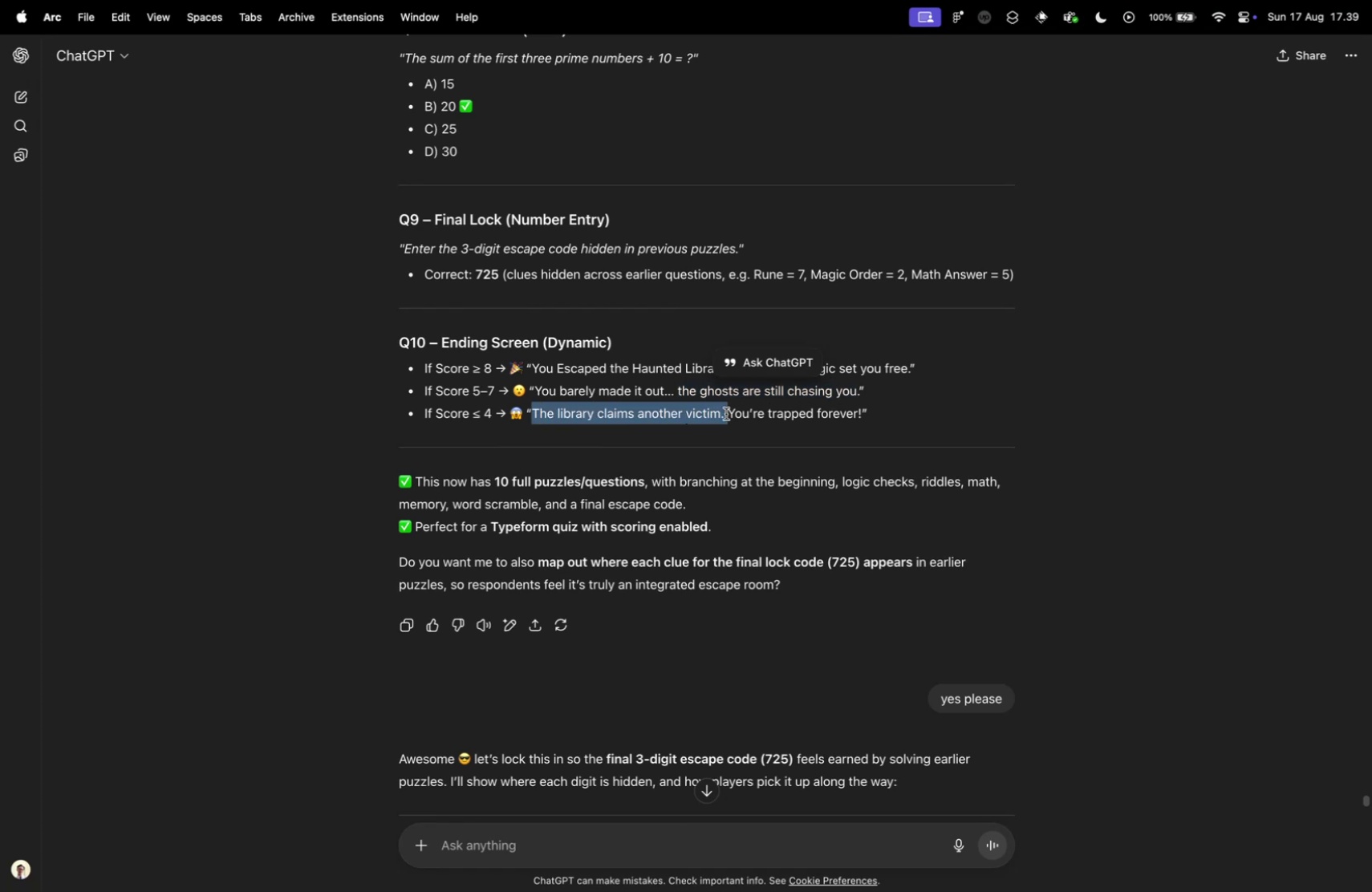 
key(Meta+C)
 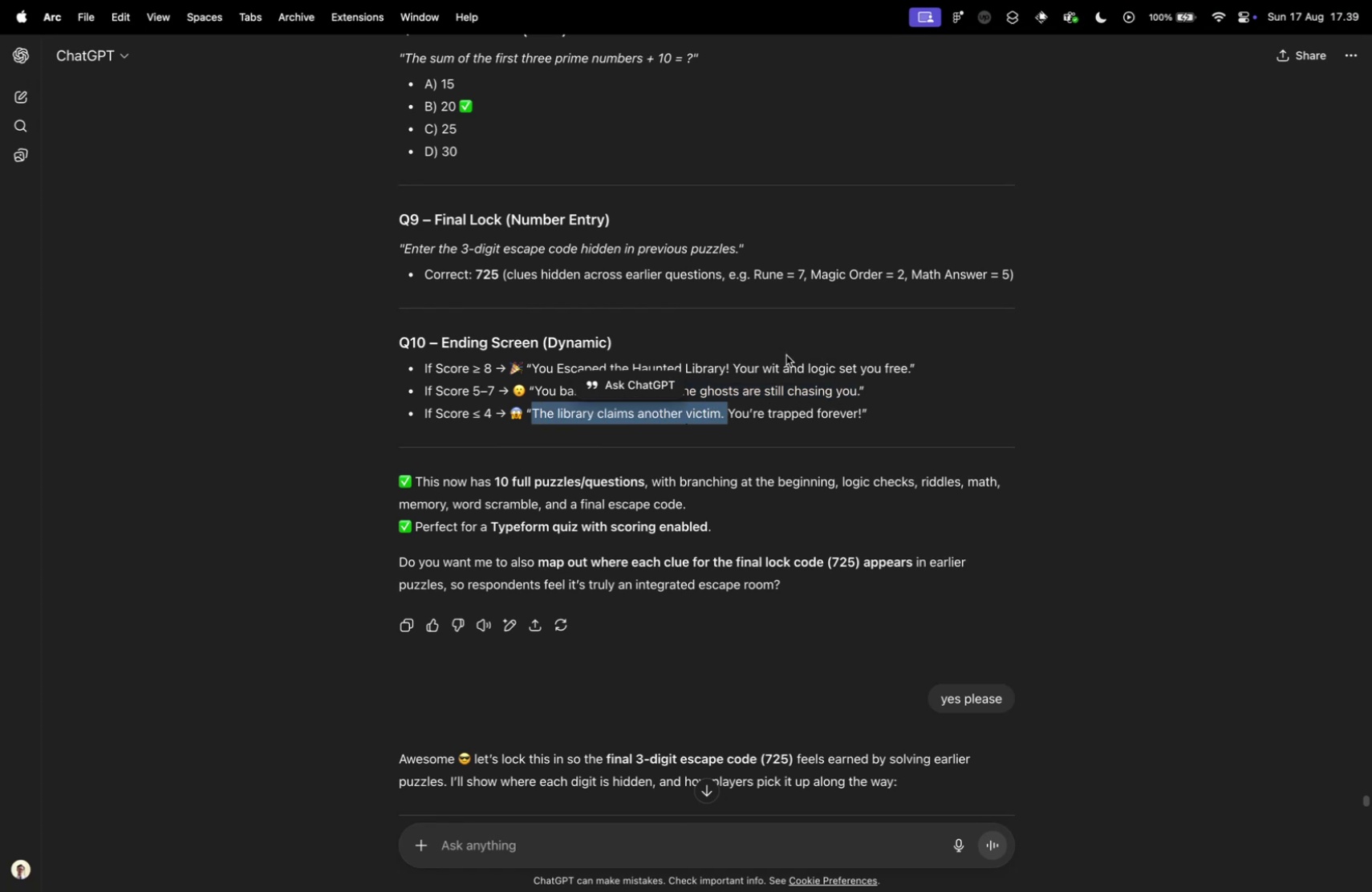 
key(Alt+OptionLeft)
 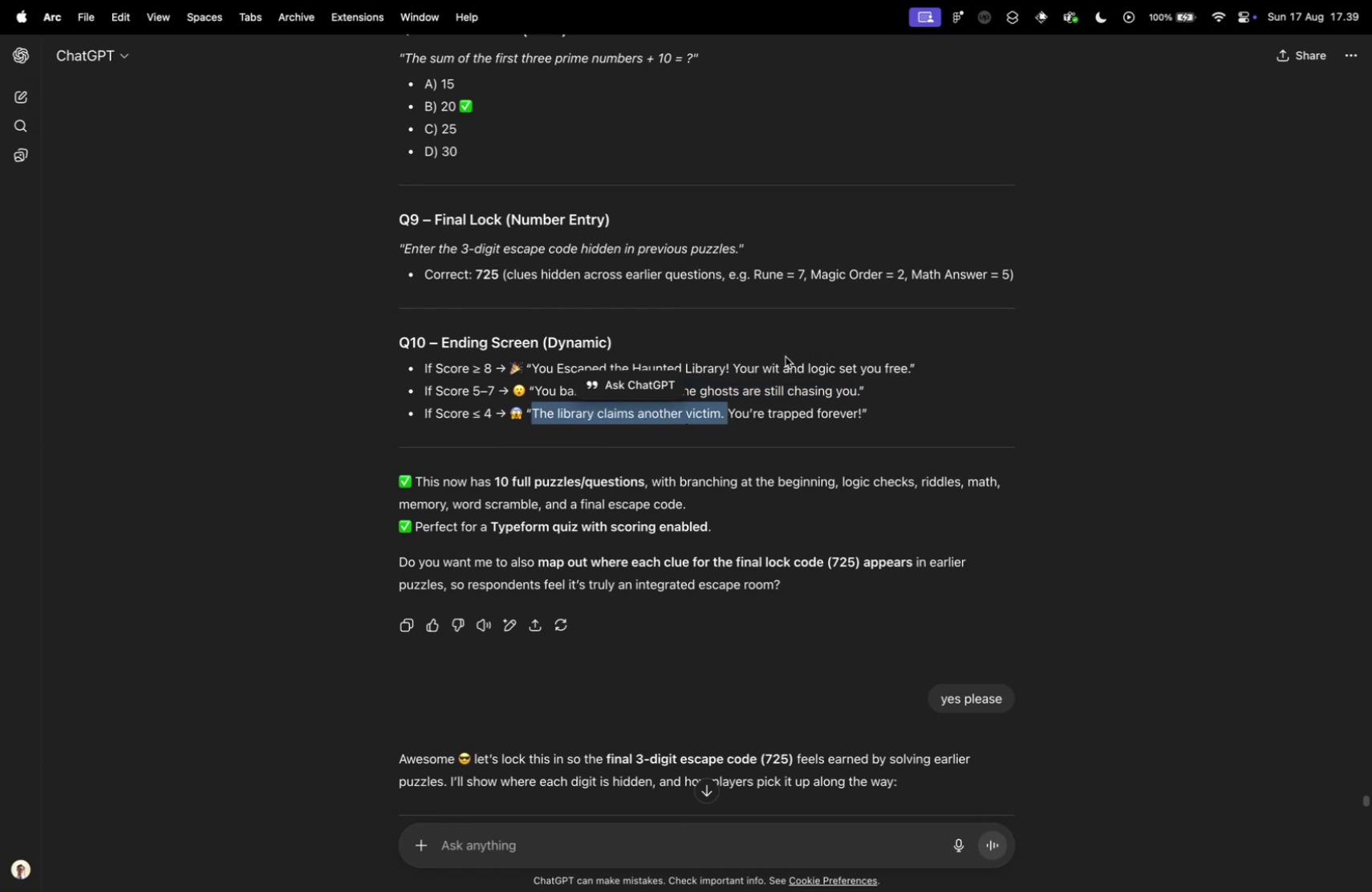 
key(Alt+Control+Tab)
 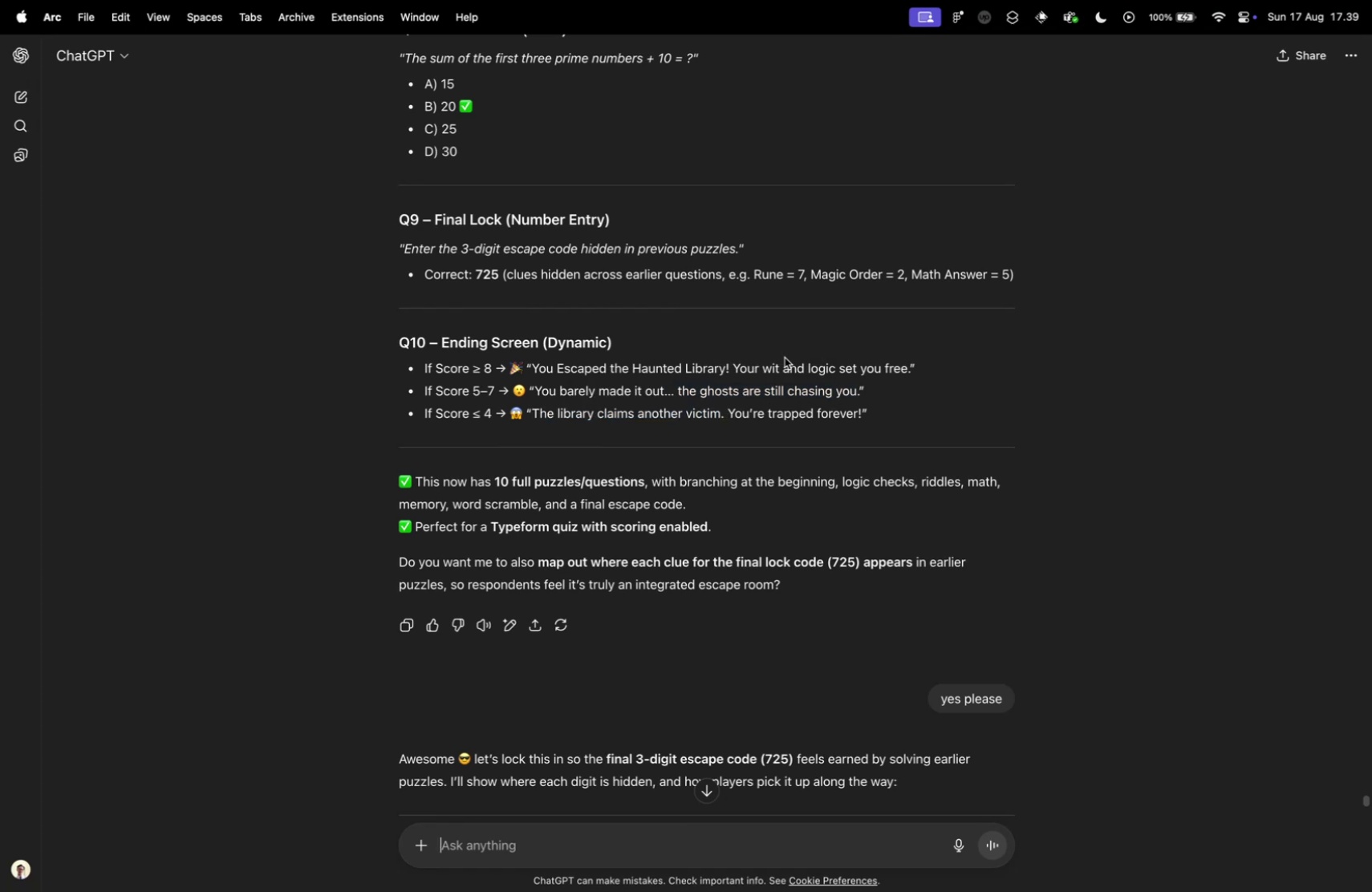 
key(Control+ControlLeft)
 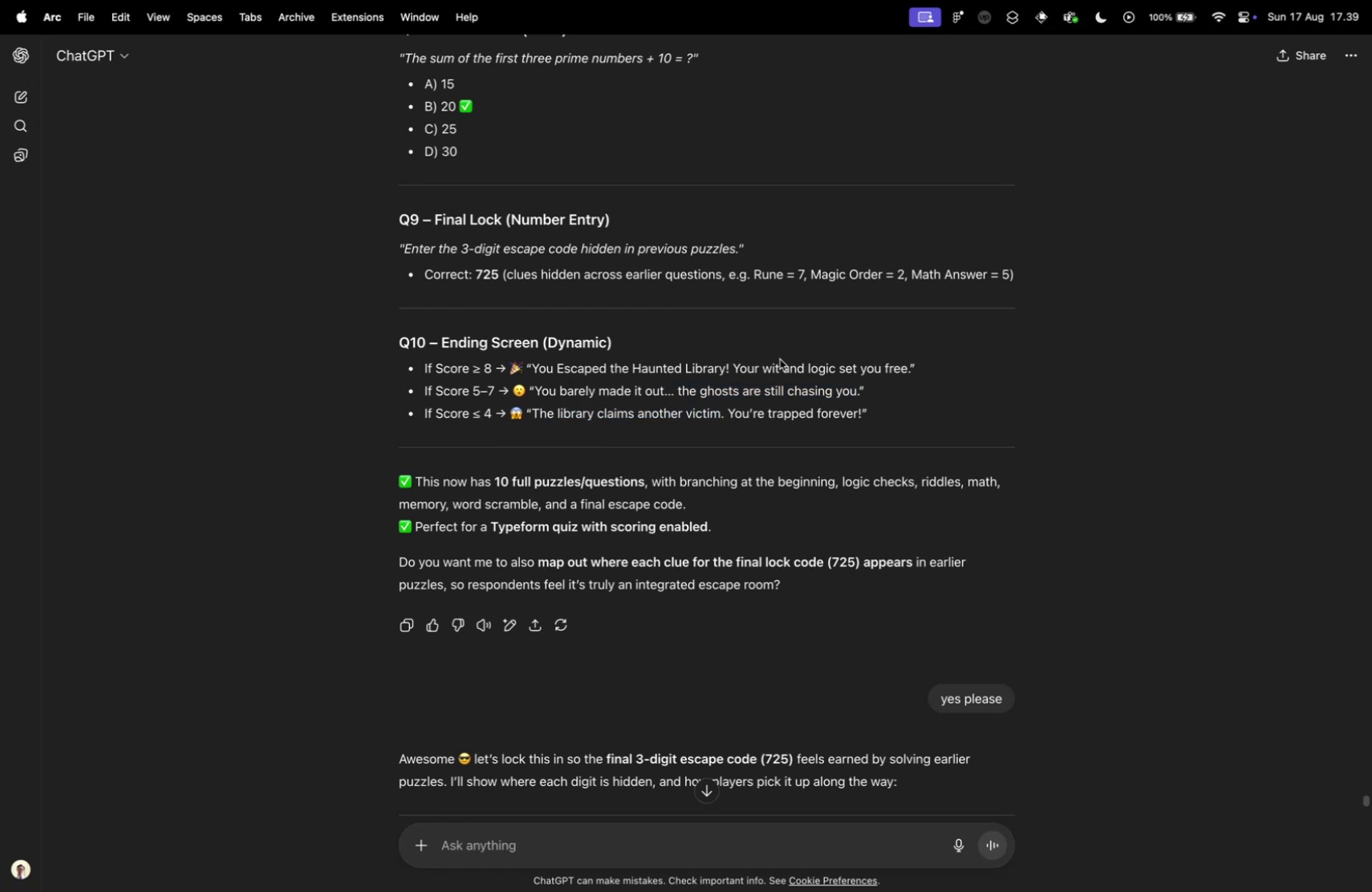 
key(Control+Tab)
 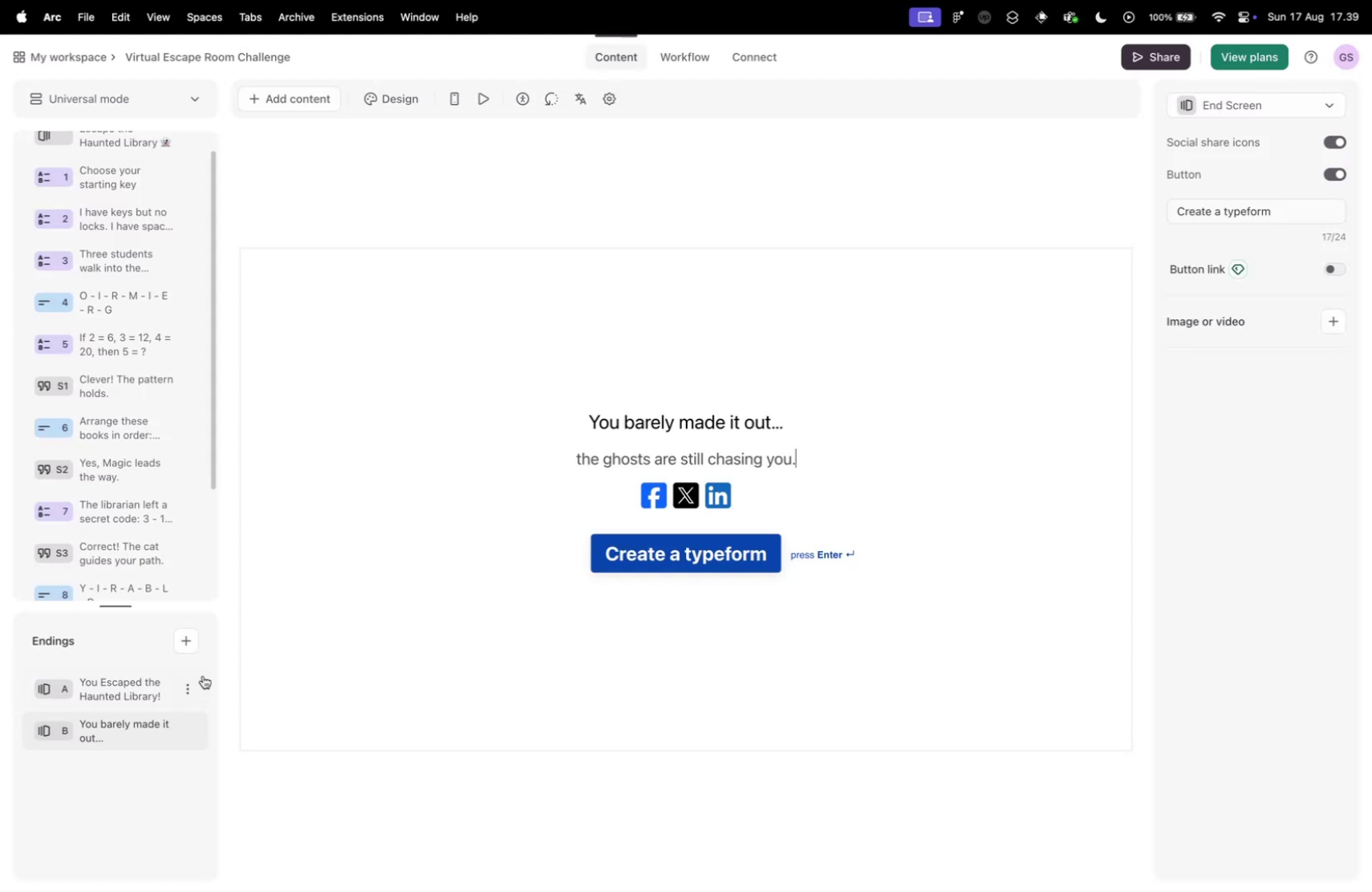 
left_click([186, 641])
 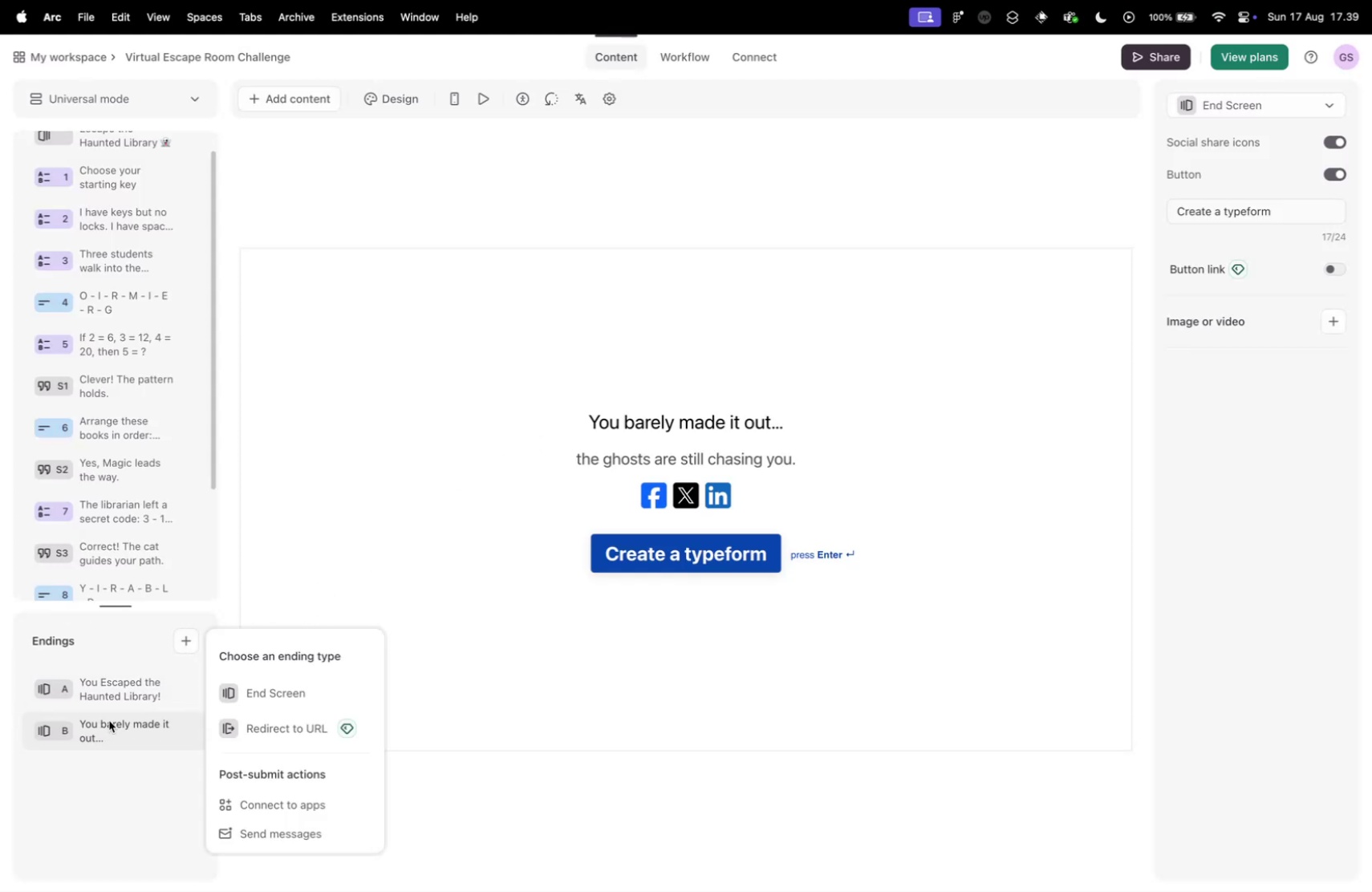 
left_click([83, 727])
 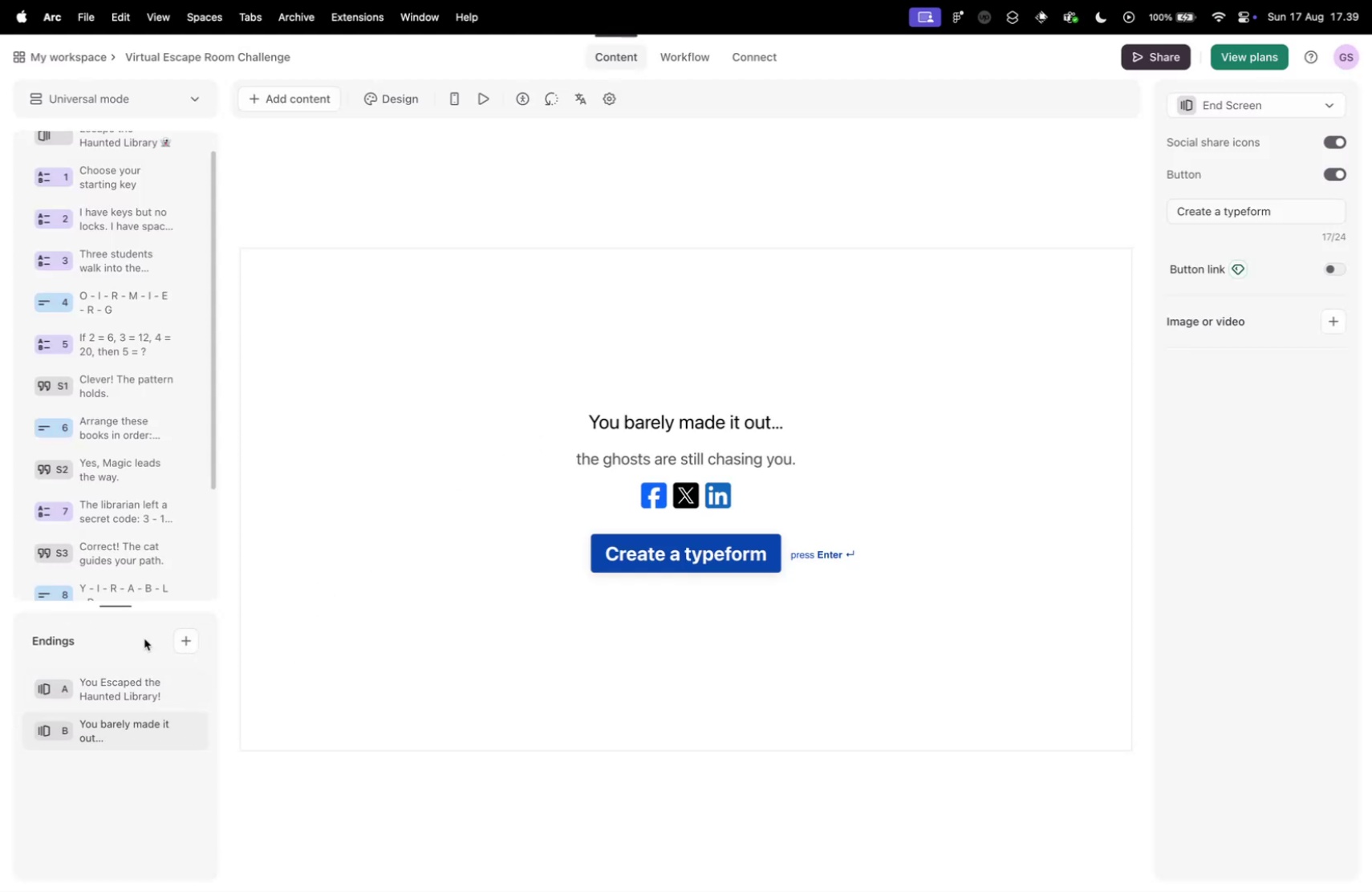 
mouse_move([164, 665])
 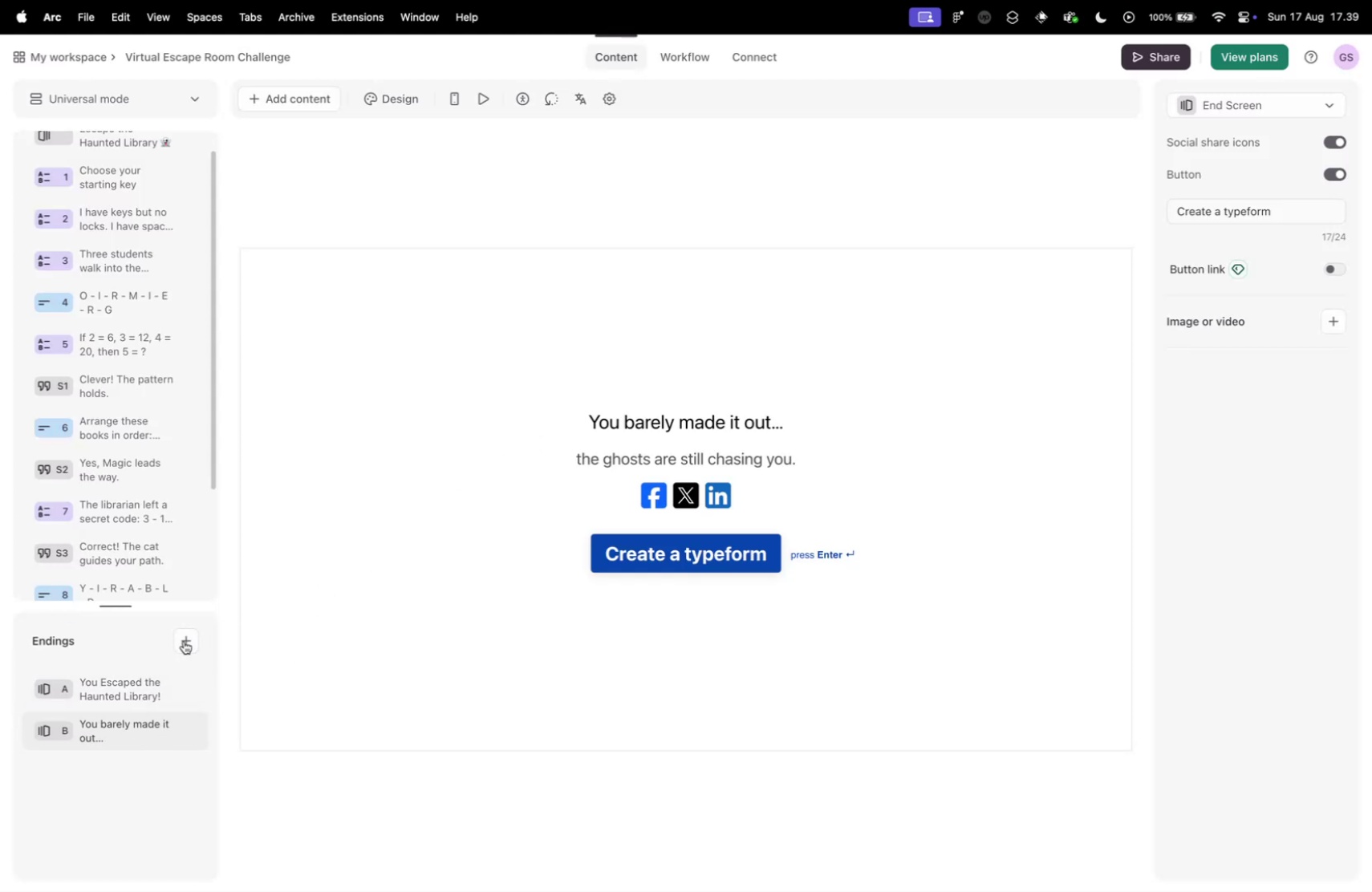 
left_click([190, 634])
 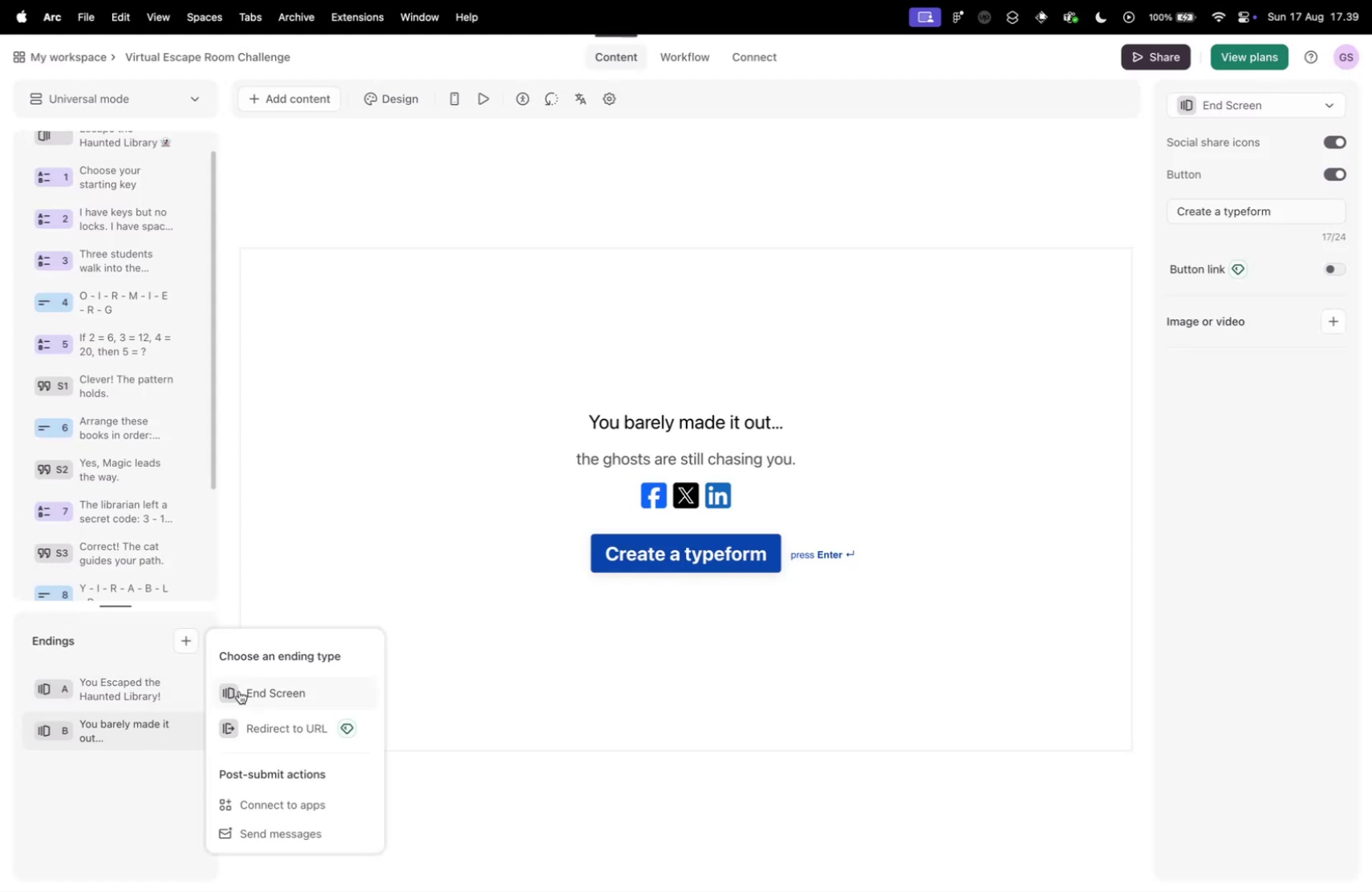 
left_click([240, 690])
 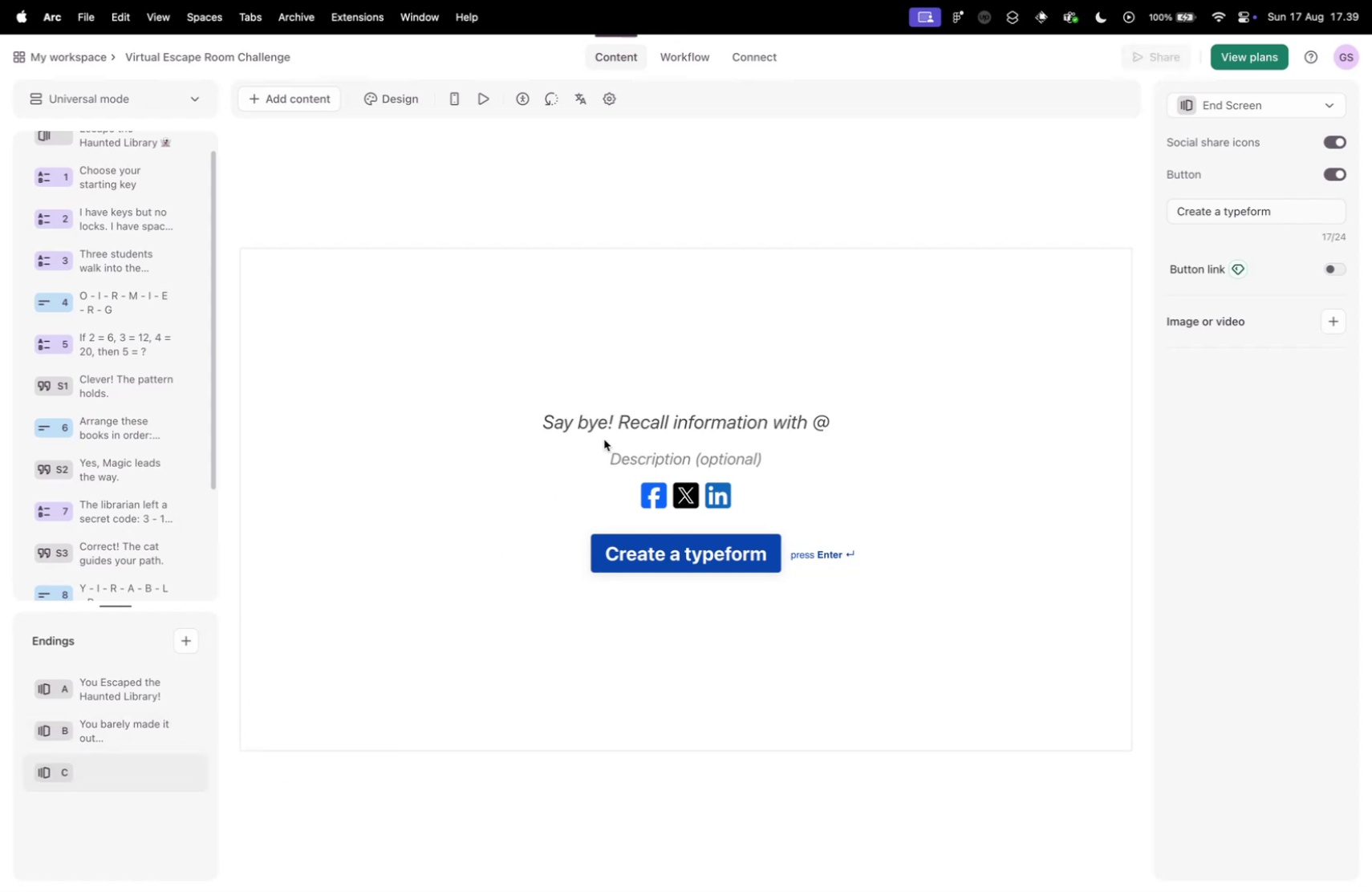 
left_click([619, 411])
 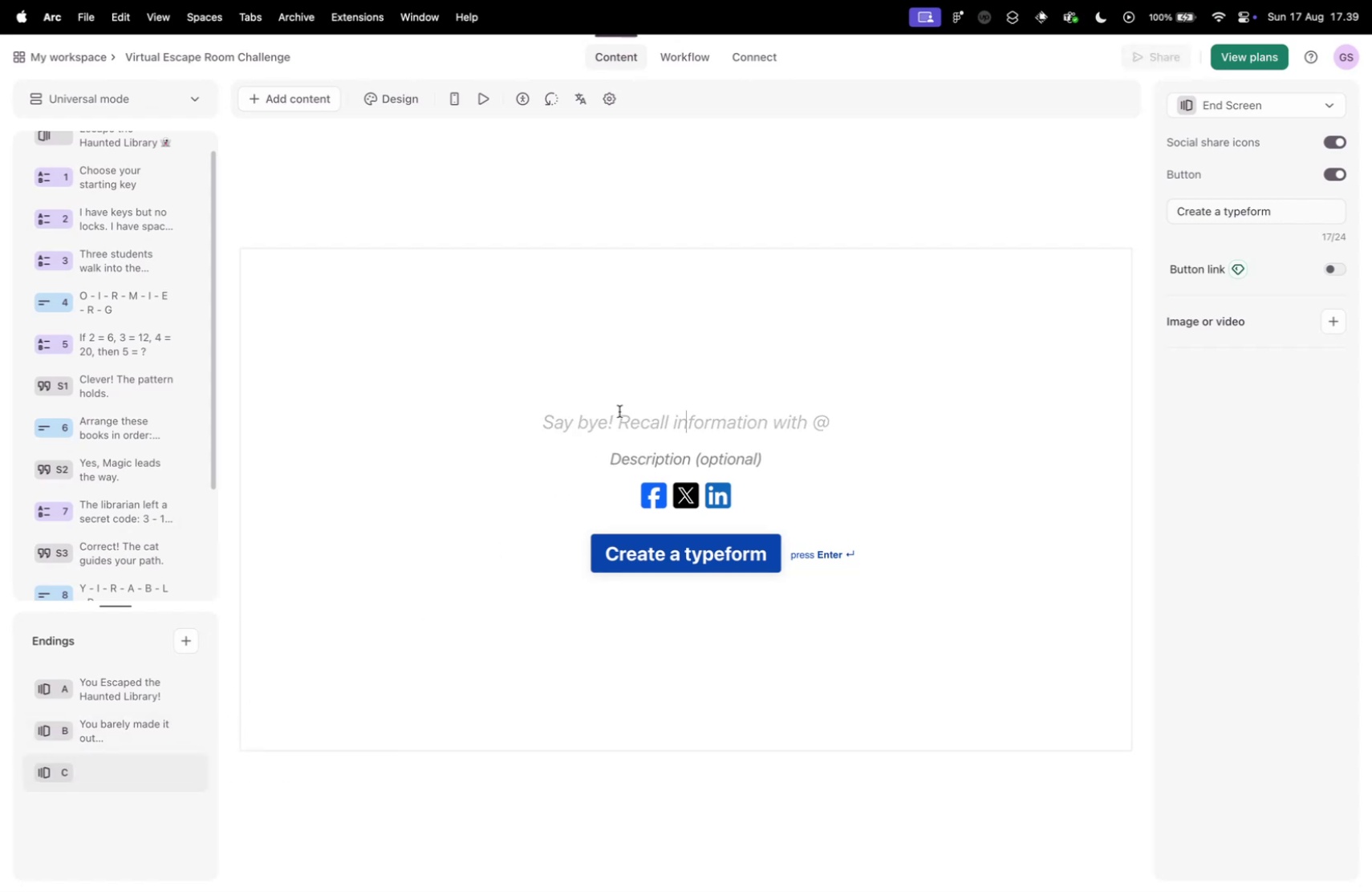 
key(Meta+C)
 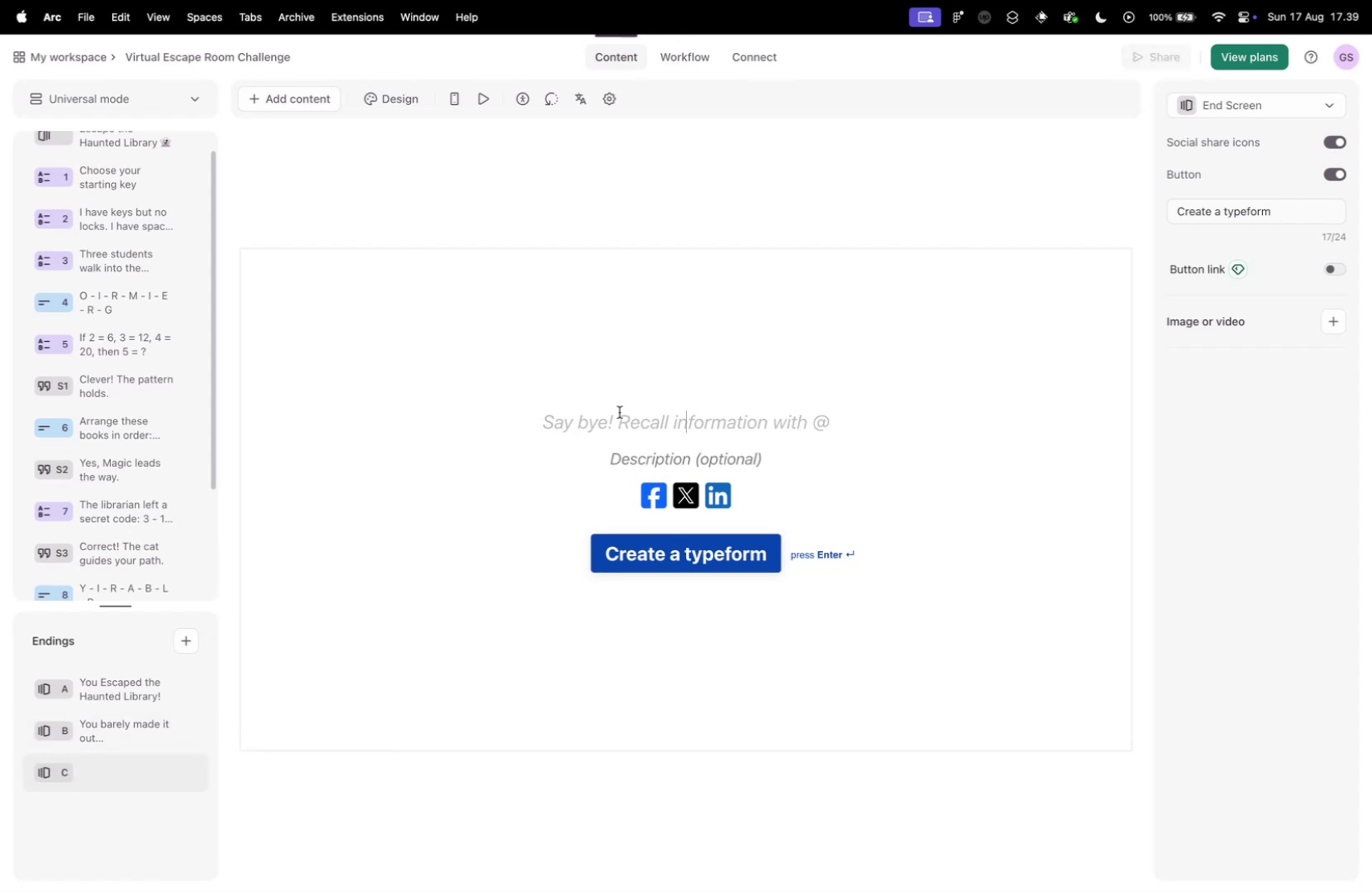 
key(Meta+V)
 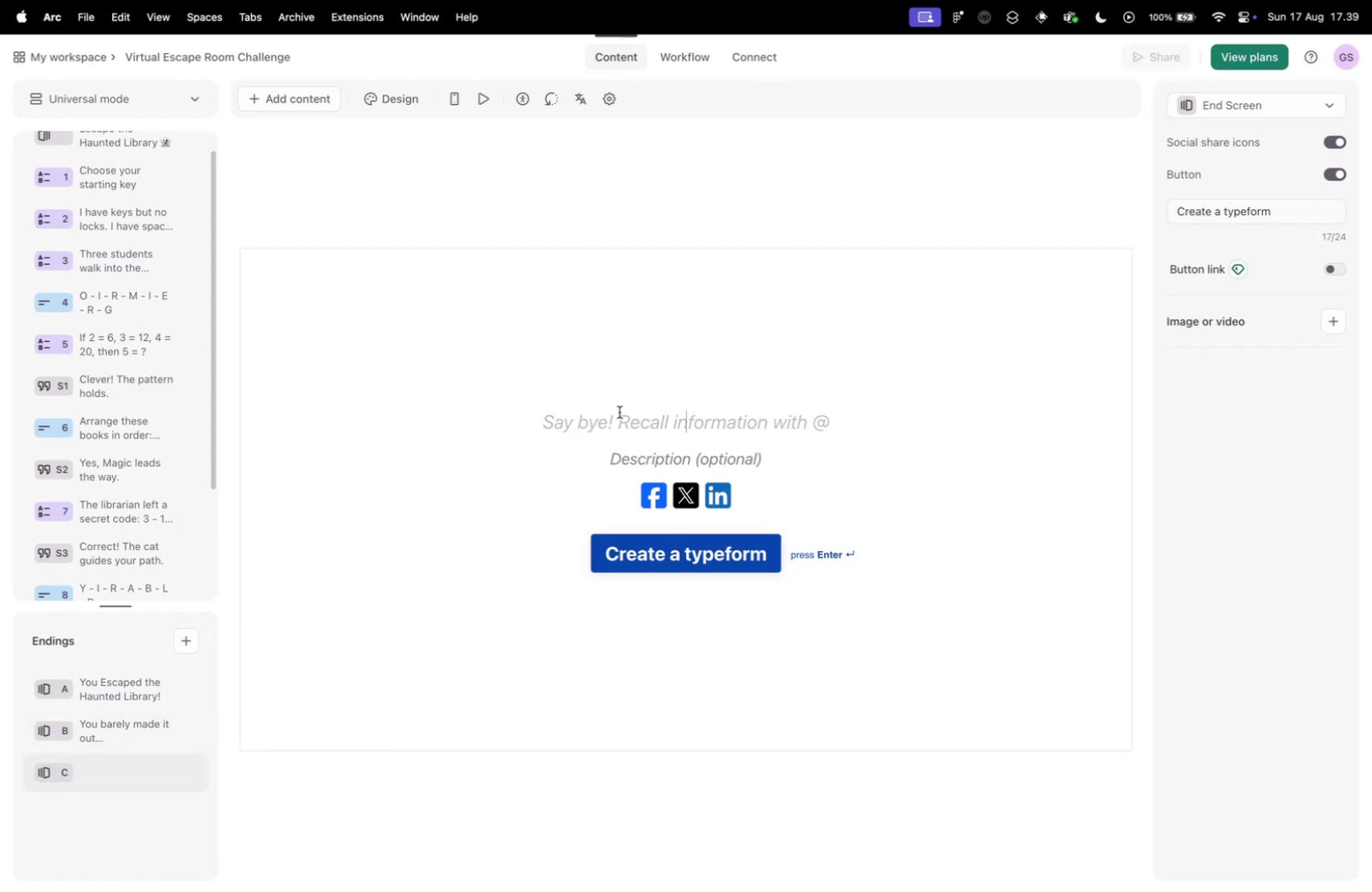 
key(Control+ControlLeft)
 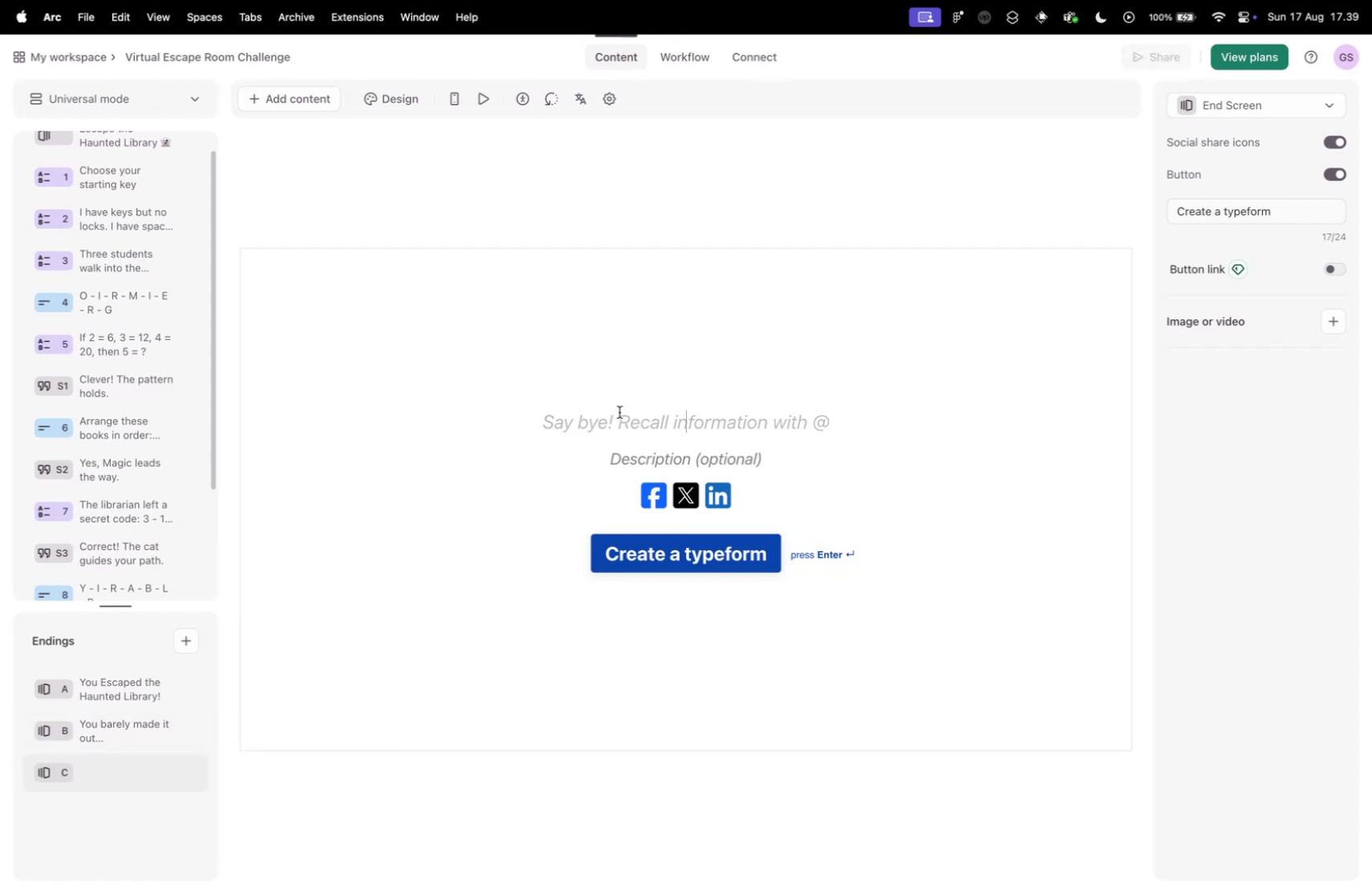 
key(Control+Tab)
 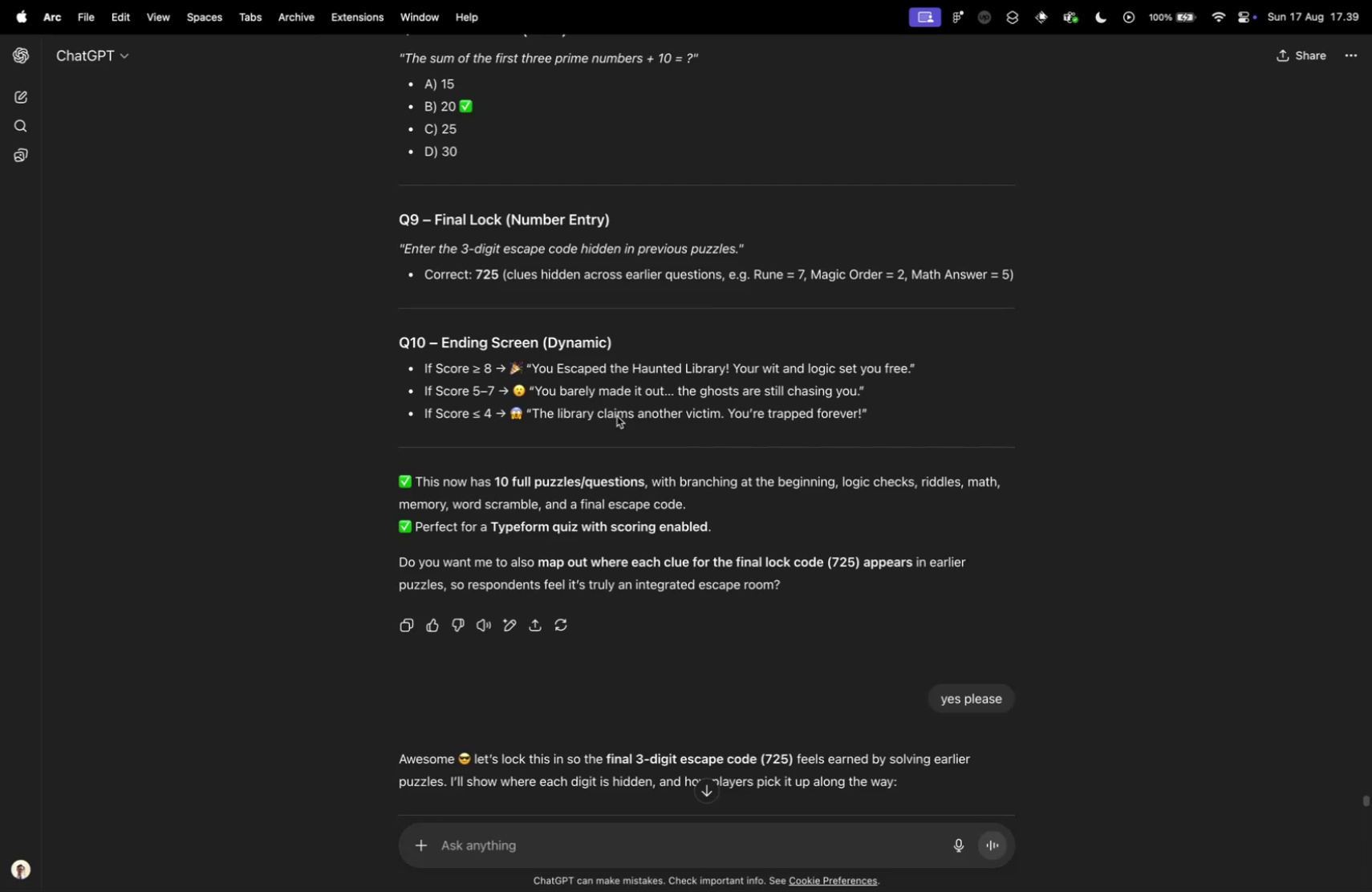 
key(Meta+C)
 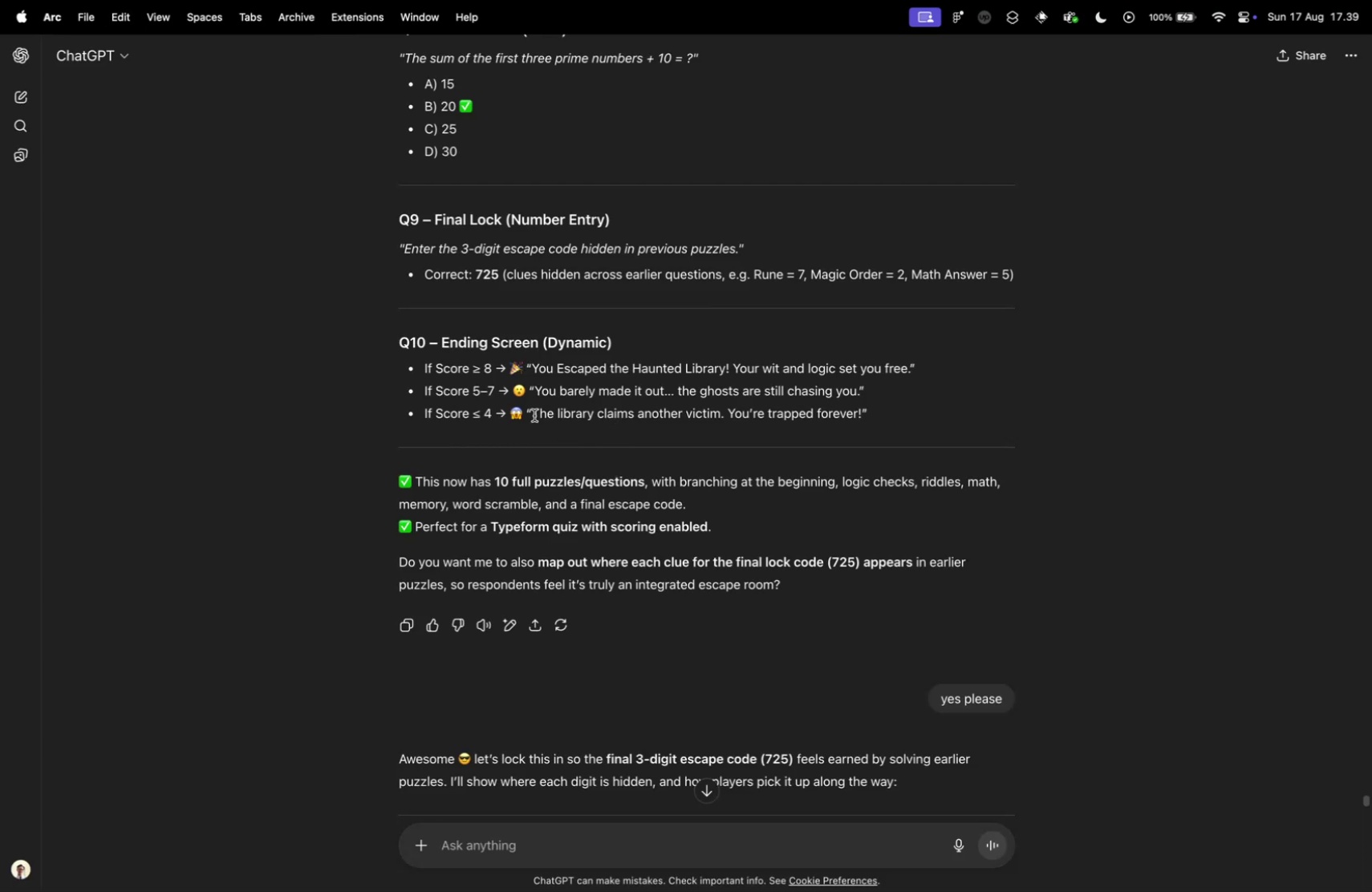 
left_click_drag(start_coordinate=[530, 416], to_coordinate=[725, 422])
 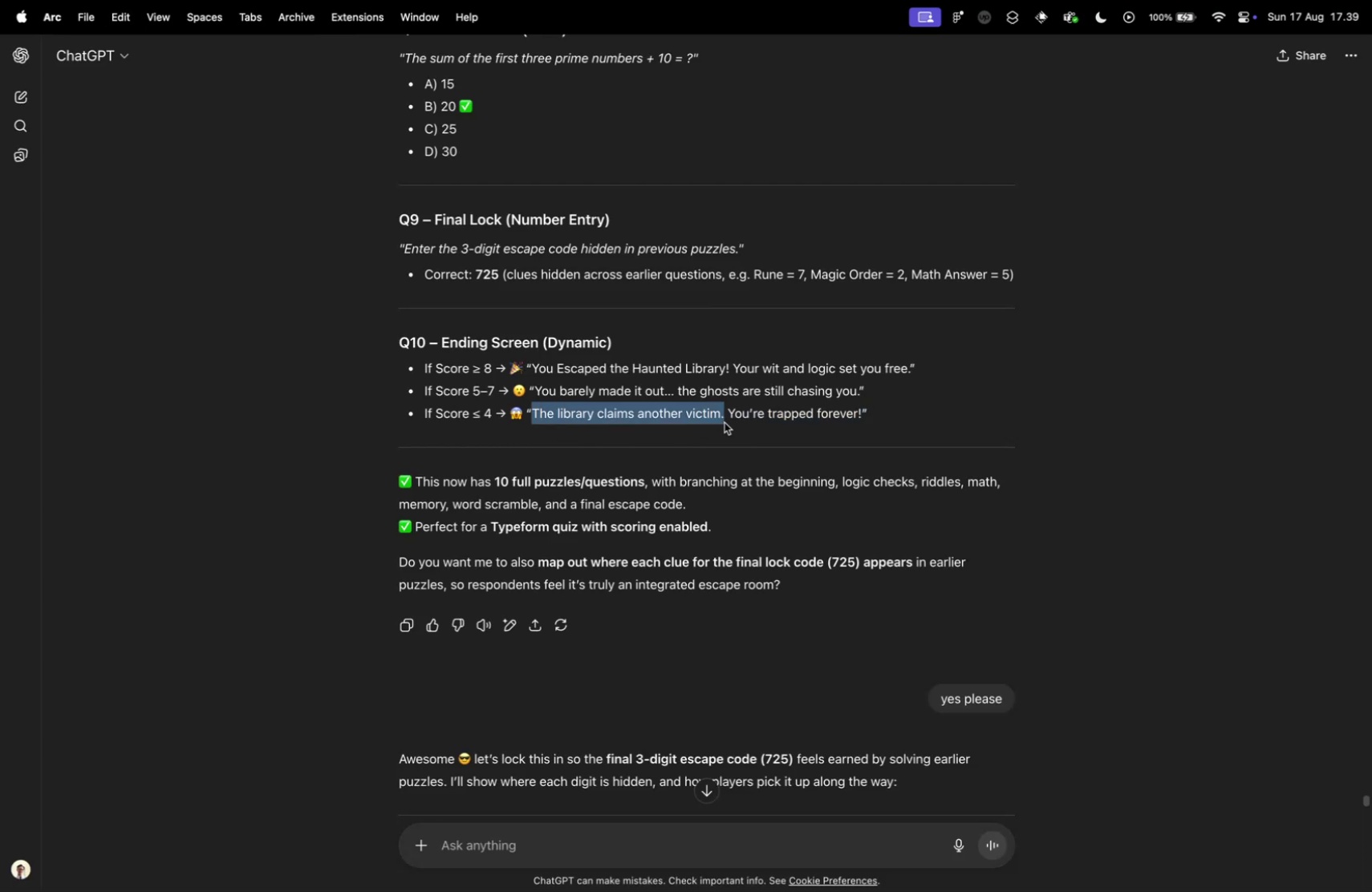 
key(Meta+CommandLeft)
 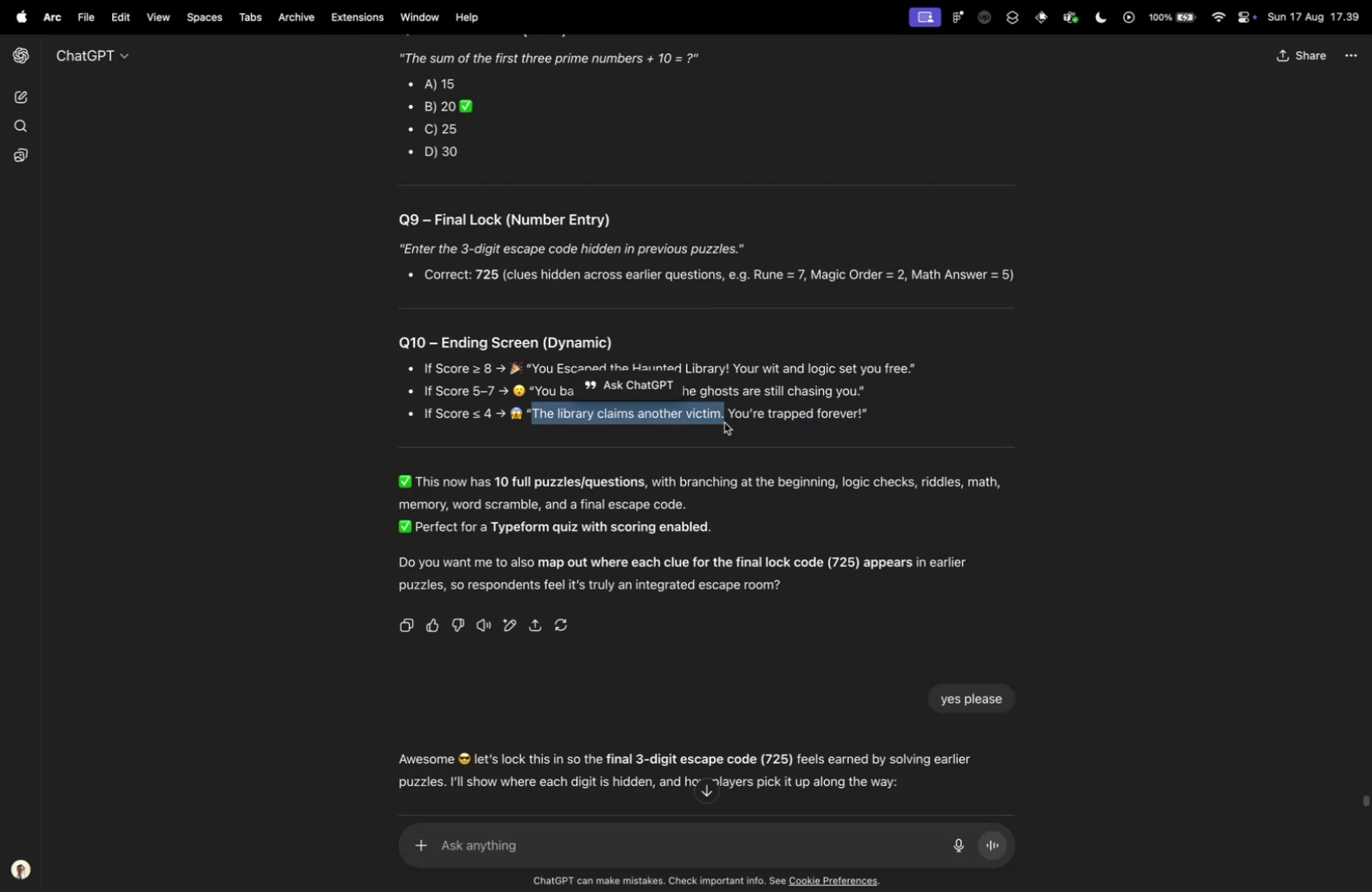 
key(Meta+C)
 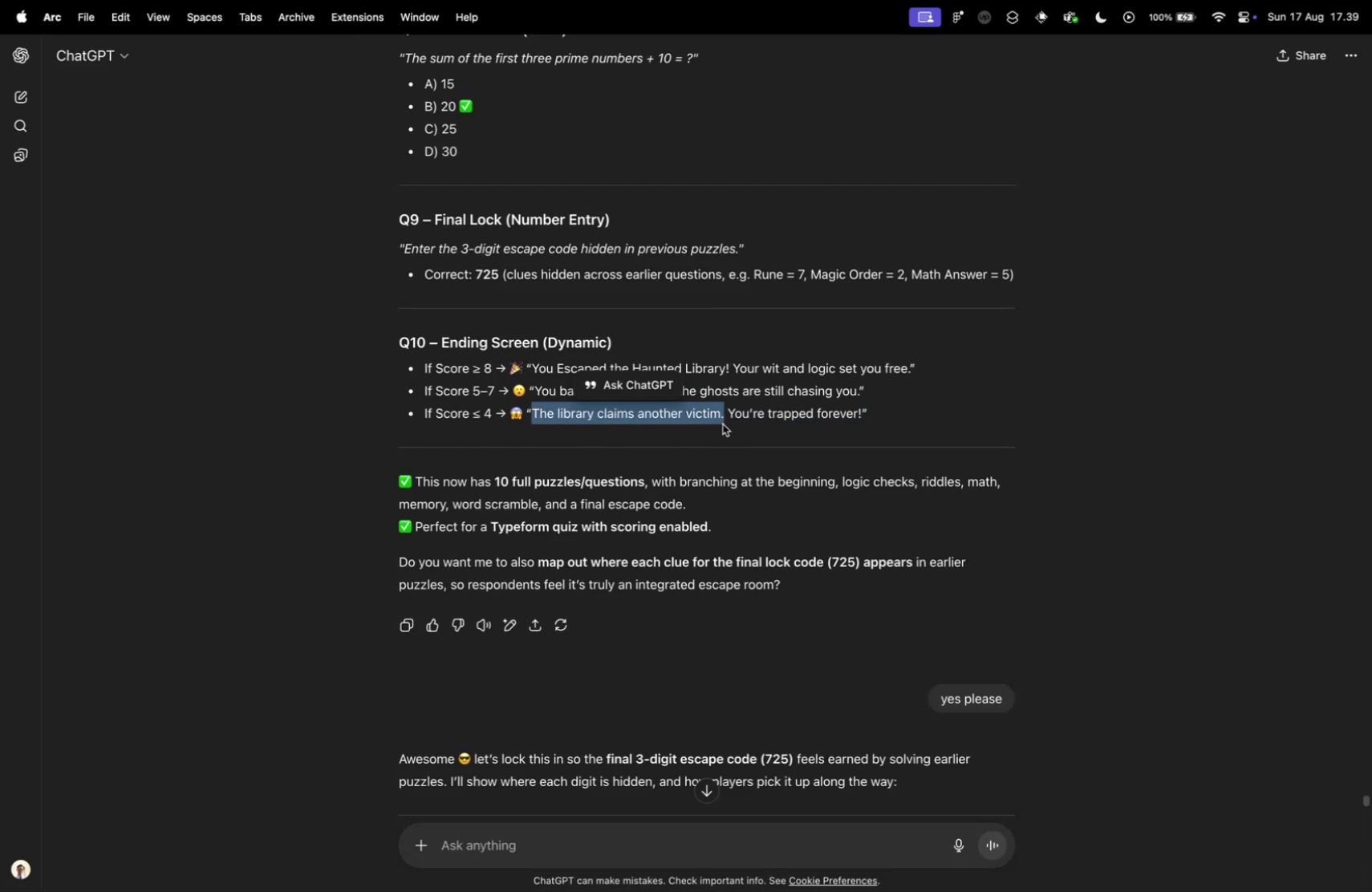 
key(Control+ControlLeft)
 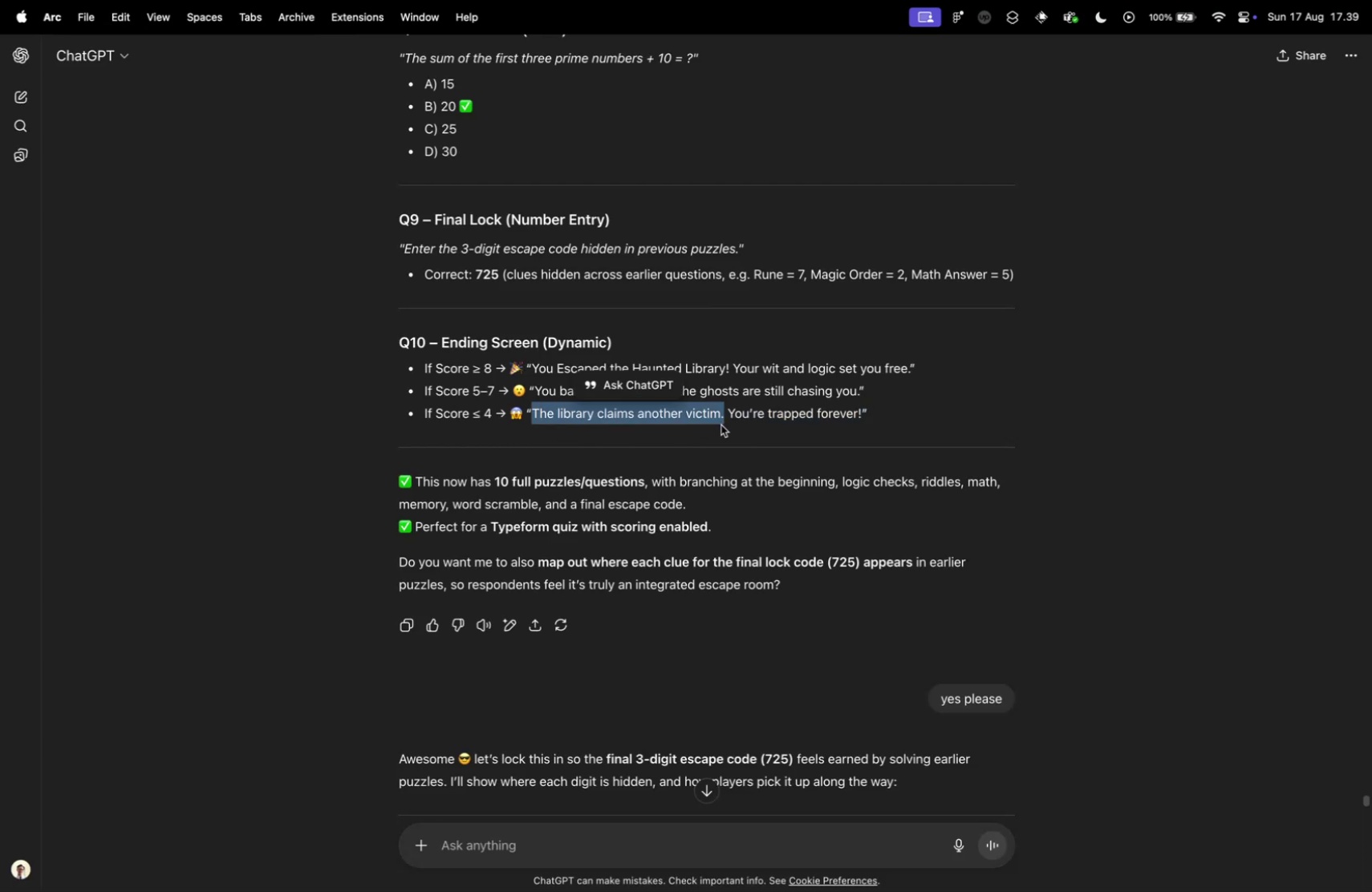 
key(Control+Tab)
 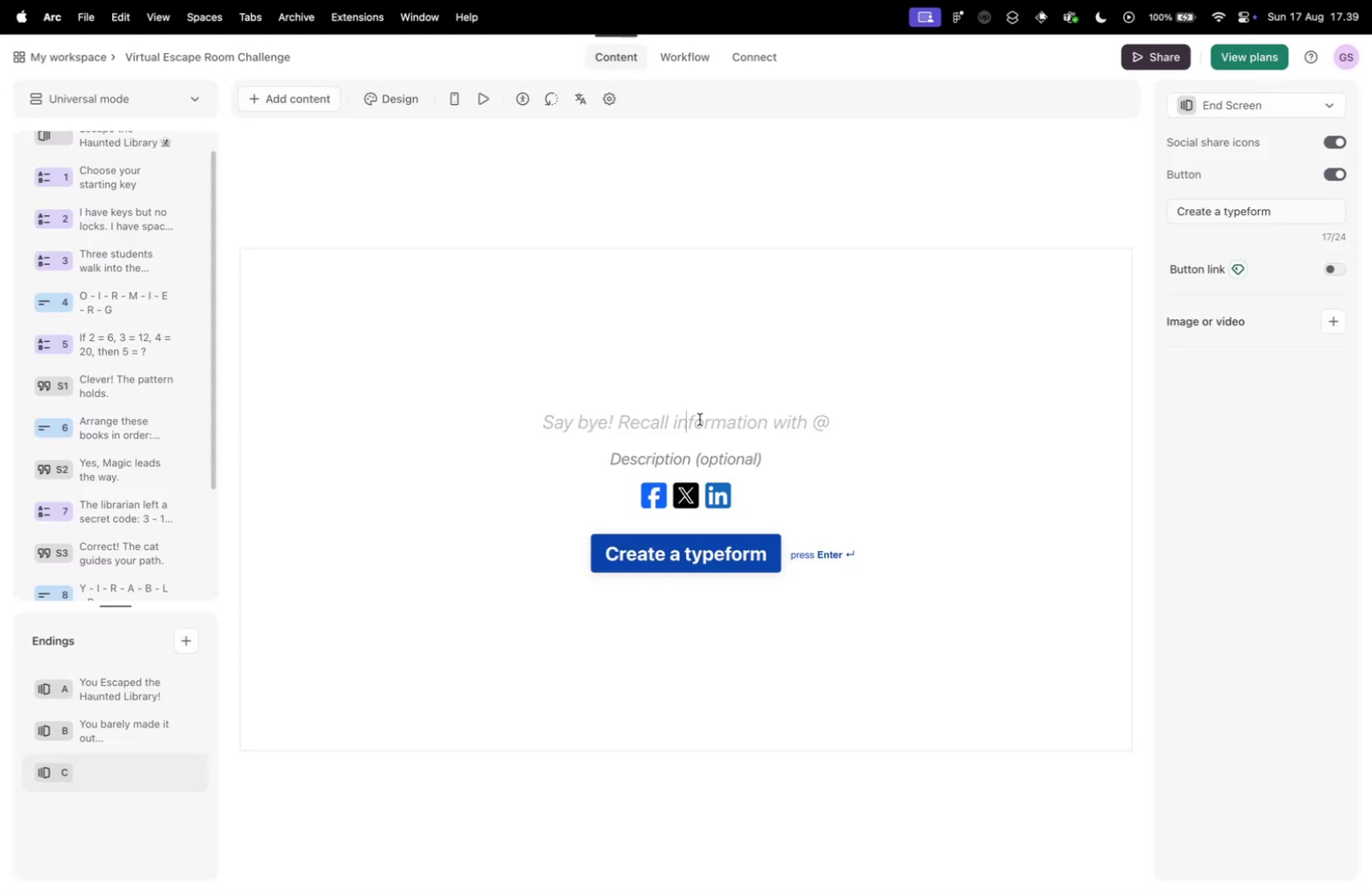 
left_click([700, 419])
 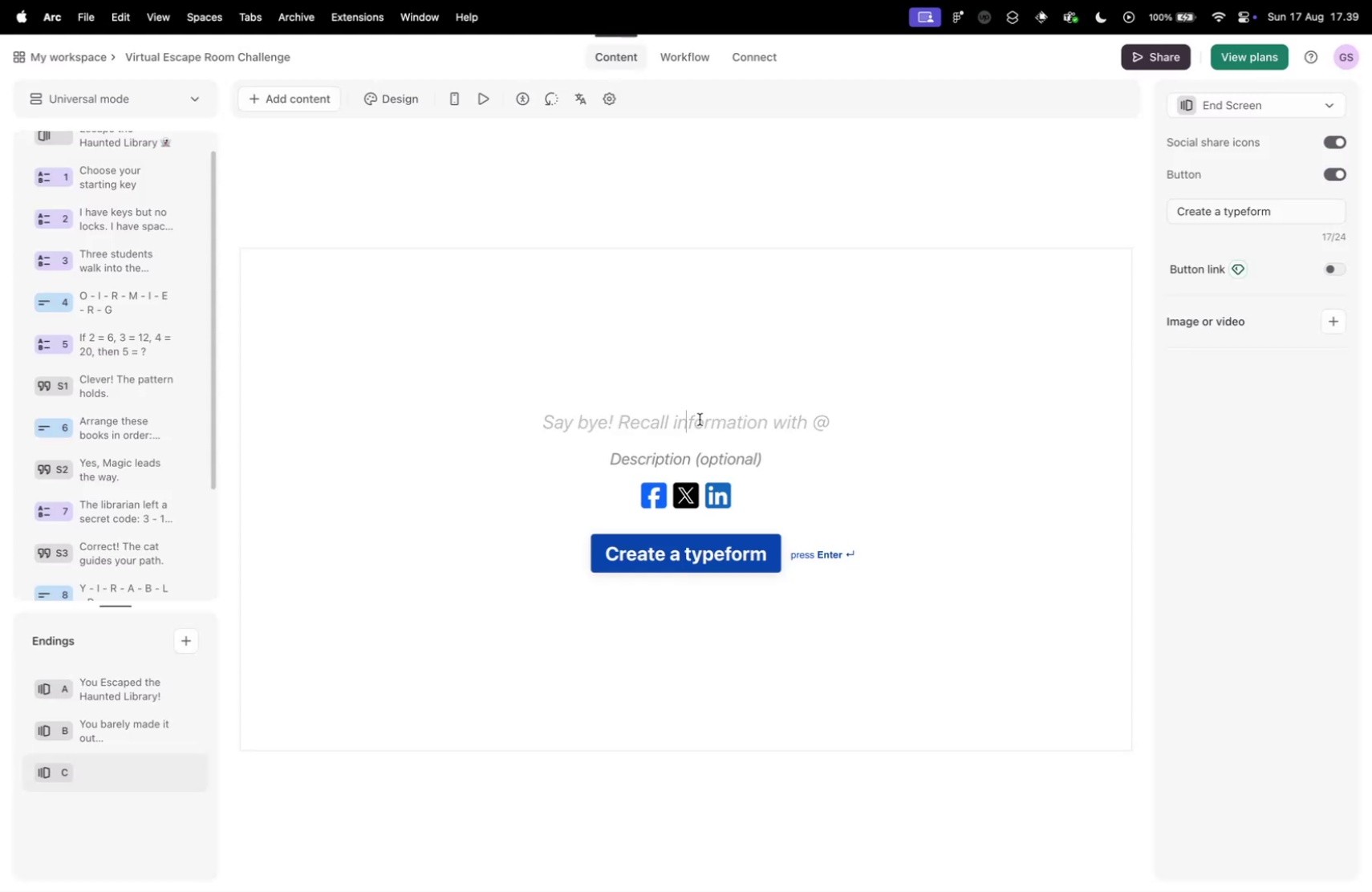 
key(Meta+V)
 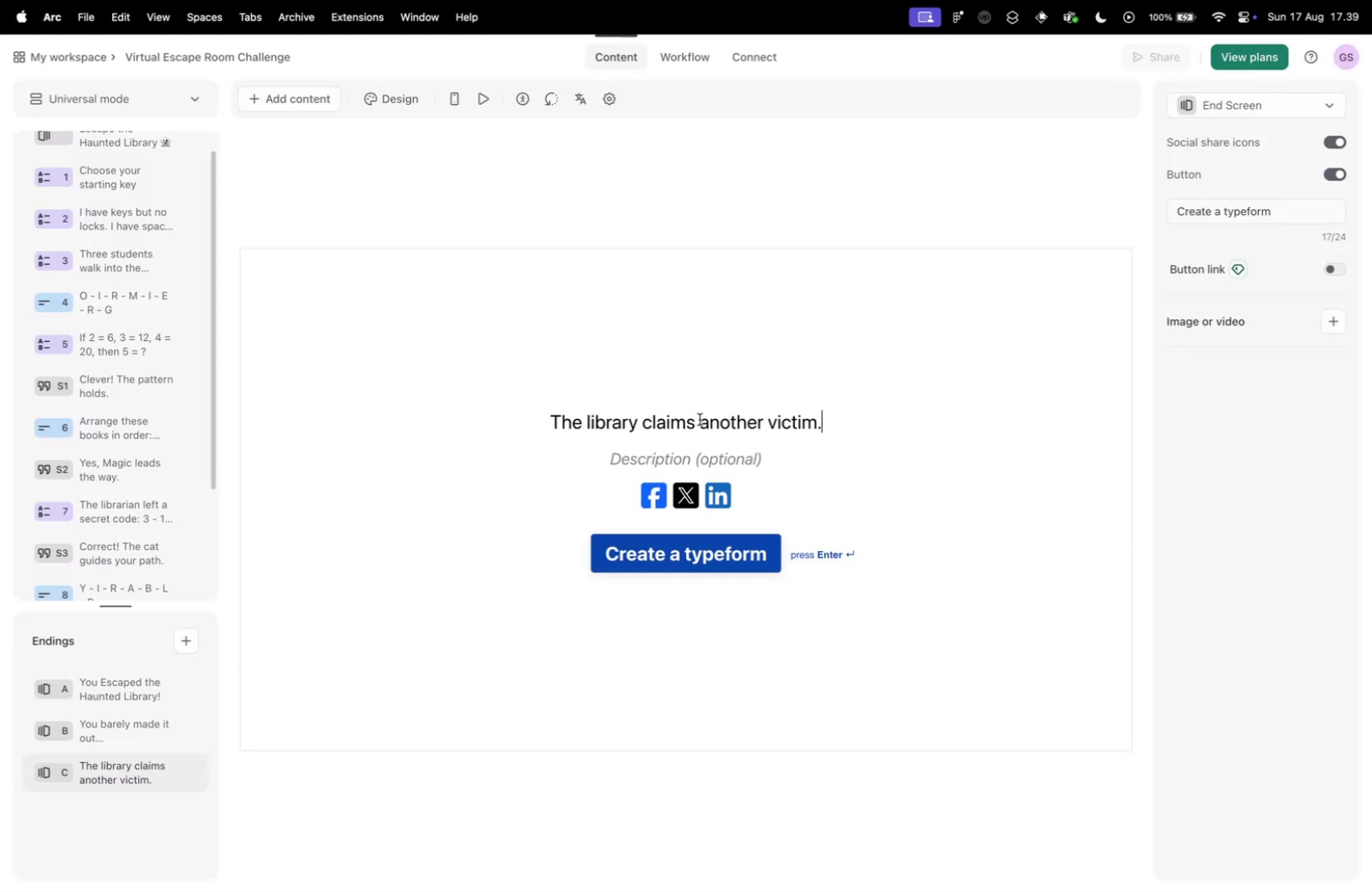 
key(Control+ControlLeft)
 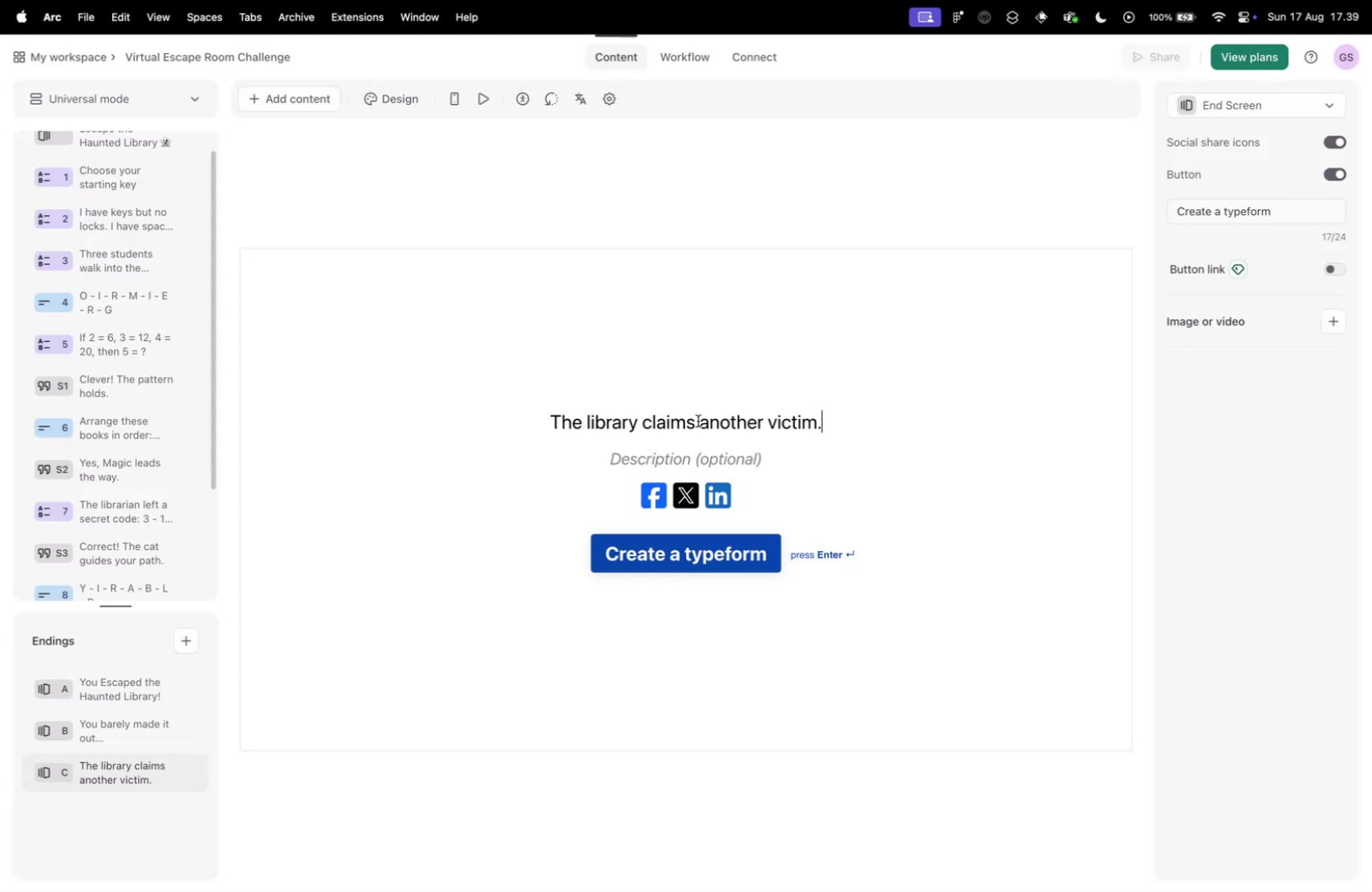 
key(Control+Tab)
 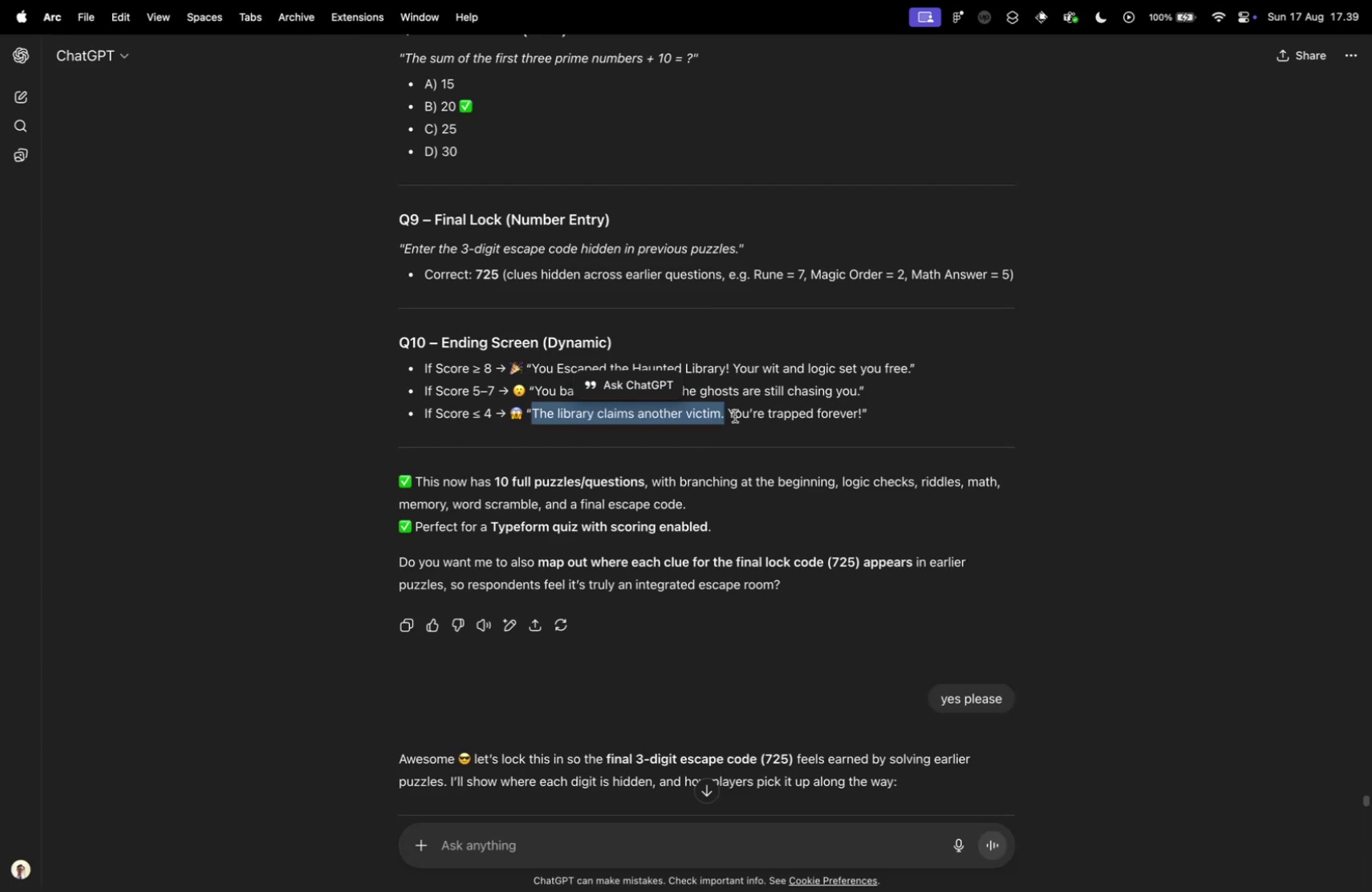 
left_click_drag(start_coordinate=[727, 414], to_coordinate=[862, 416])
 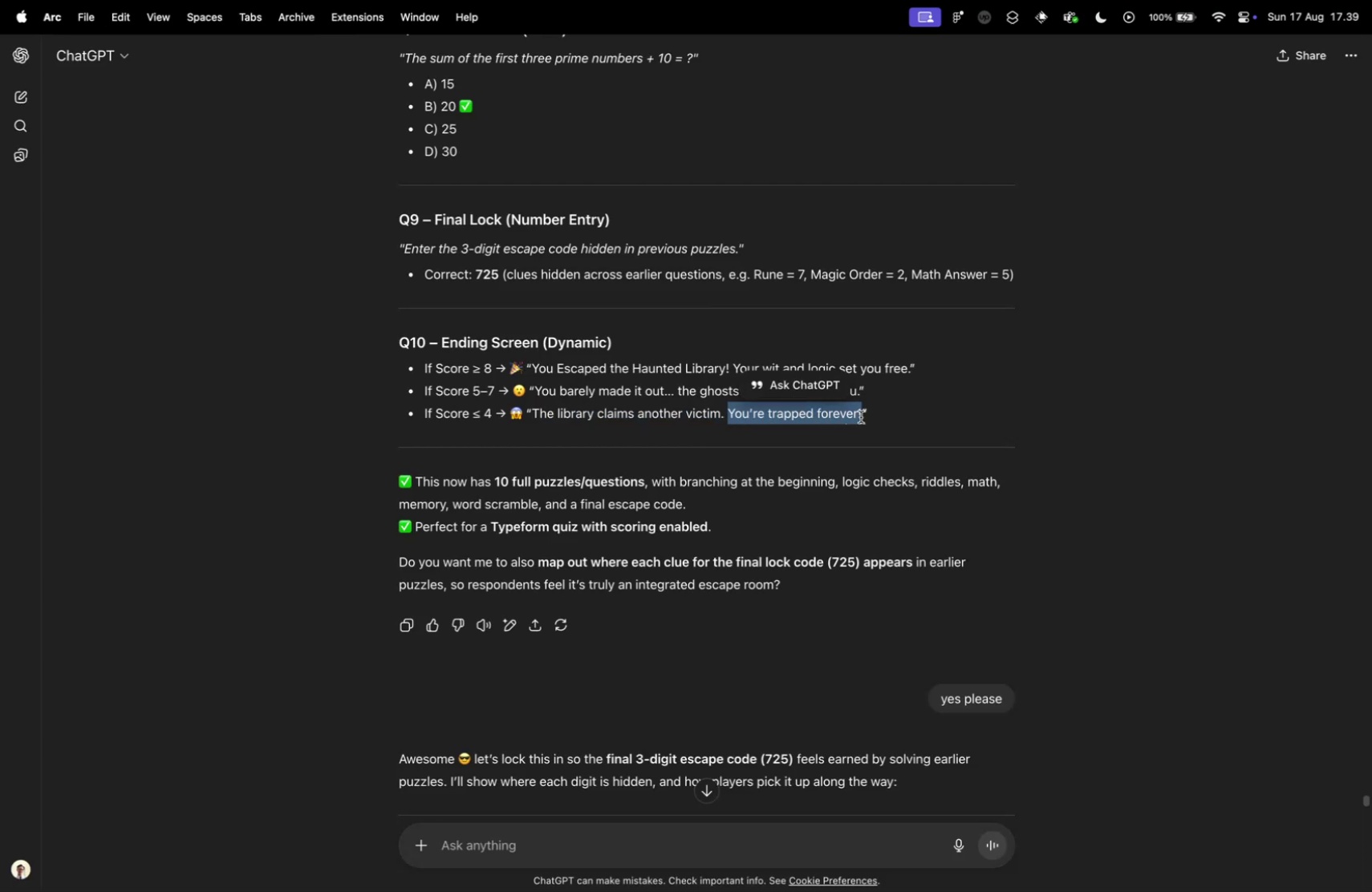 
key(Meta+CommandLeft)
 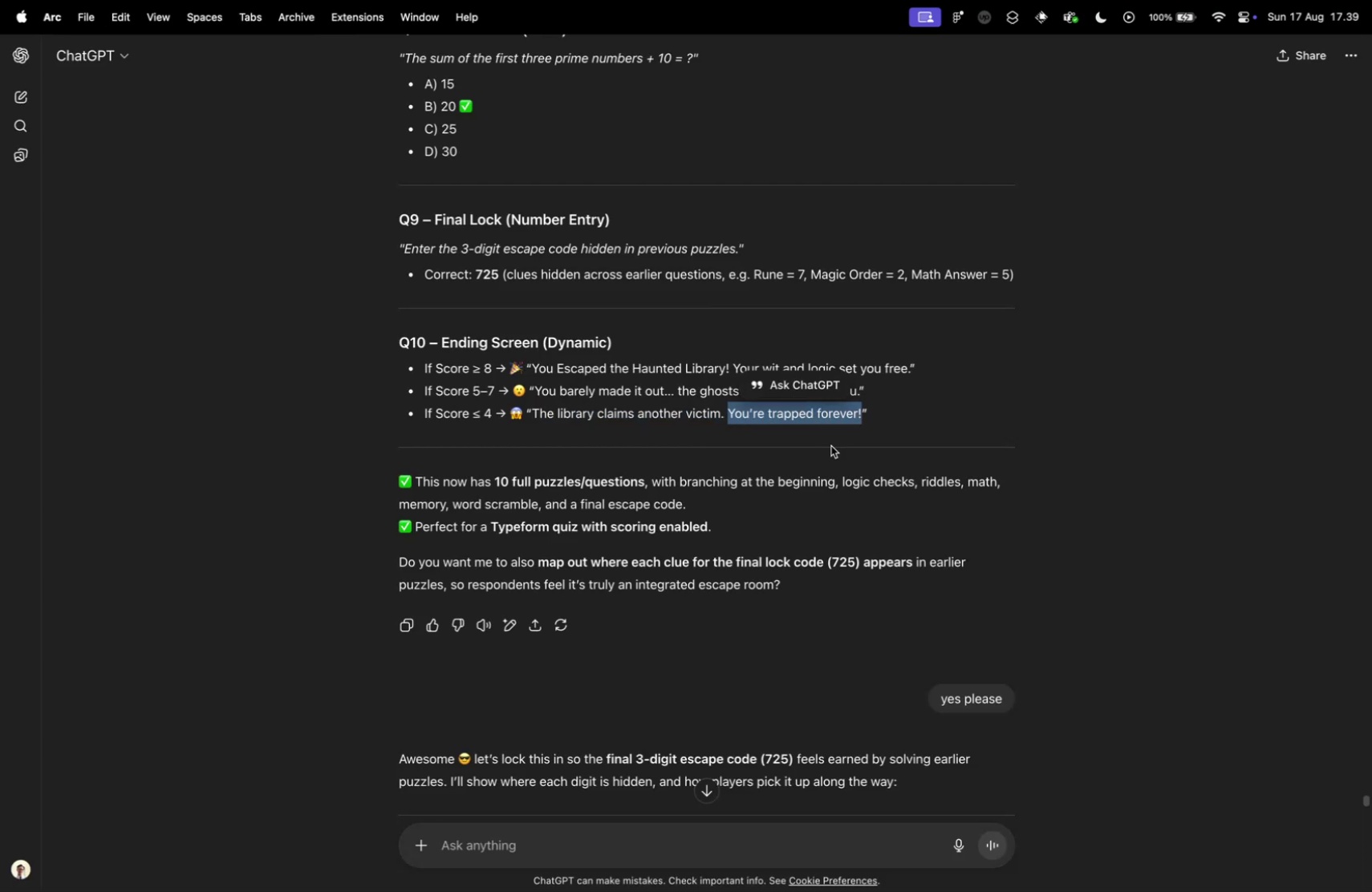 
key(Meta+C)
 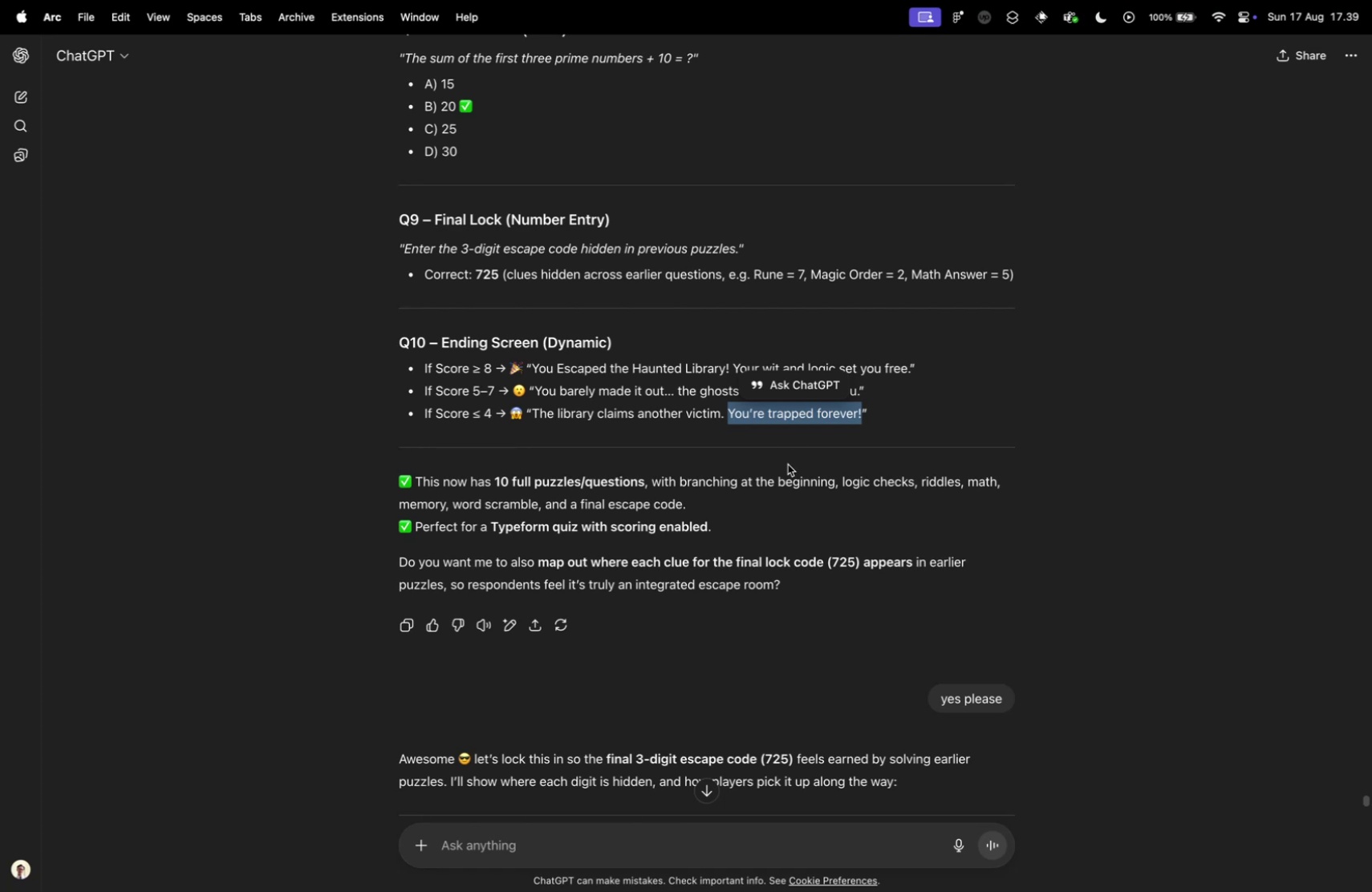 
key(Control+ControlLeft)
 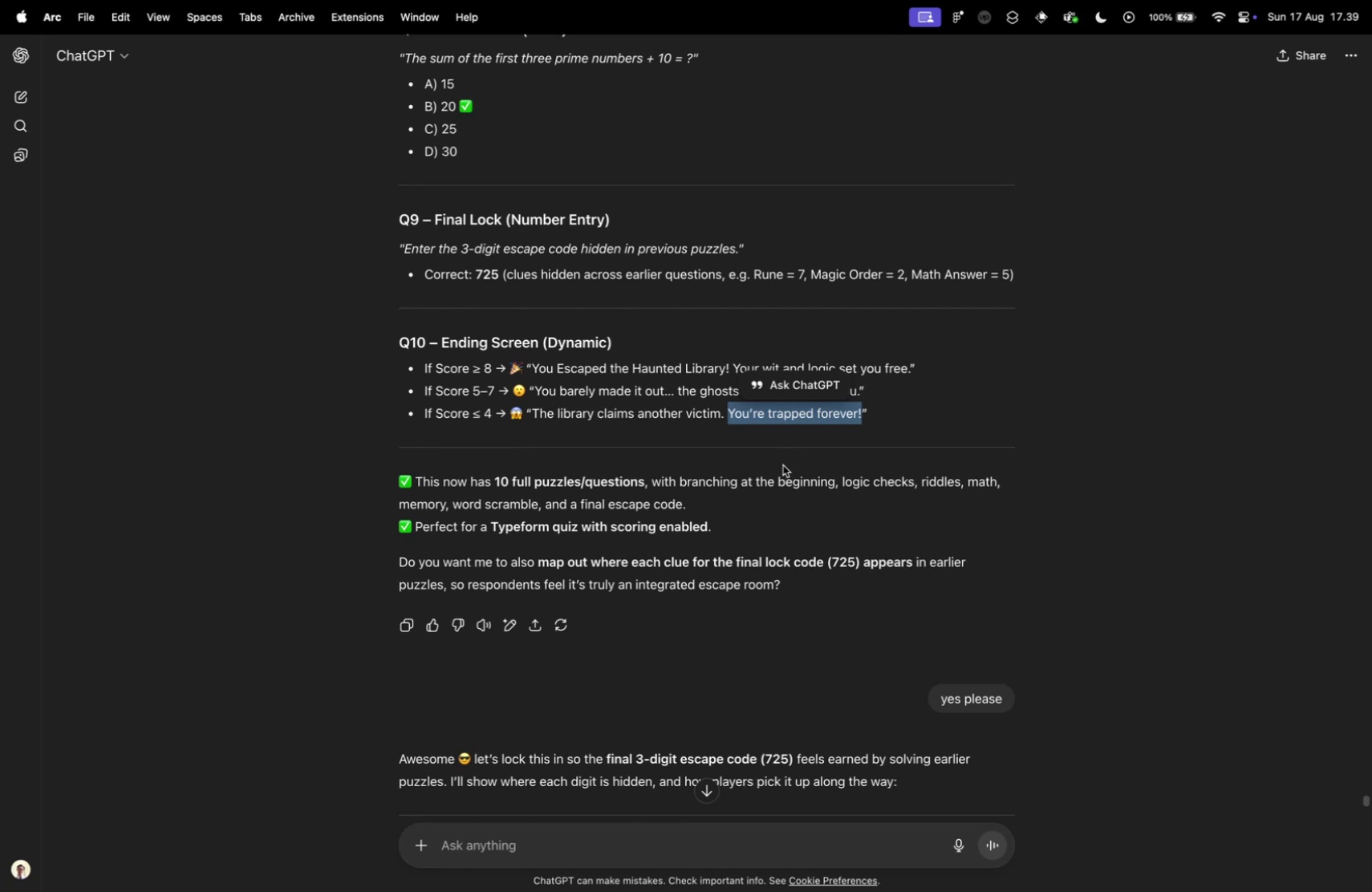 
key(Control+Tab)
 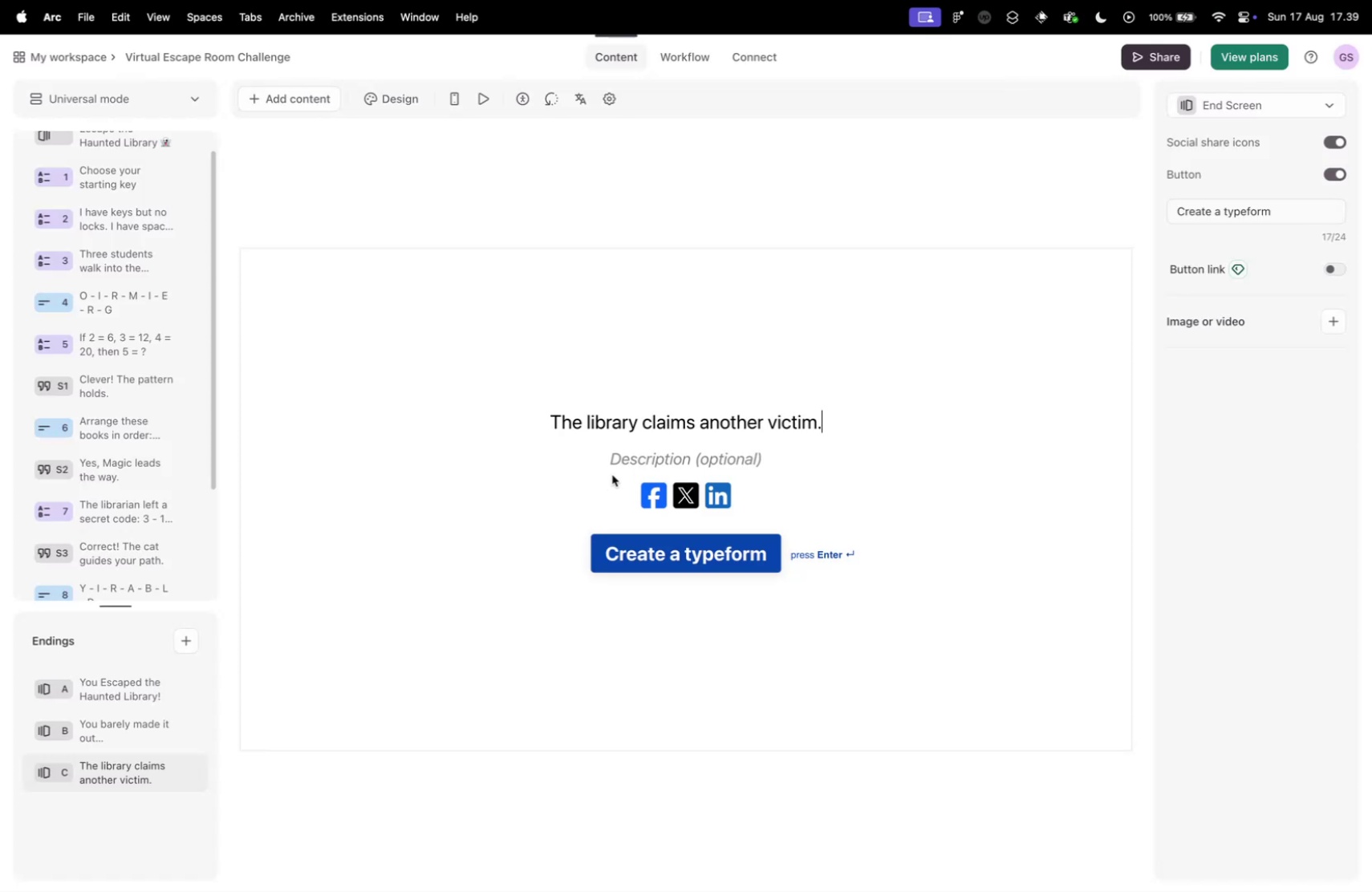 
key(Meta+V)
 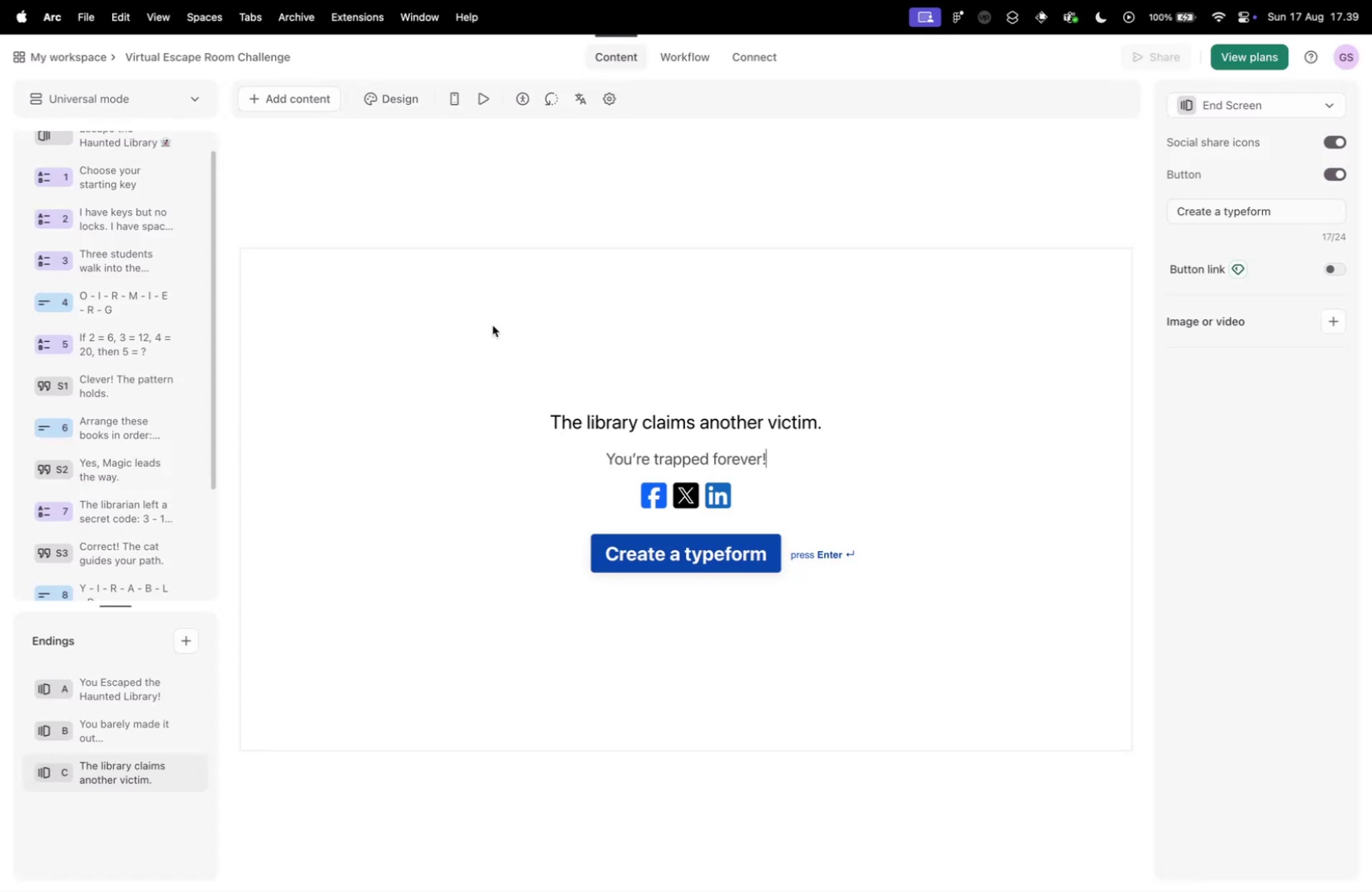 
left_click([493, 325])
 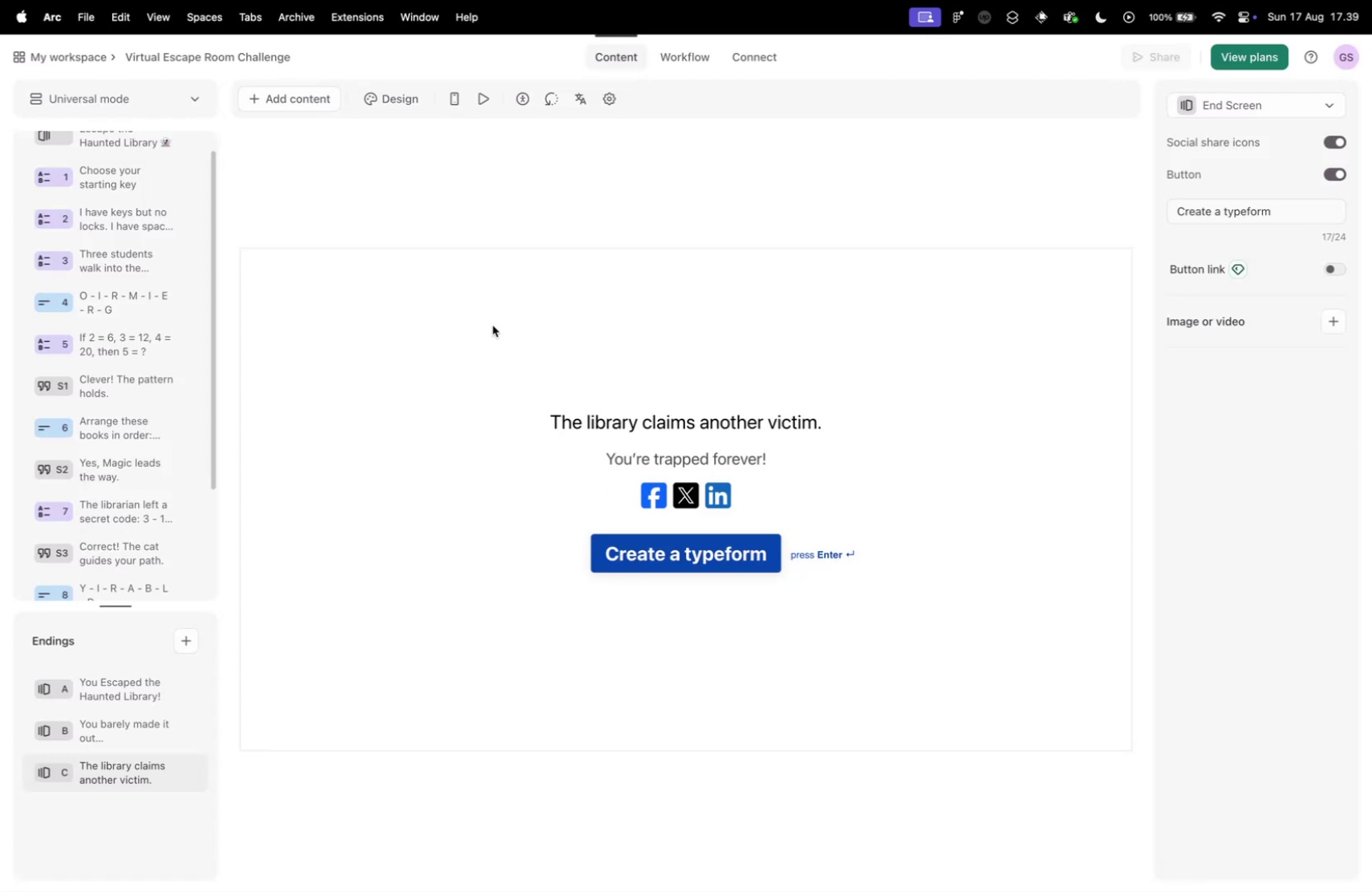 
key(Control+ControlLeft)
 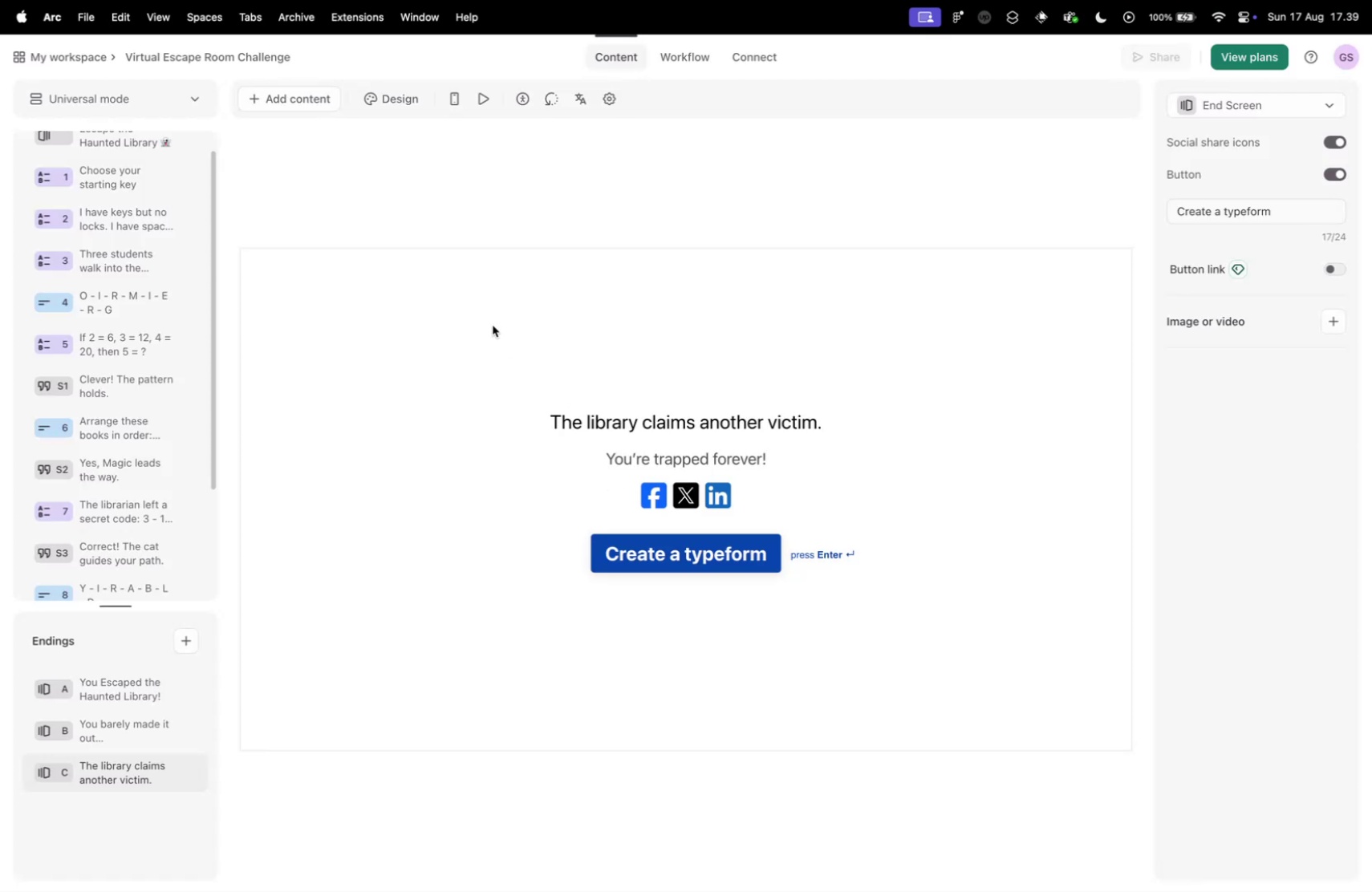 
key(Control+Tab)
 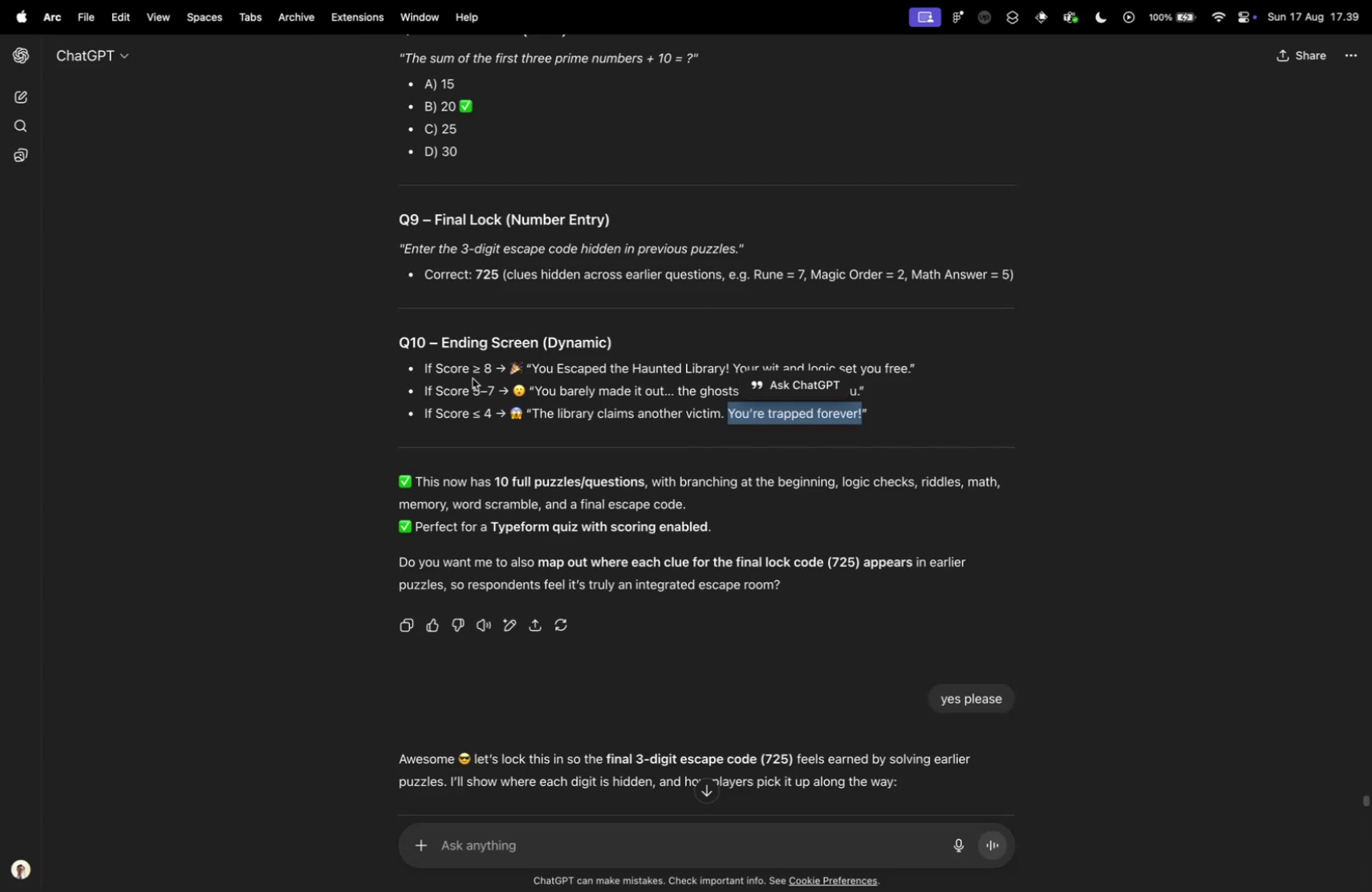 
key(Control+ControlLeft)
 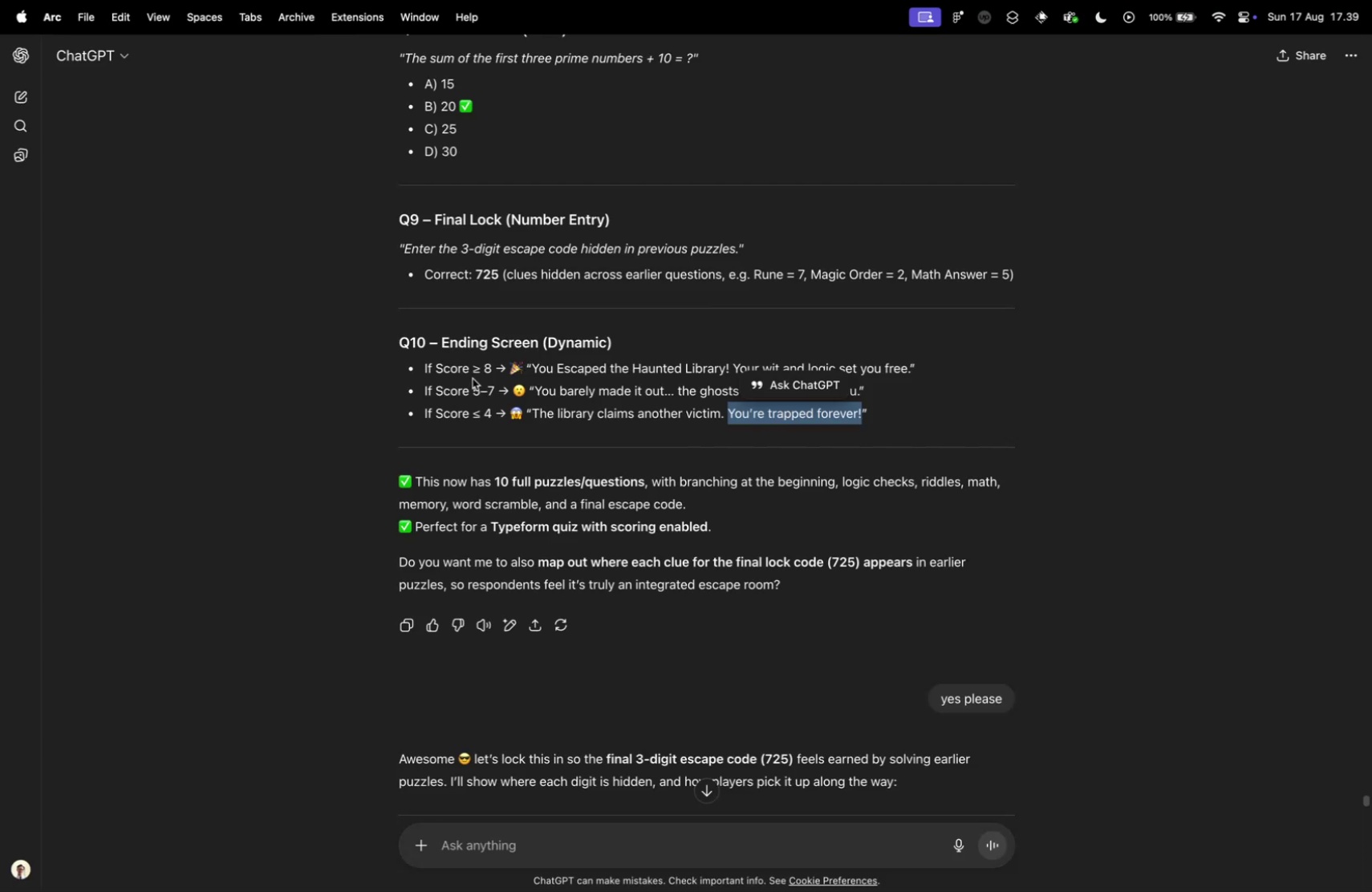 
key(Control+Tab)
 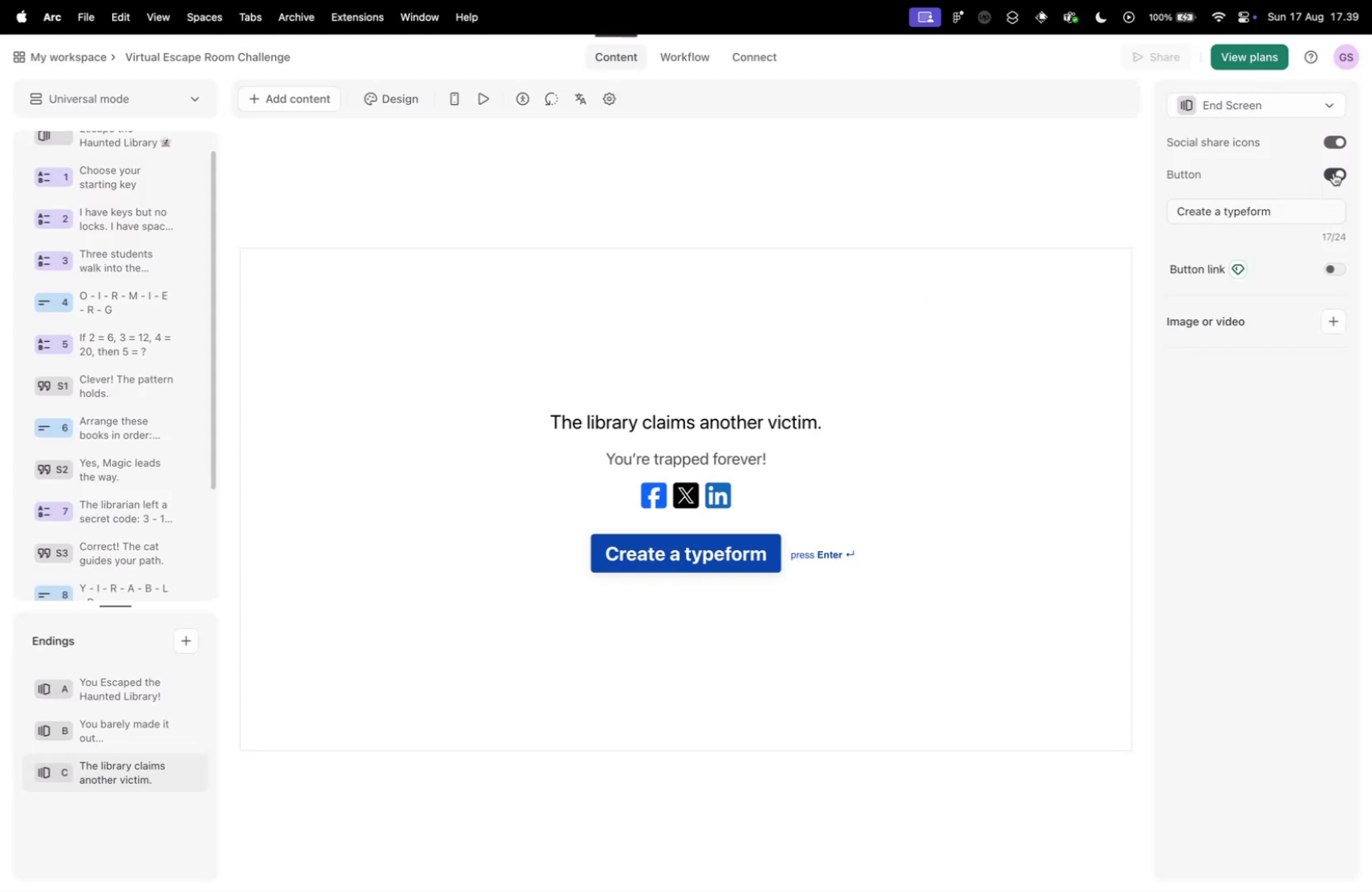 
left_click([1334, 171])
 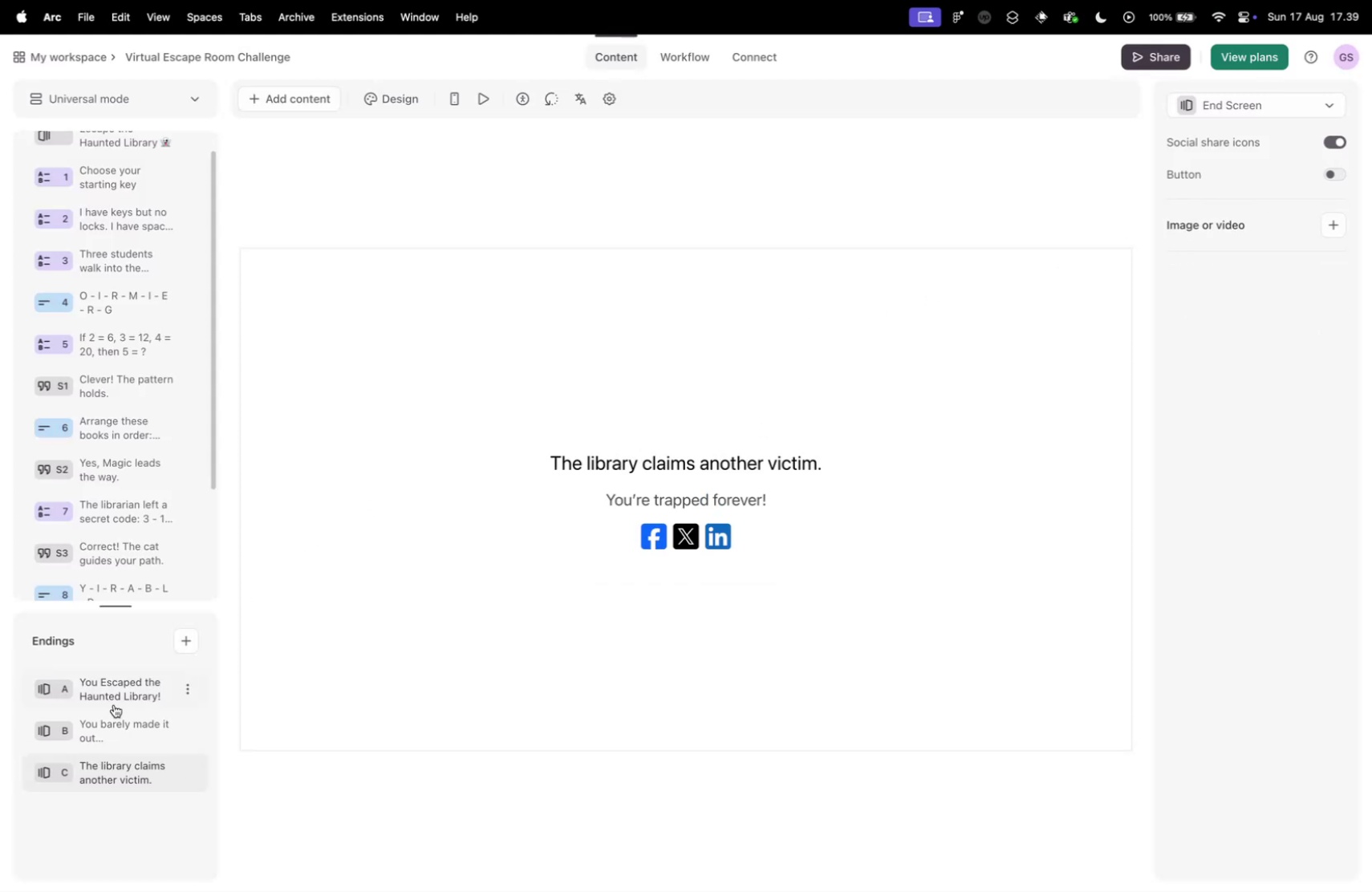 
double_click([108, 736])
 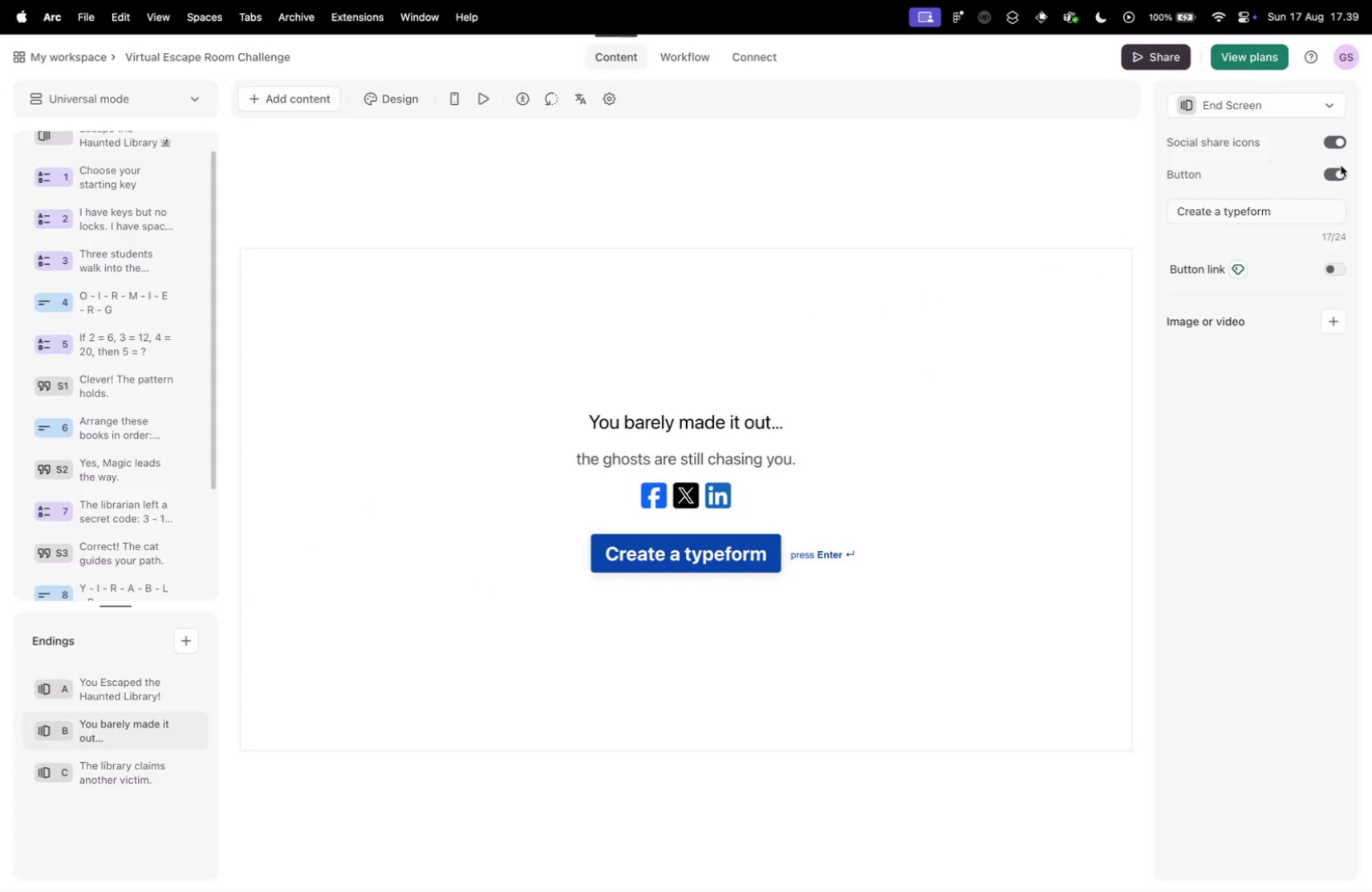 
left_click([1335, 172])
 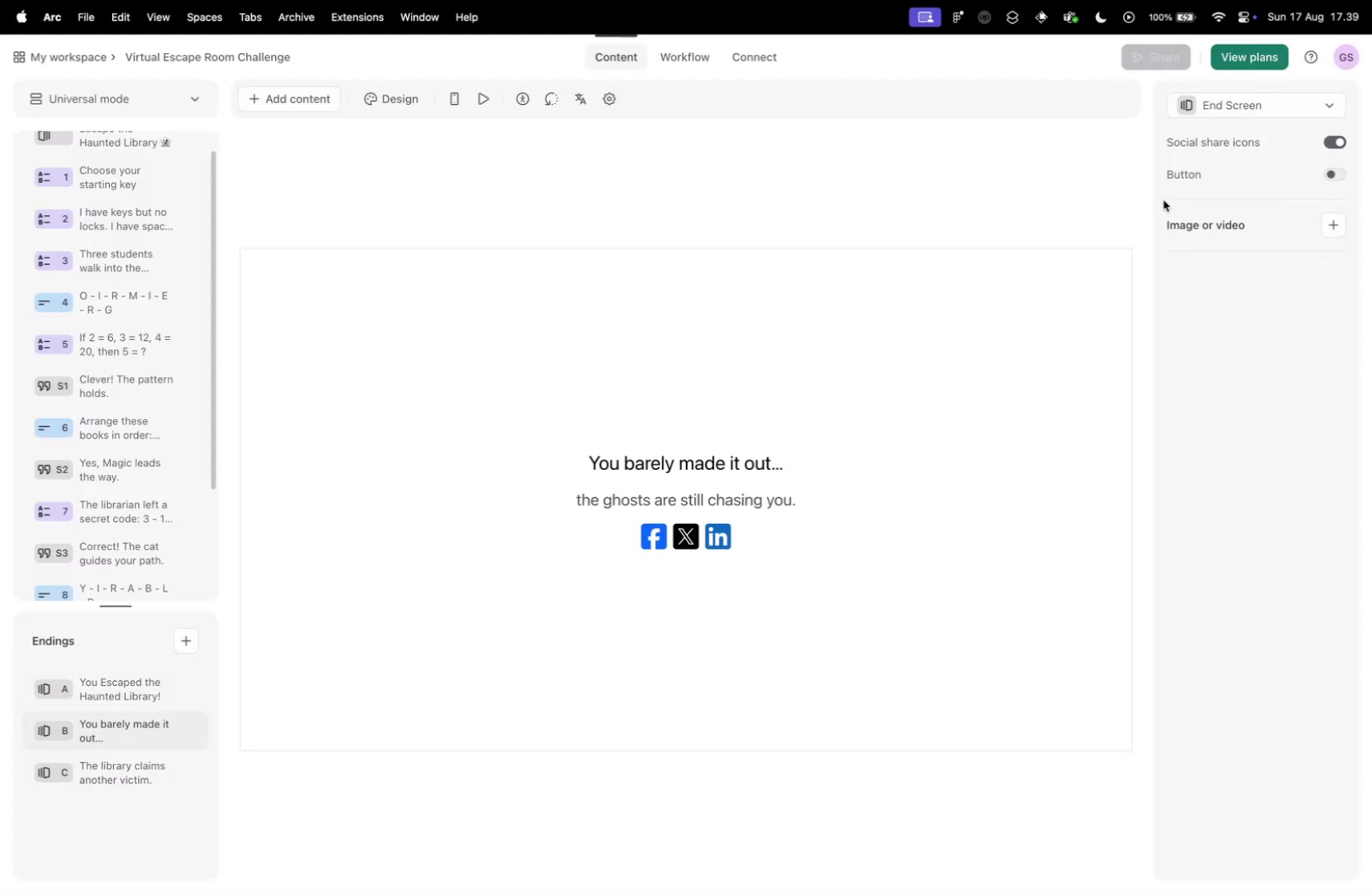 
key(Control+ControlLeft)
 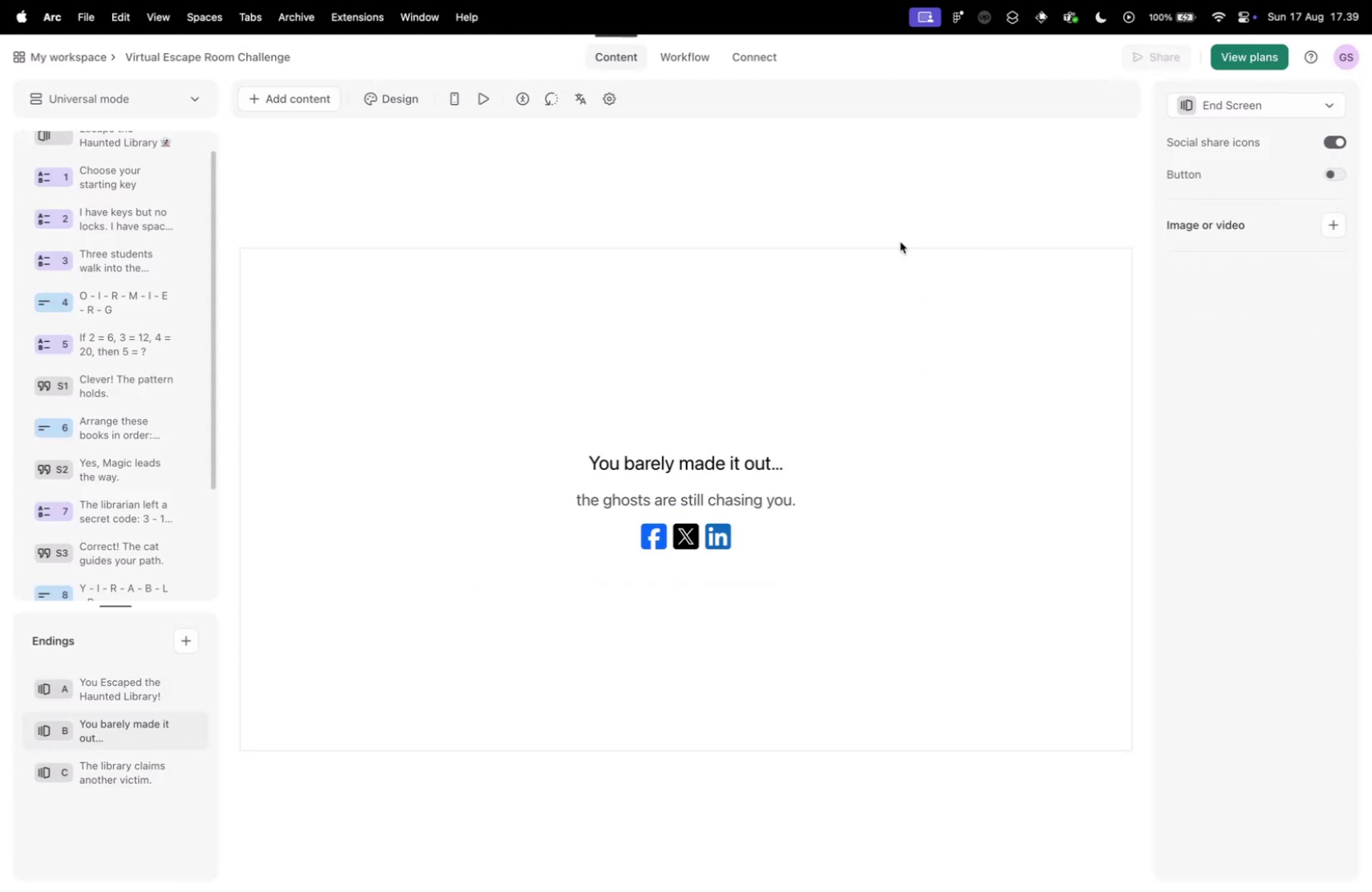 
key(Control+Tab)
 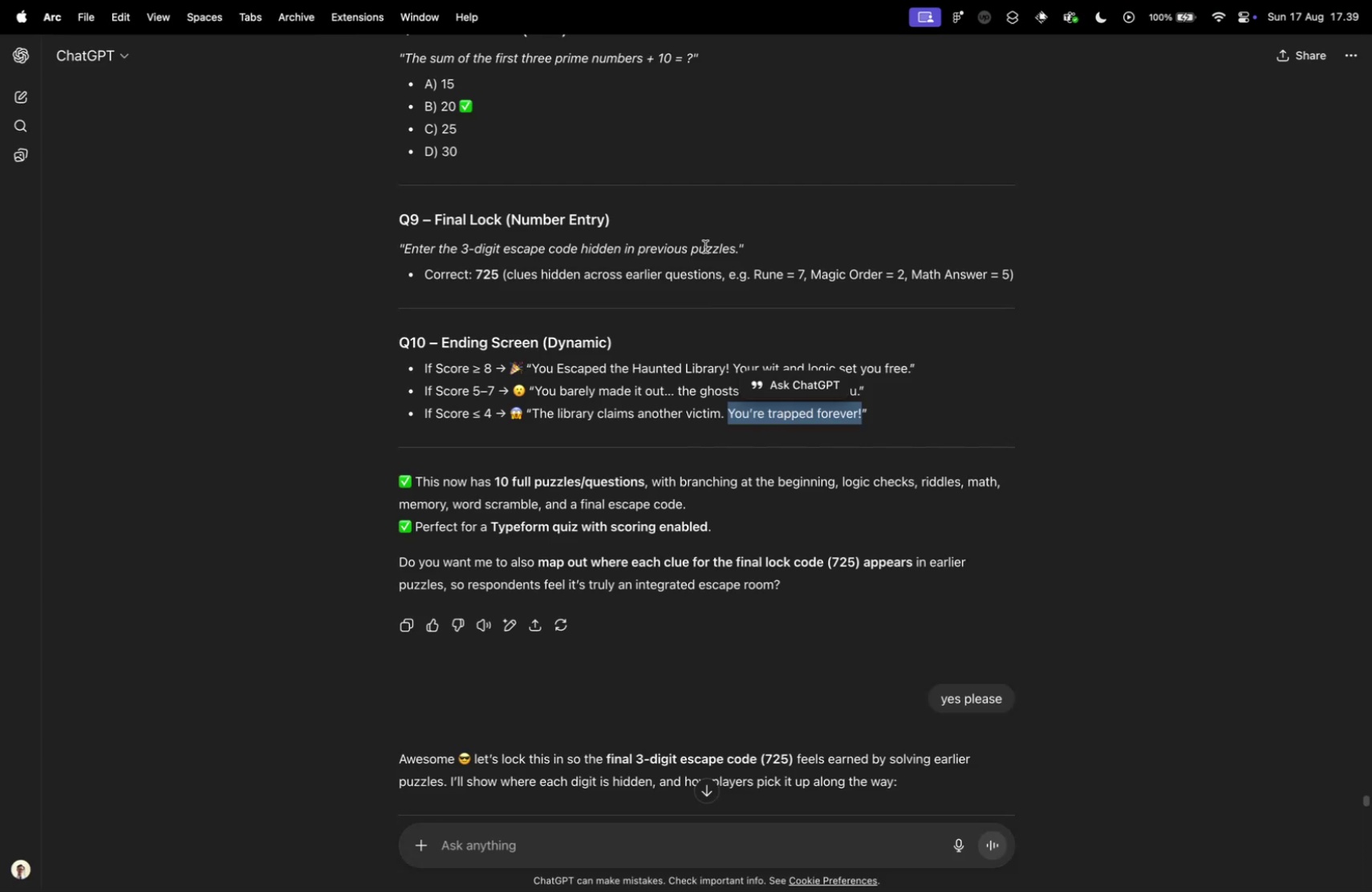 
scroll: coordinate [756, 284], scroll_direction: down, amount: 10.0
 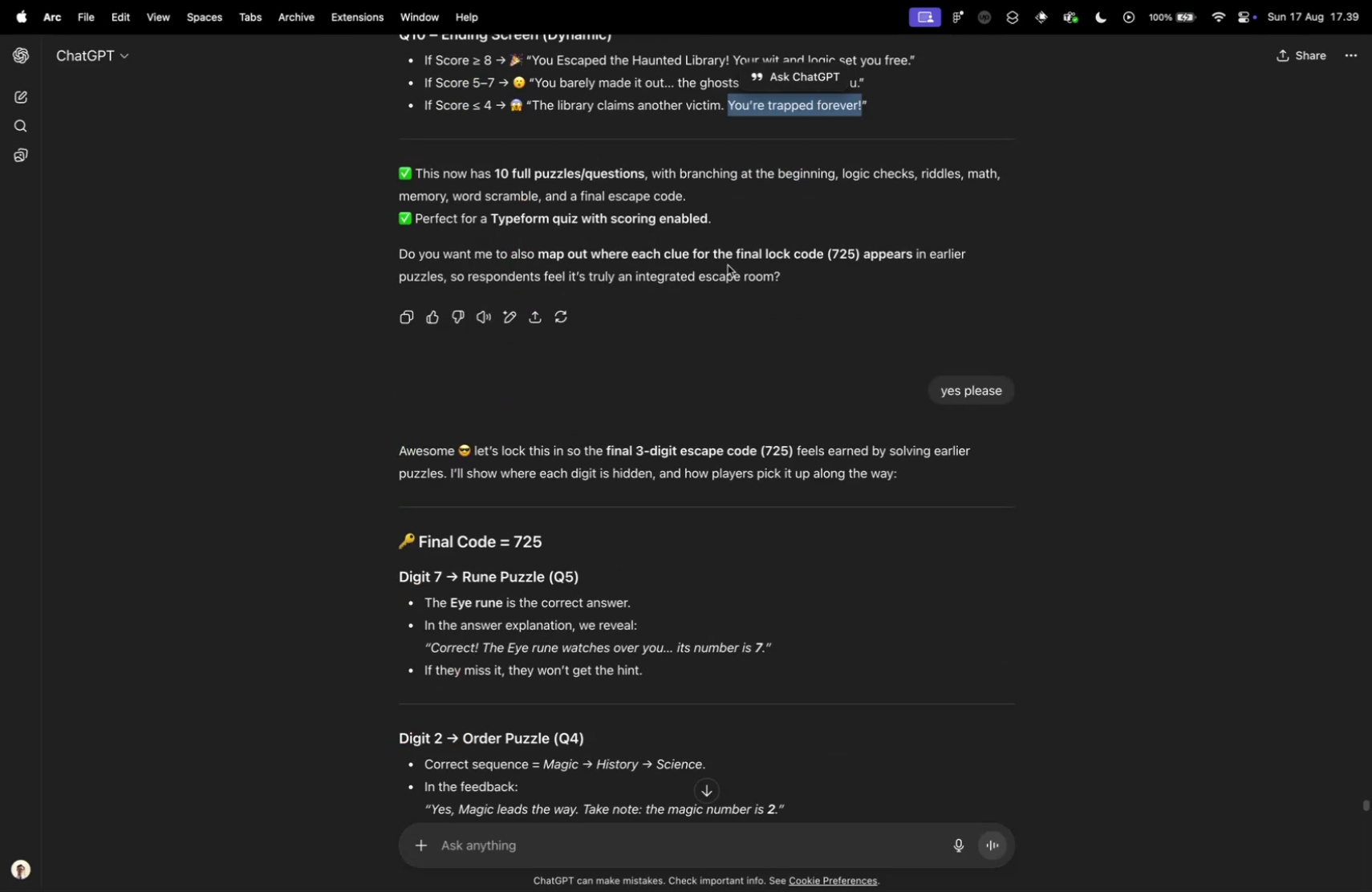 
scroll: coordinate [723, 272], scroll_direction: up, amount: 10.0
 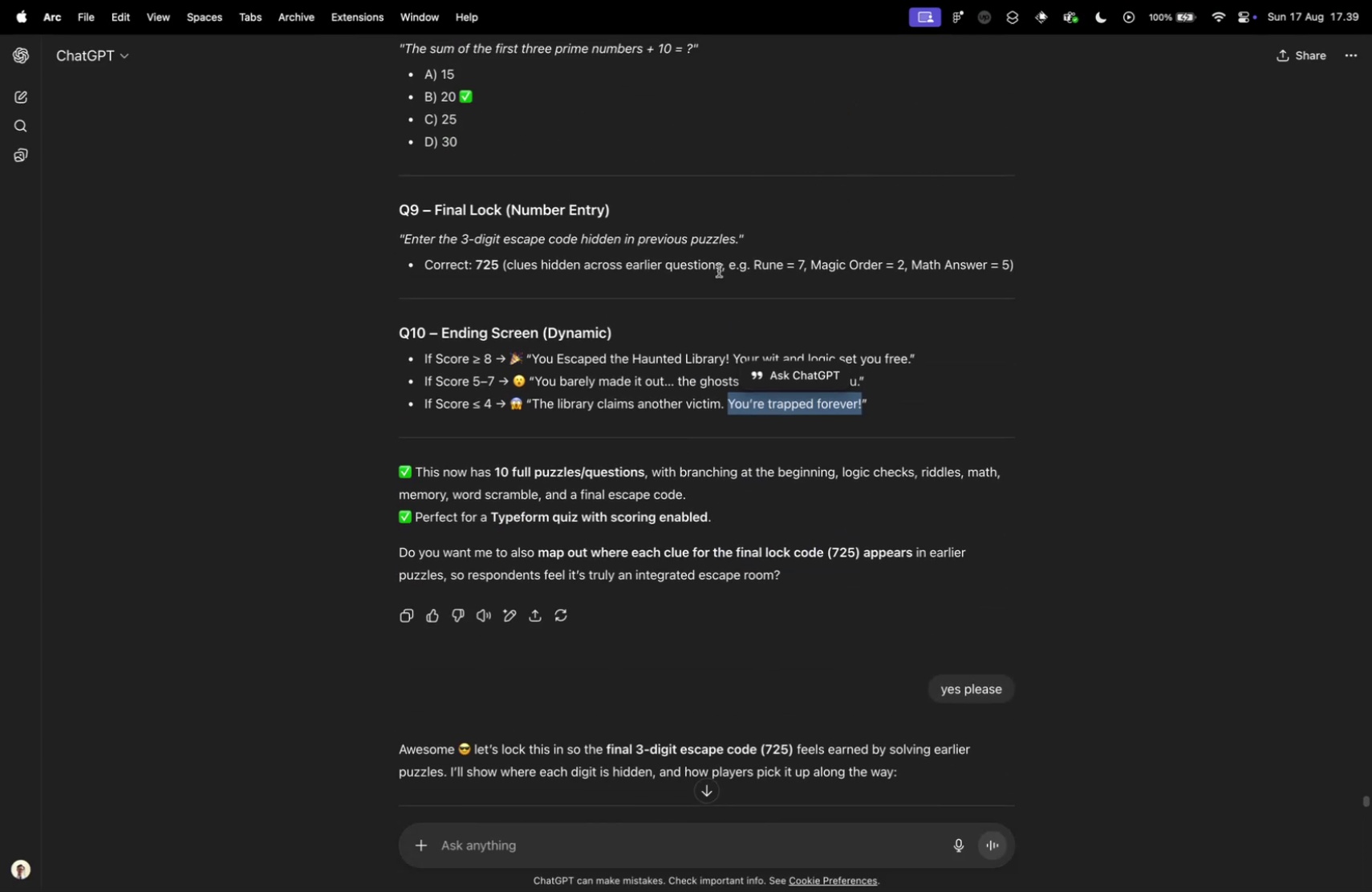 
key(Control+ControlLeft)
 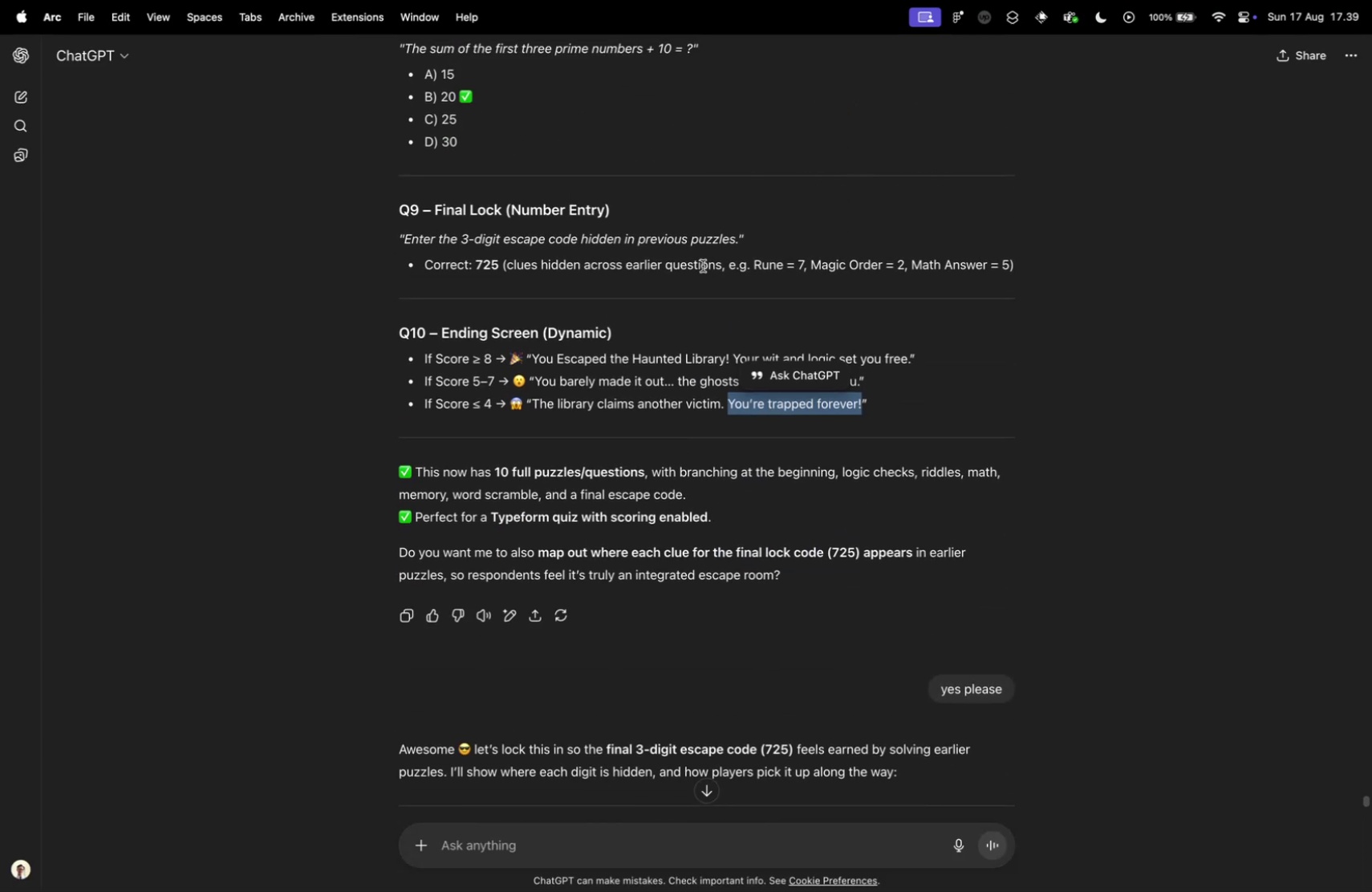 
key(Control+Tab)
 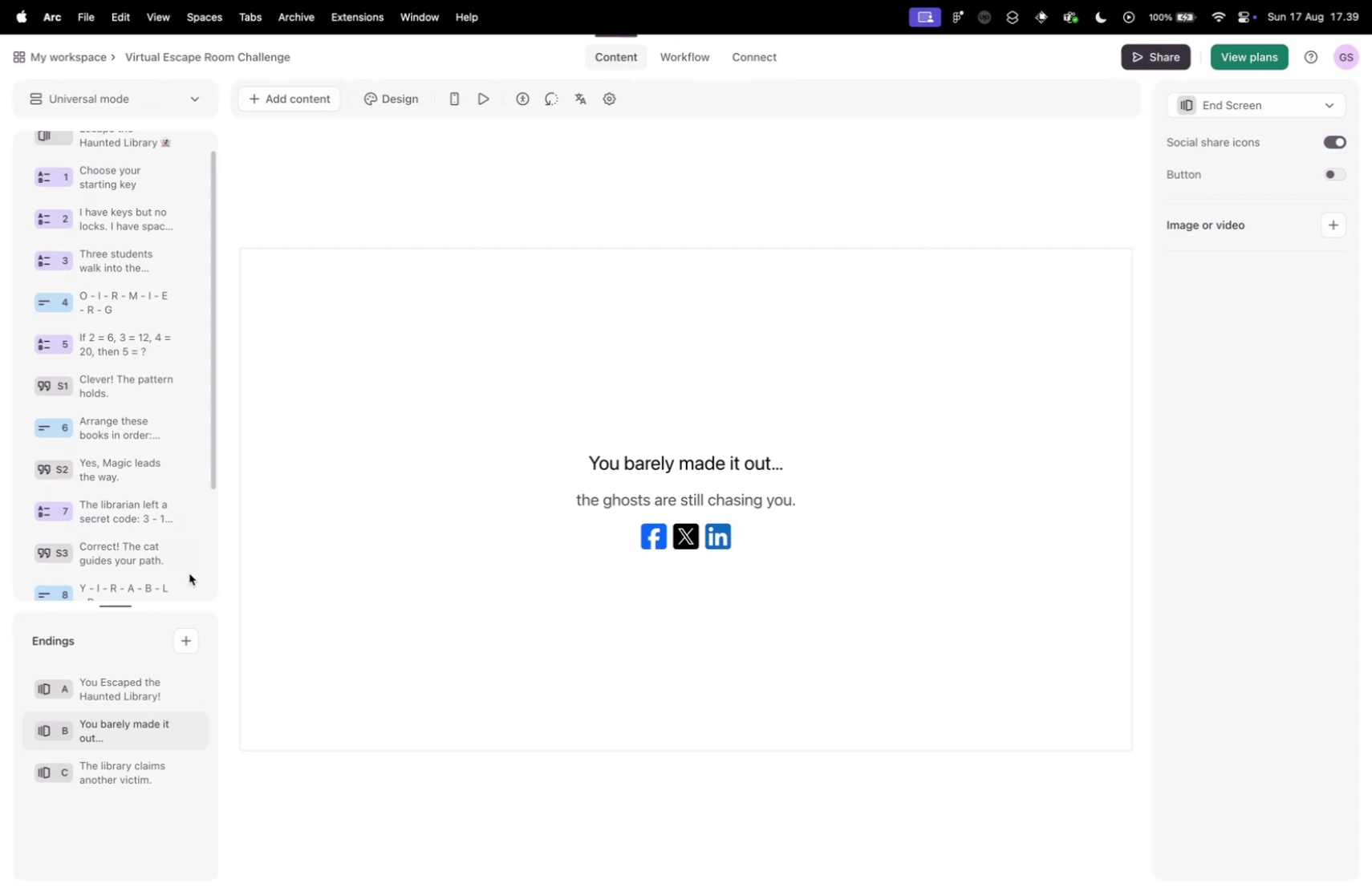 
scroll: coordinate [1030, 629], scroll_direction: down, amount: 18.0
 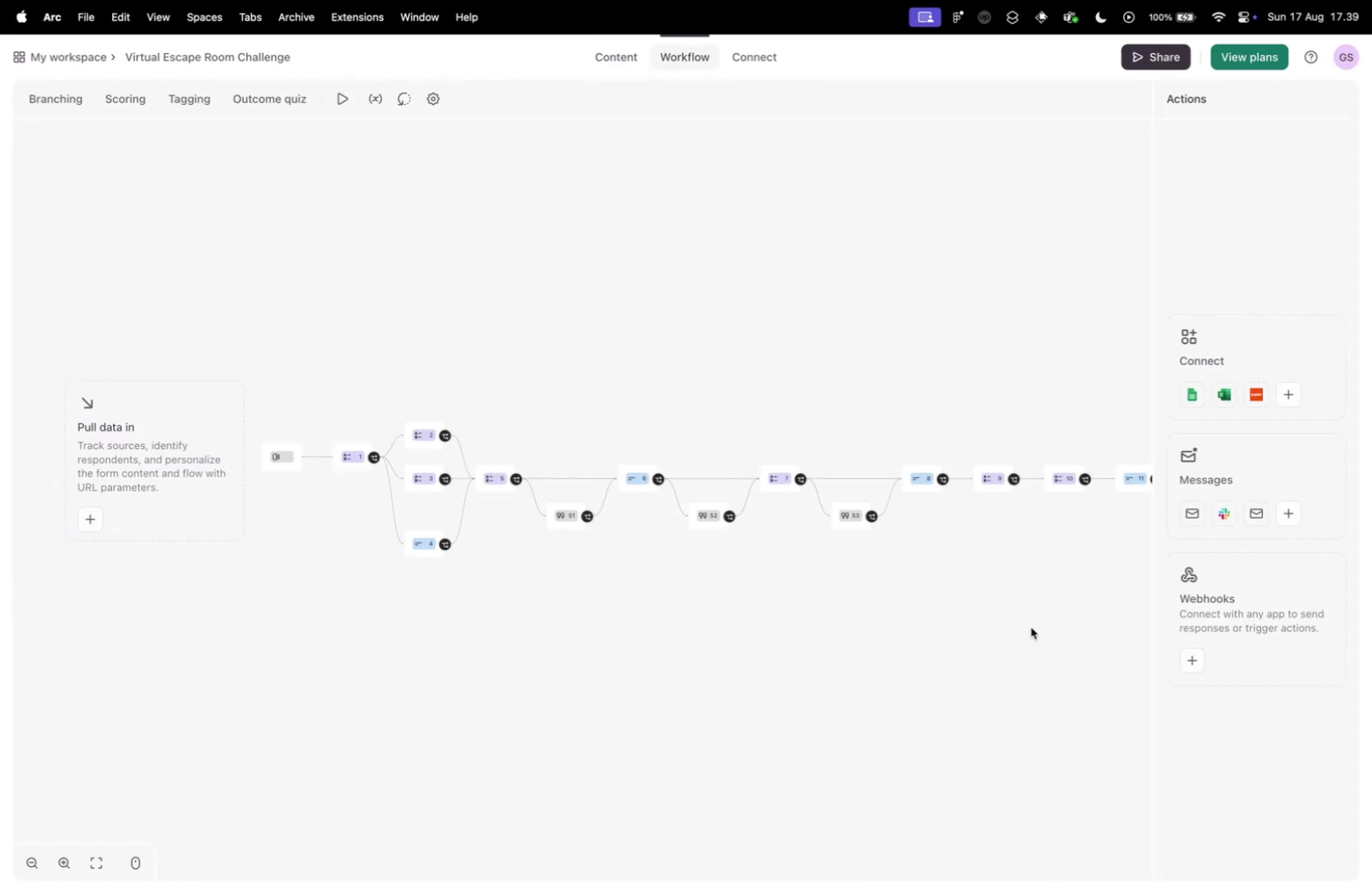 
left_click_drag(start_coordinate=[1031, 626], to_coordinate=[608, 591])
 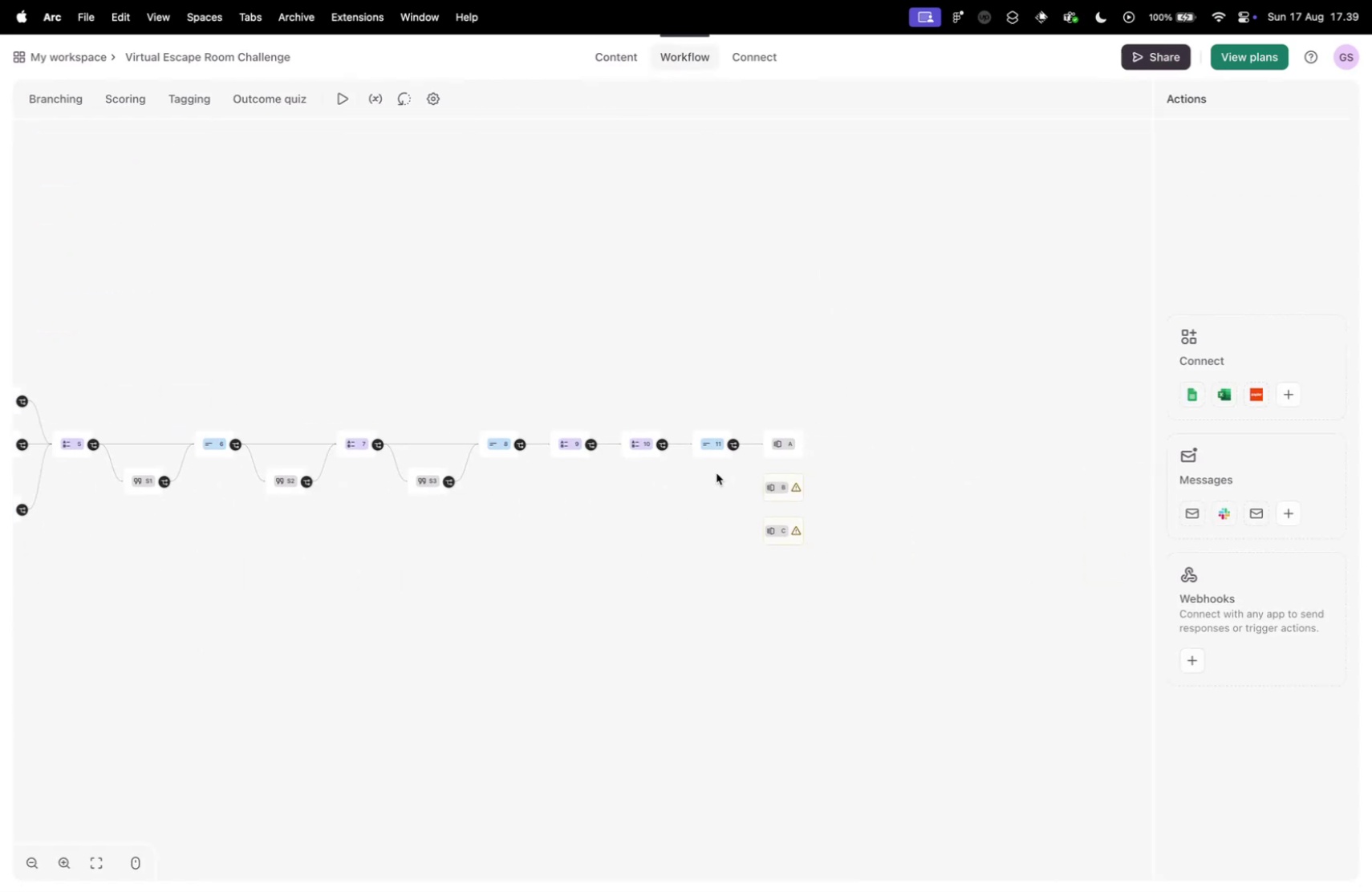 
scroll: coordinate [733, 463], scroll_direction: up, amount: 28.0
 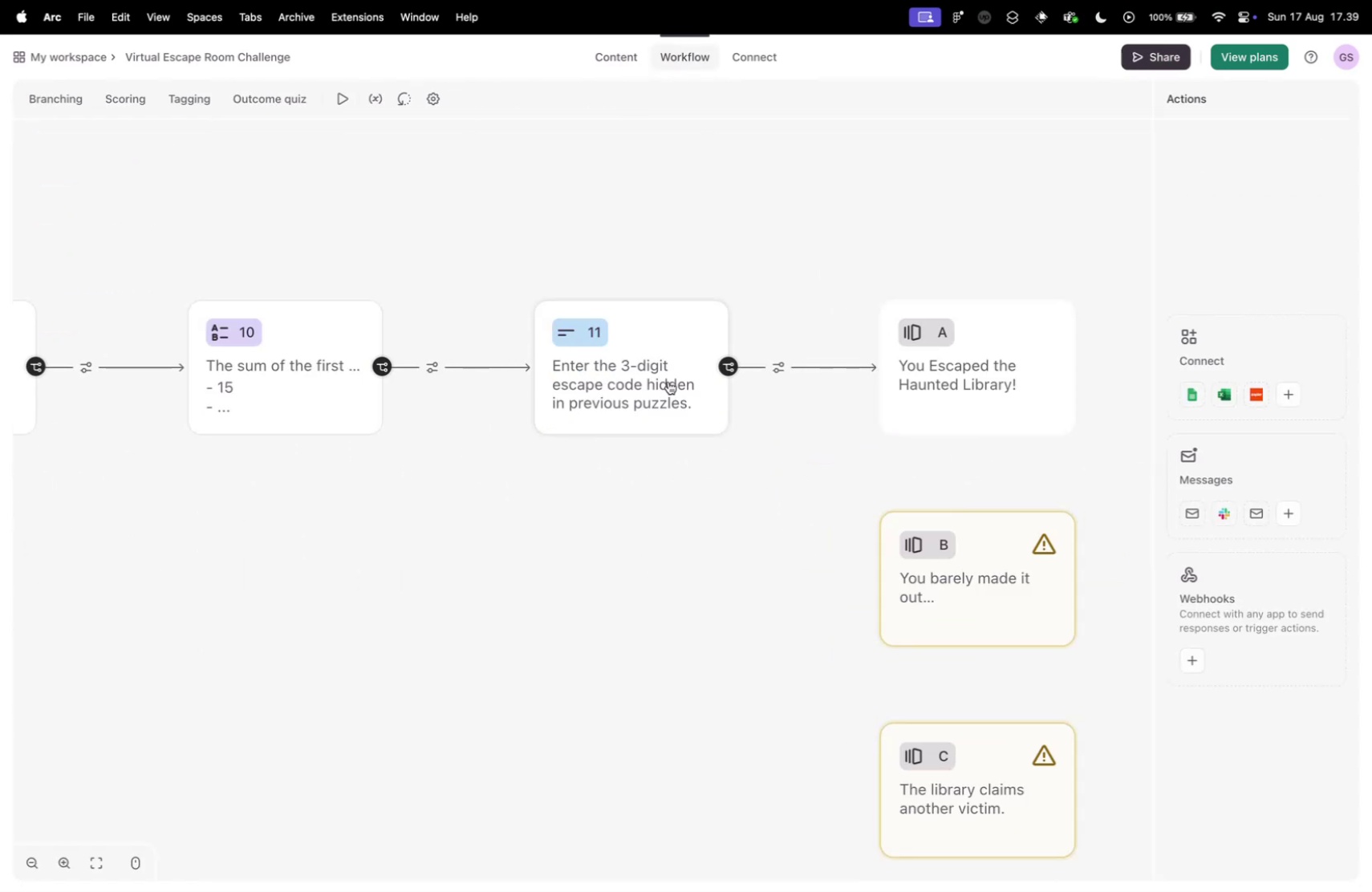 
left_click([668, 381])
 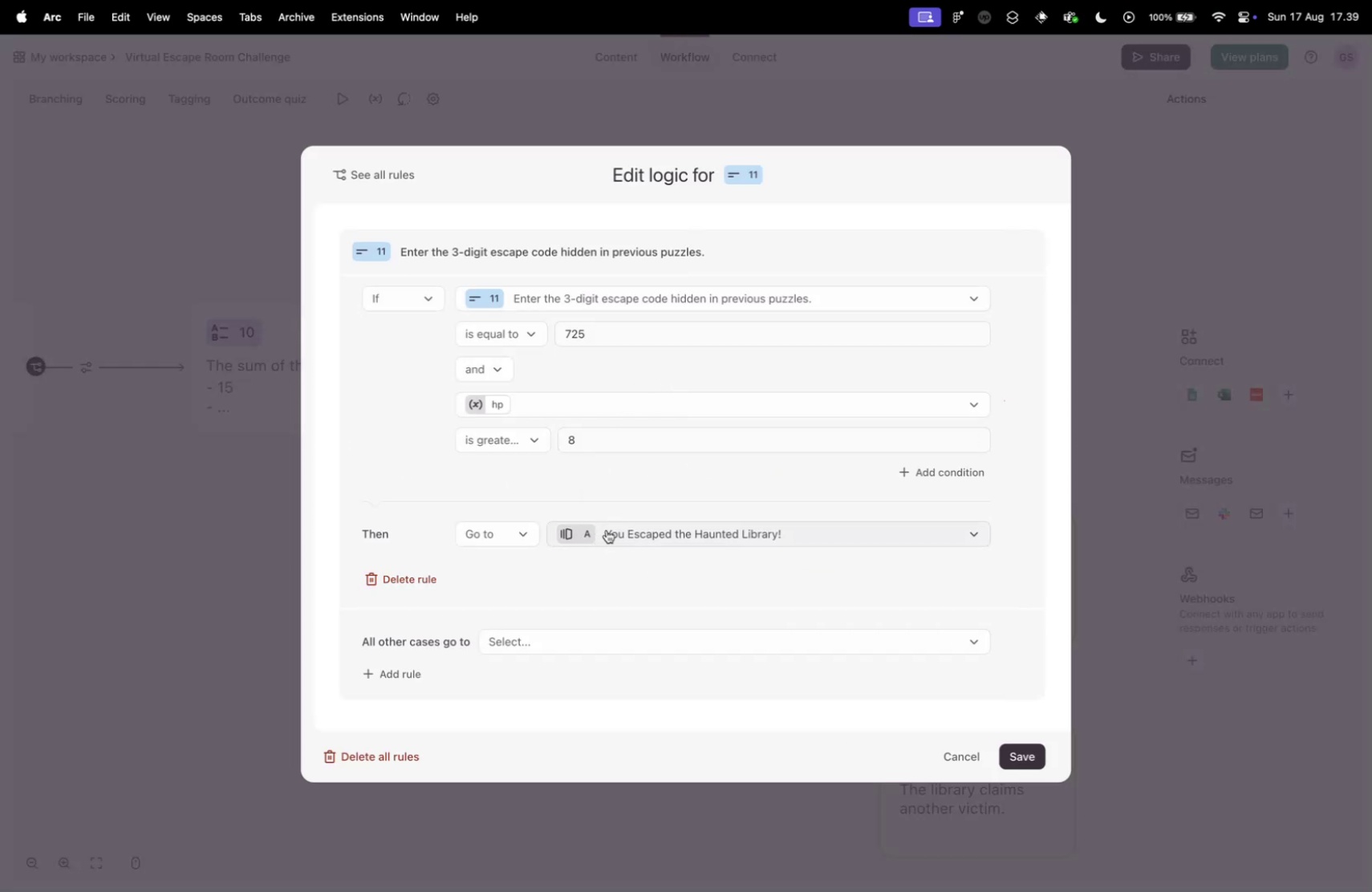 
scroll: coordinate [449, 509], scroll_direction: down, amount: 2.0
 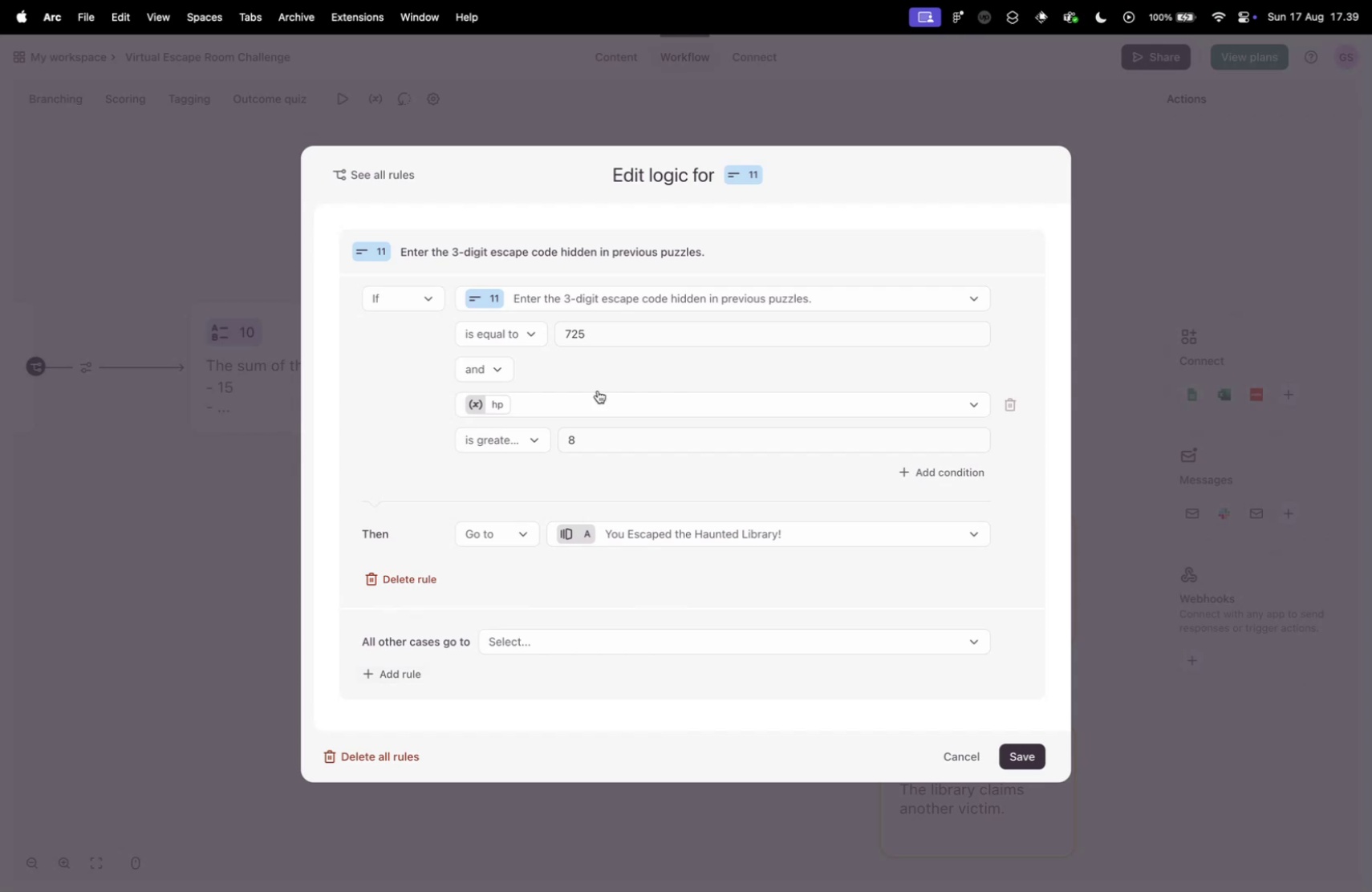 
right_click([1032, 294])
 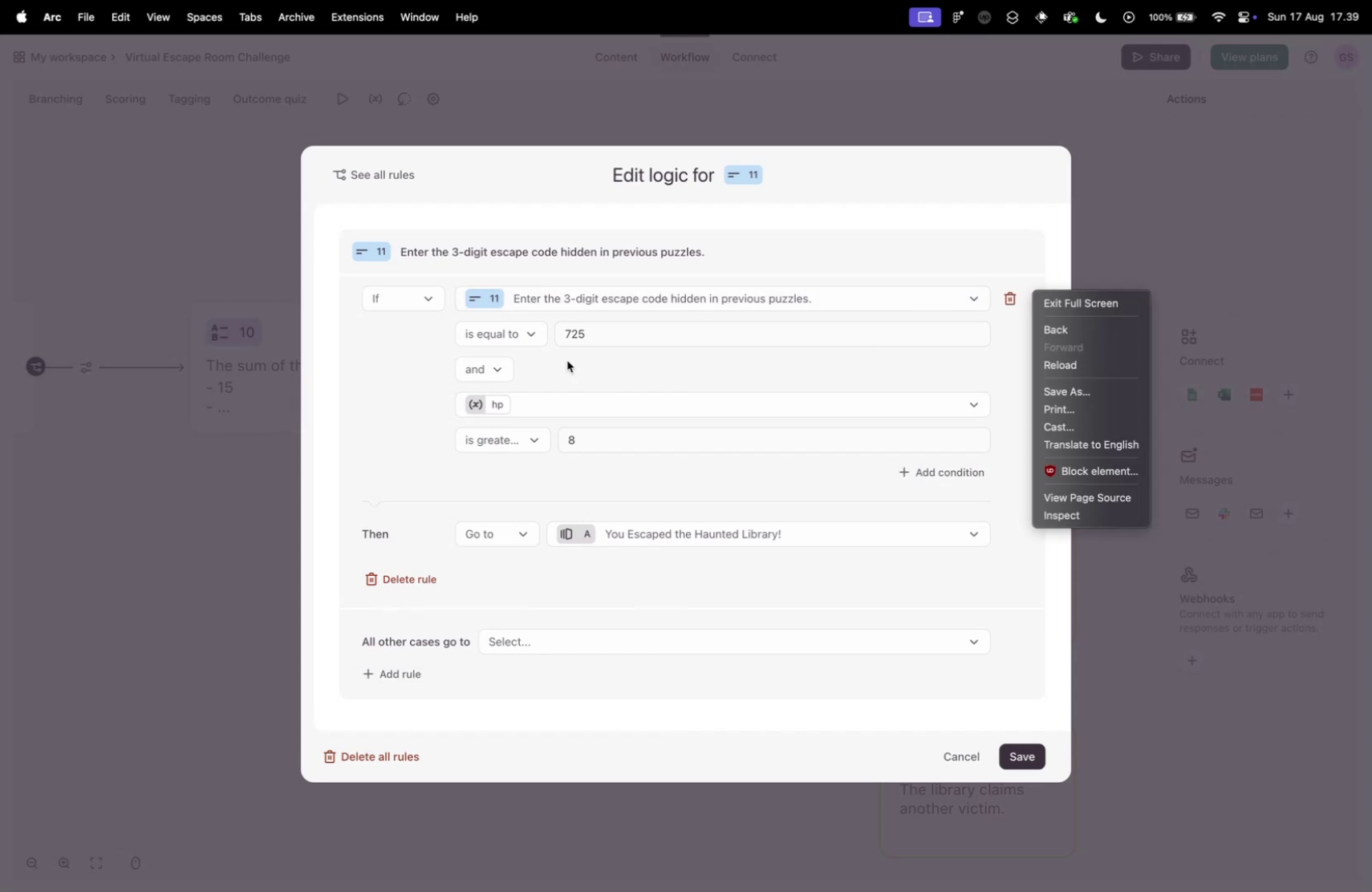 
left_click([546, 356])
 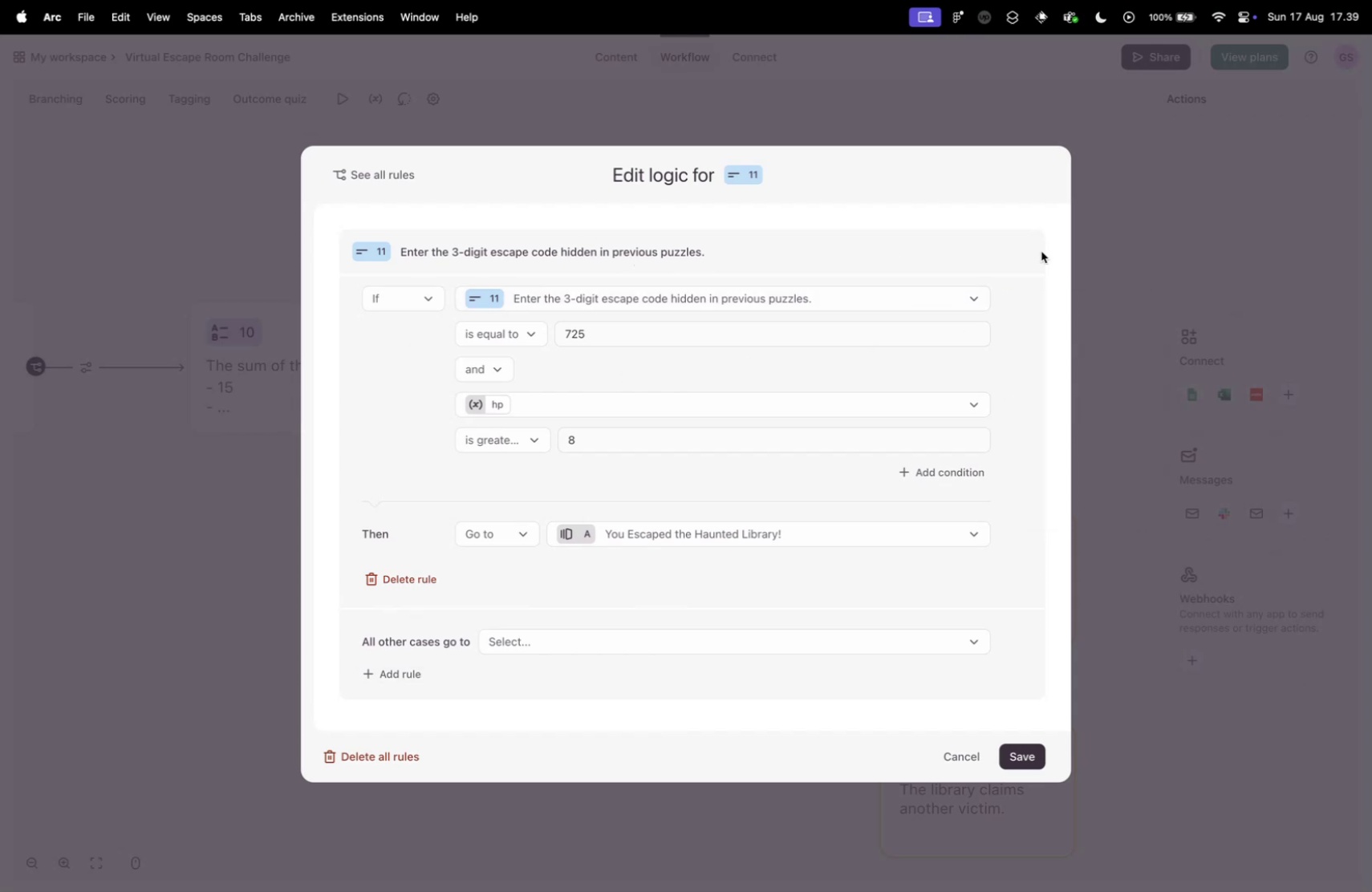 
left_click([944, 249])
 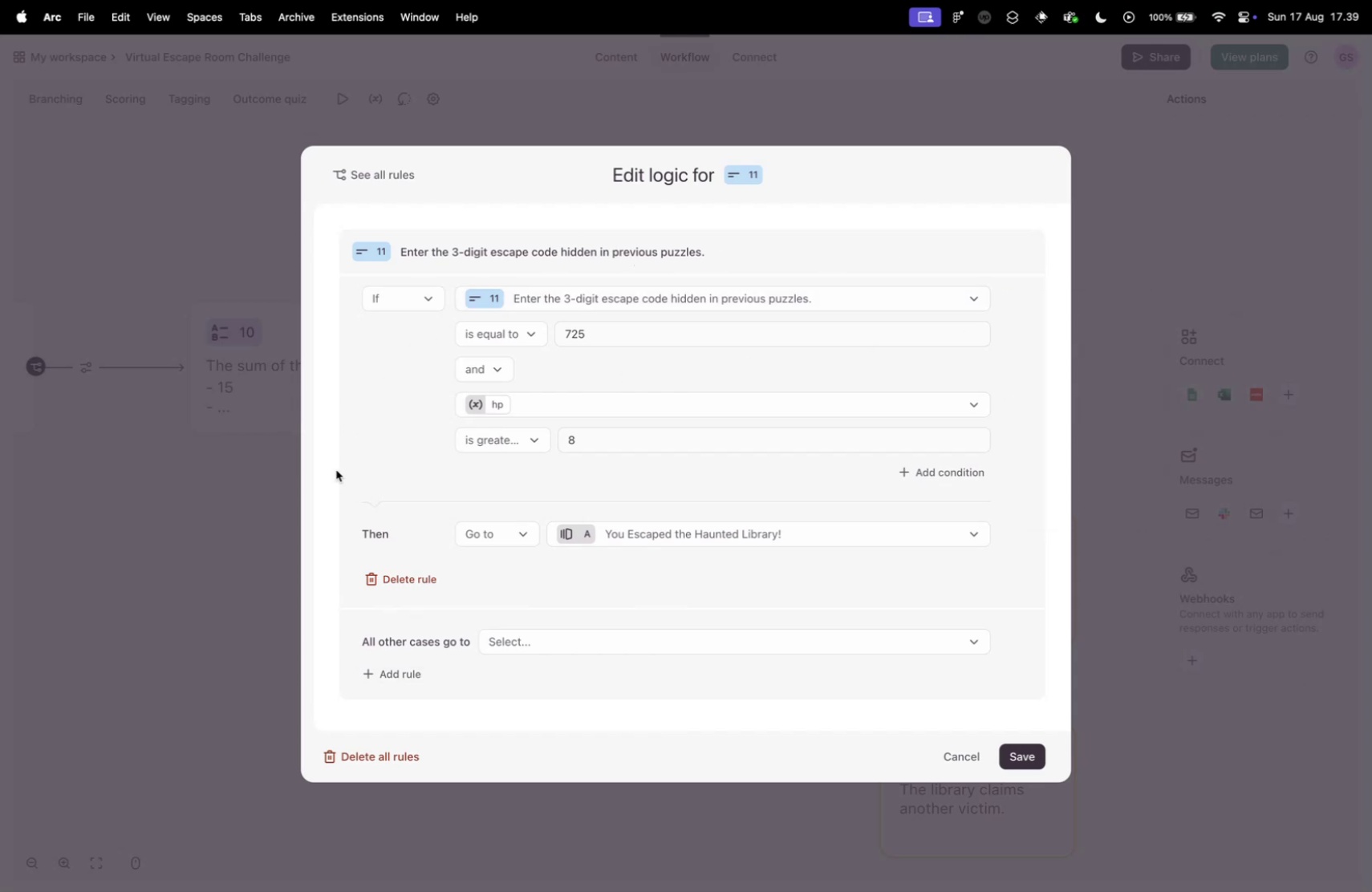 
left_click([437, 382])
 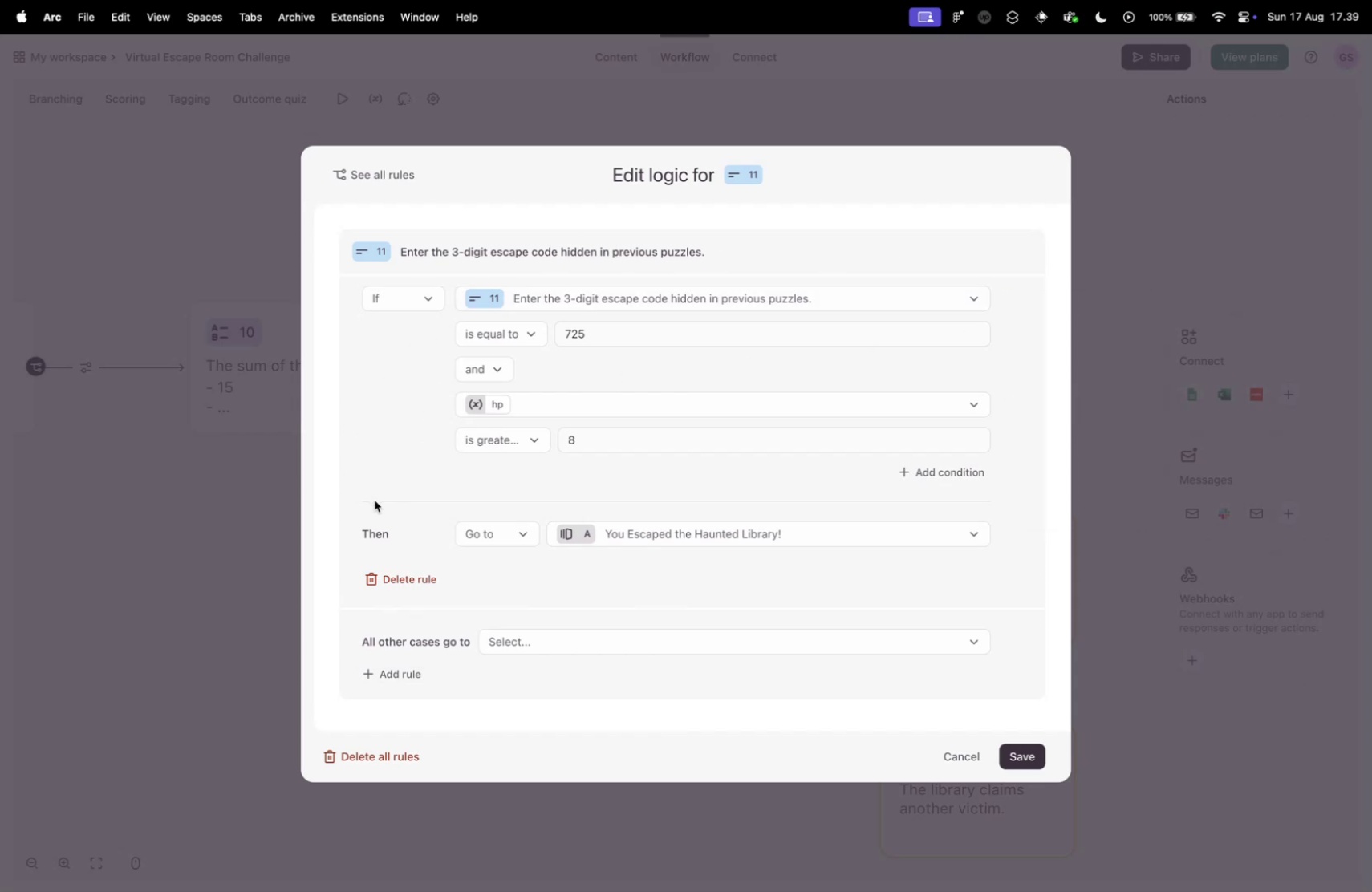 
scroll: coordinate [395, 572], scroll_direction: down, amount: 5.0
 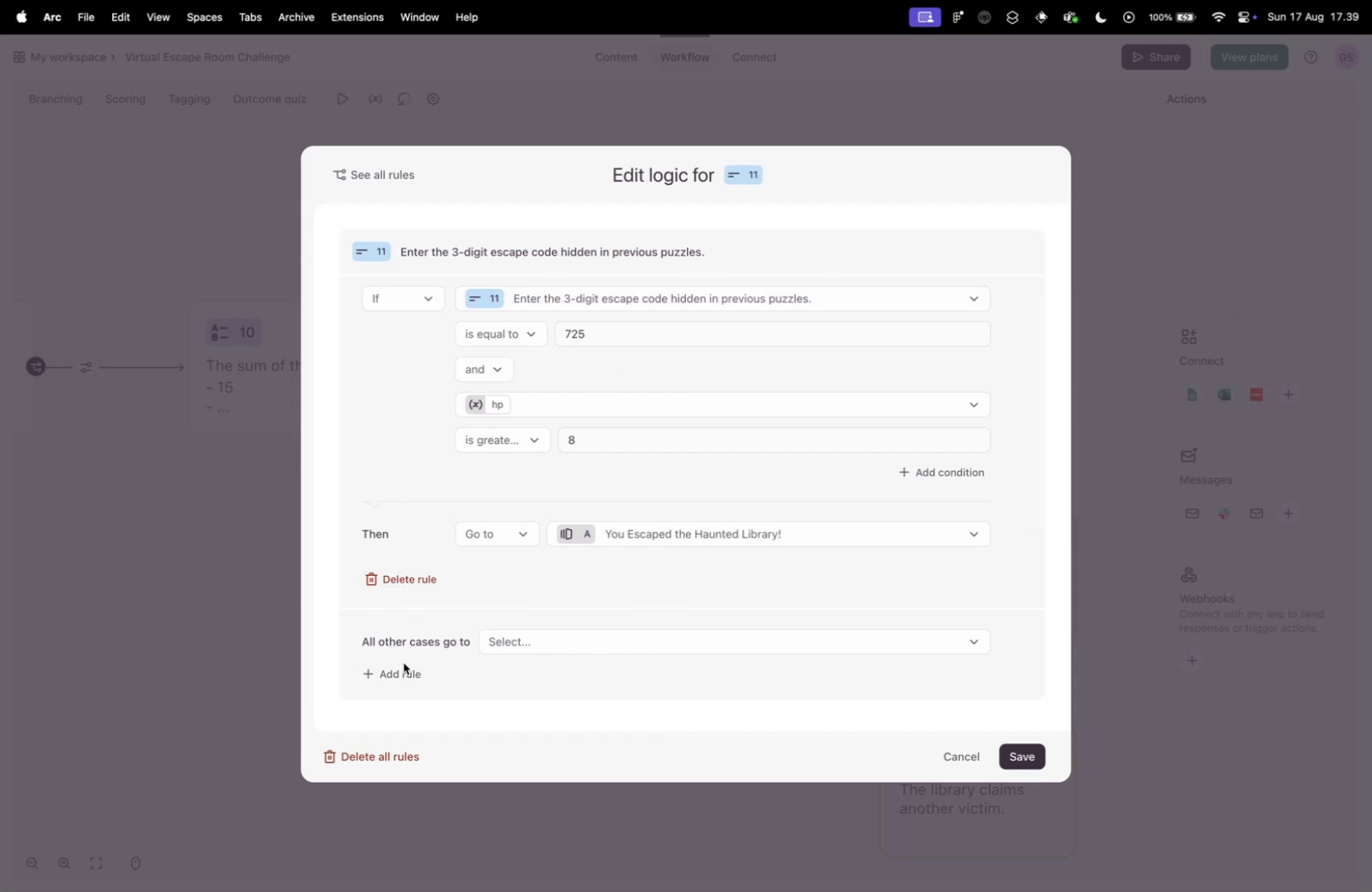 
double_click([402, 670])
 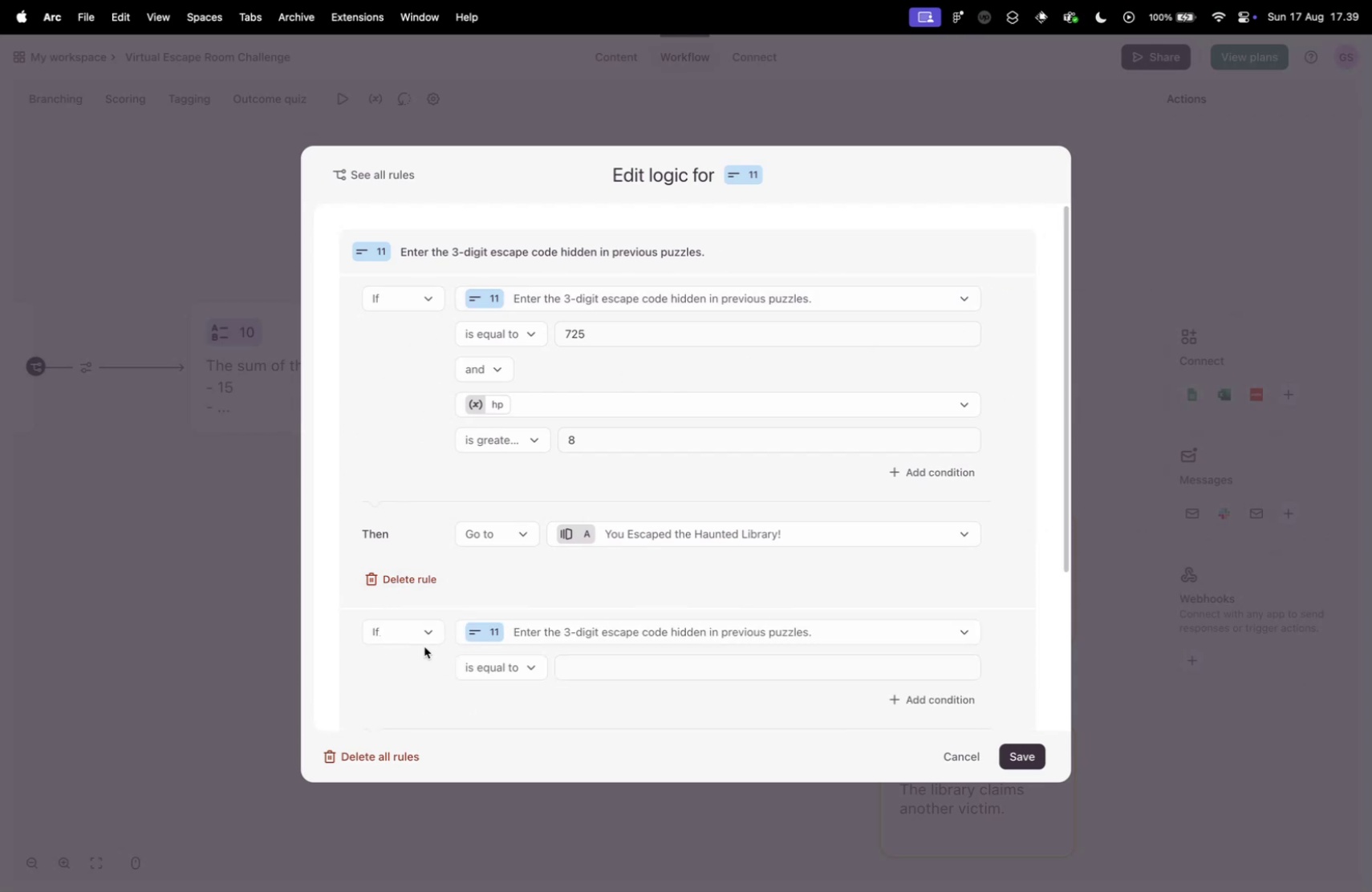 
scroll: coordinate [449, 598], scroll_direction: up, amount: 1.0
 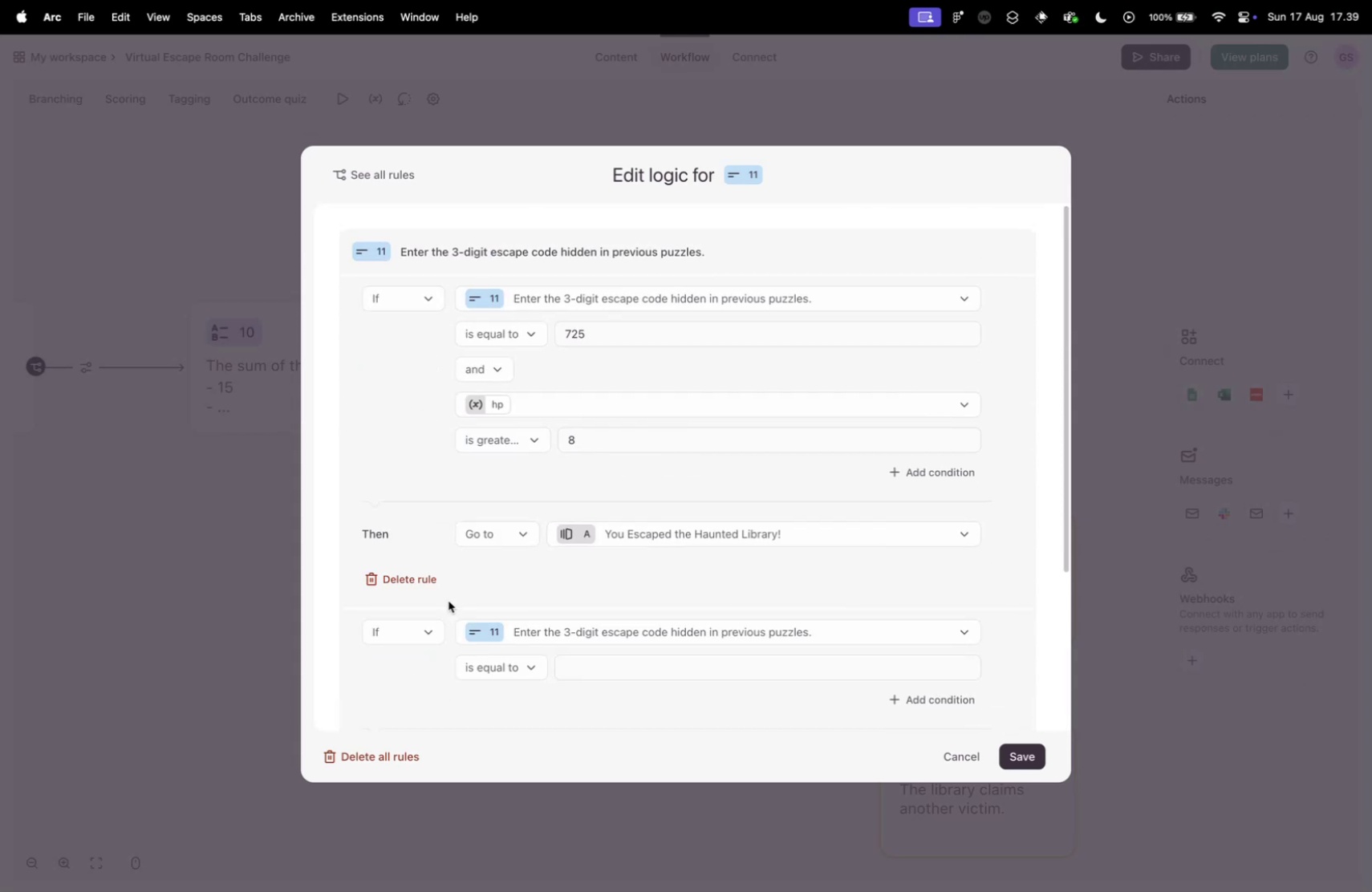 
scroll: coordinate [391, 643], scroll_direction: down, amount: 4.0
 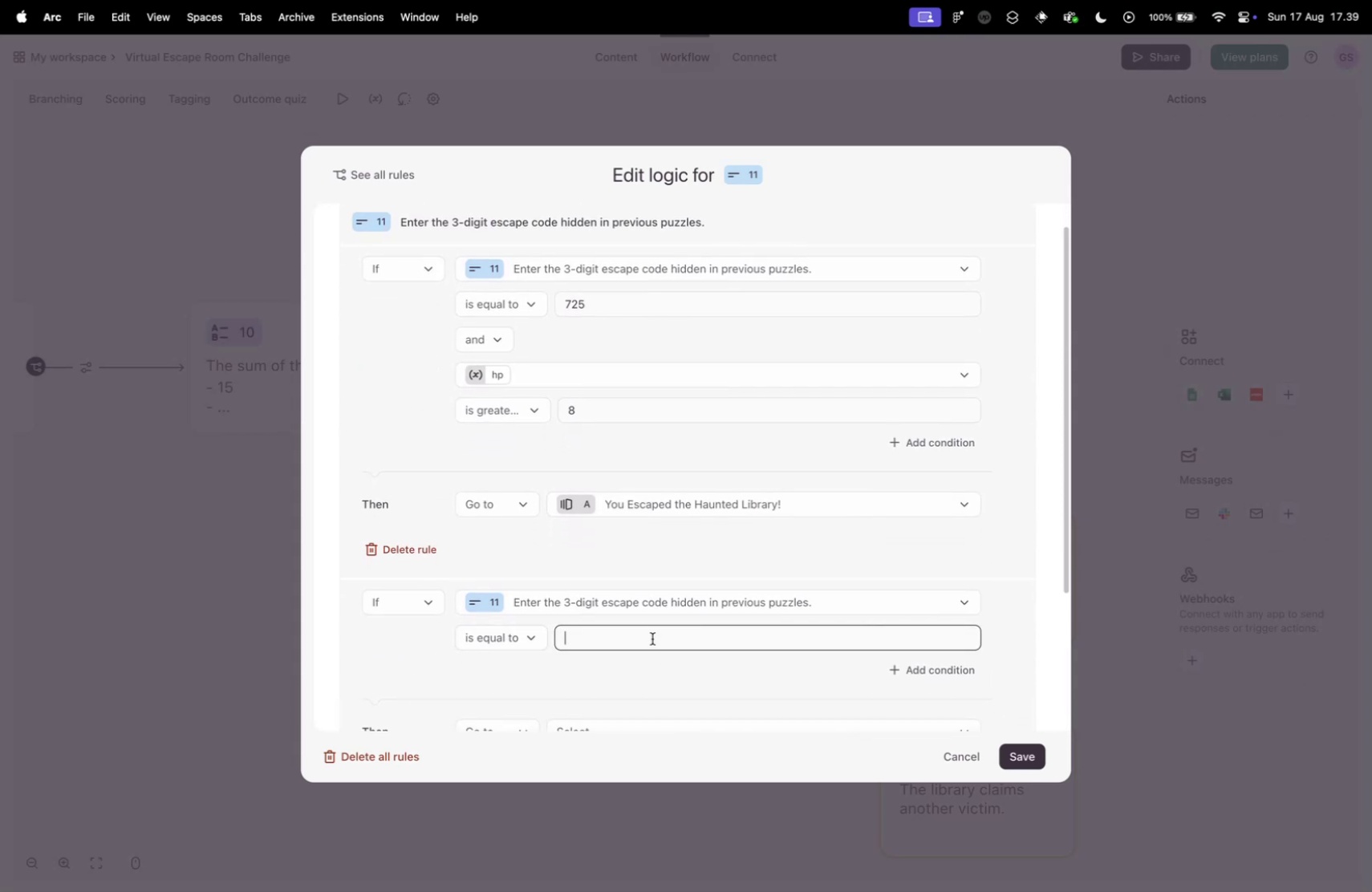 
type(725)
 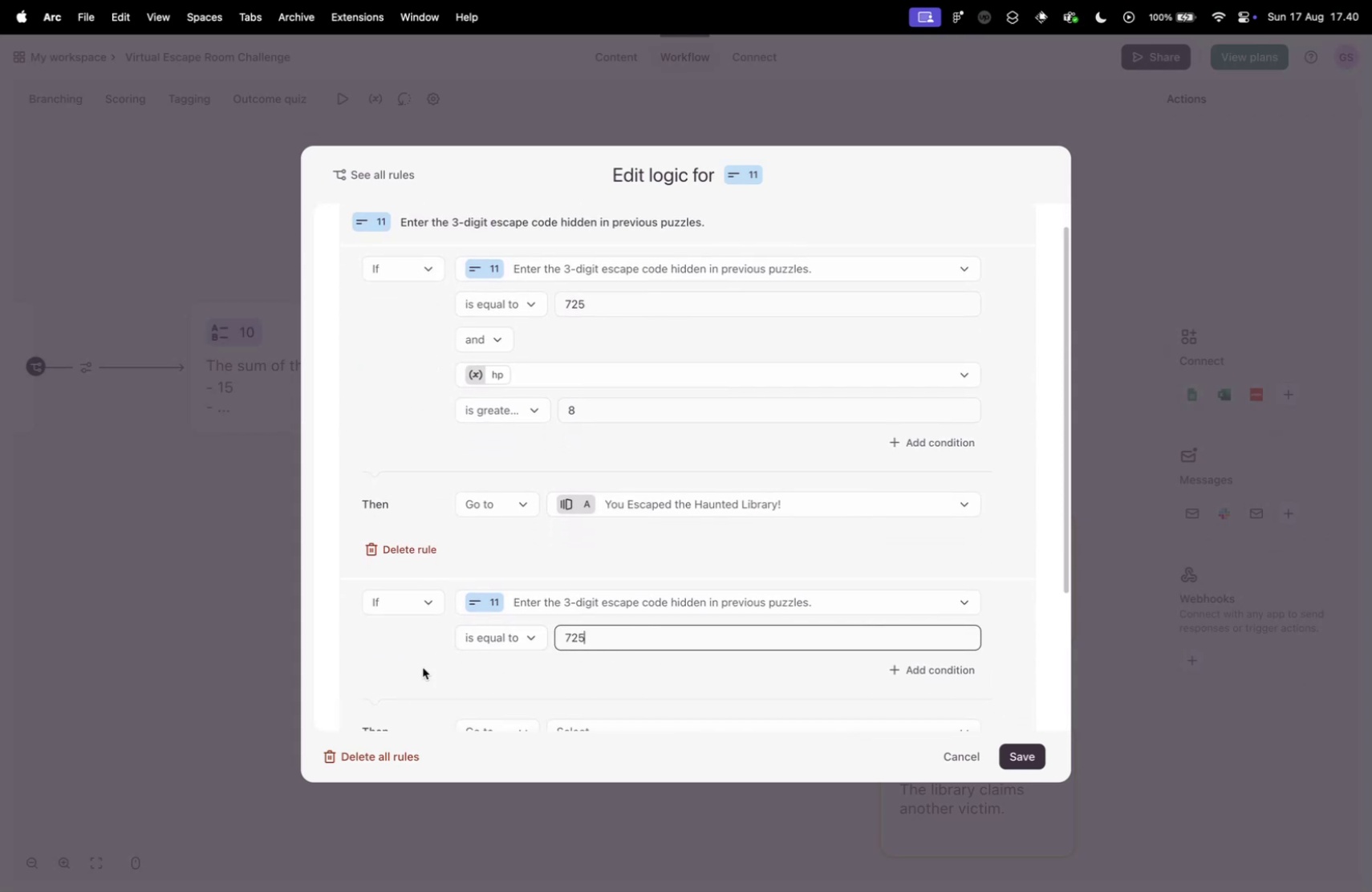 
scroll: coordinate [419, 664], scroll_direction: down, amount: 6.0
 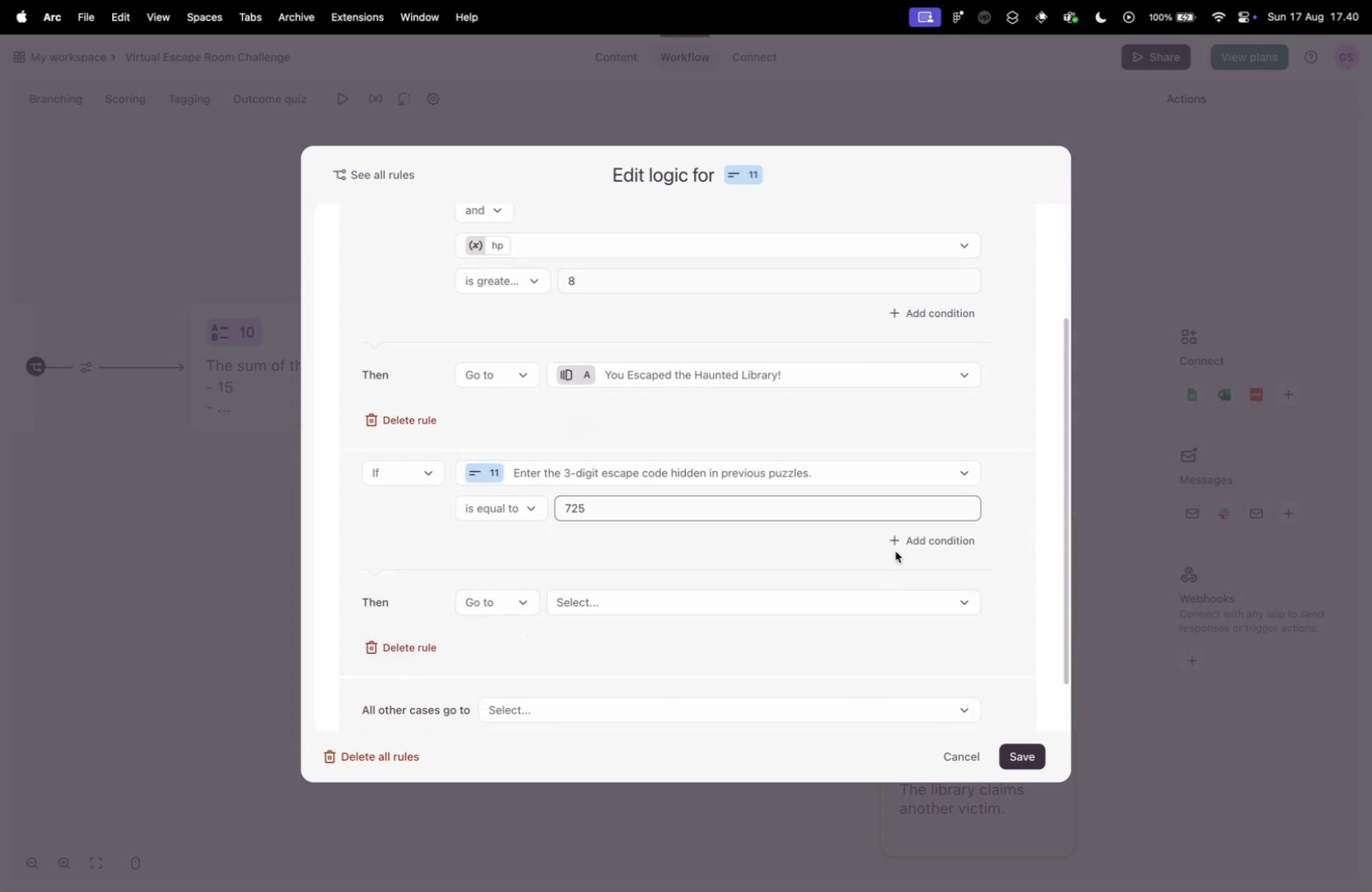 
double_click([902, 541])
 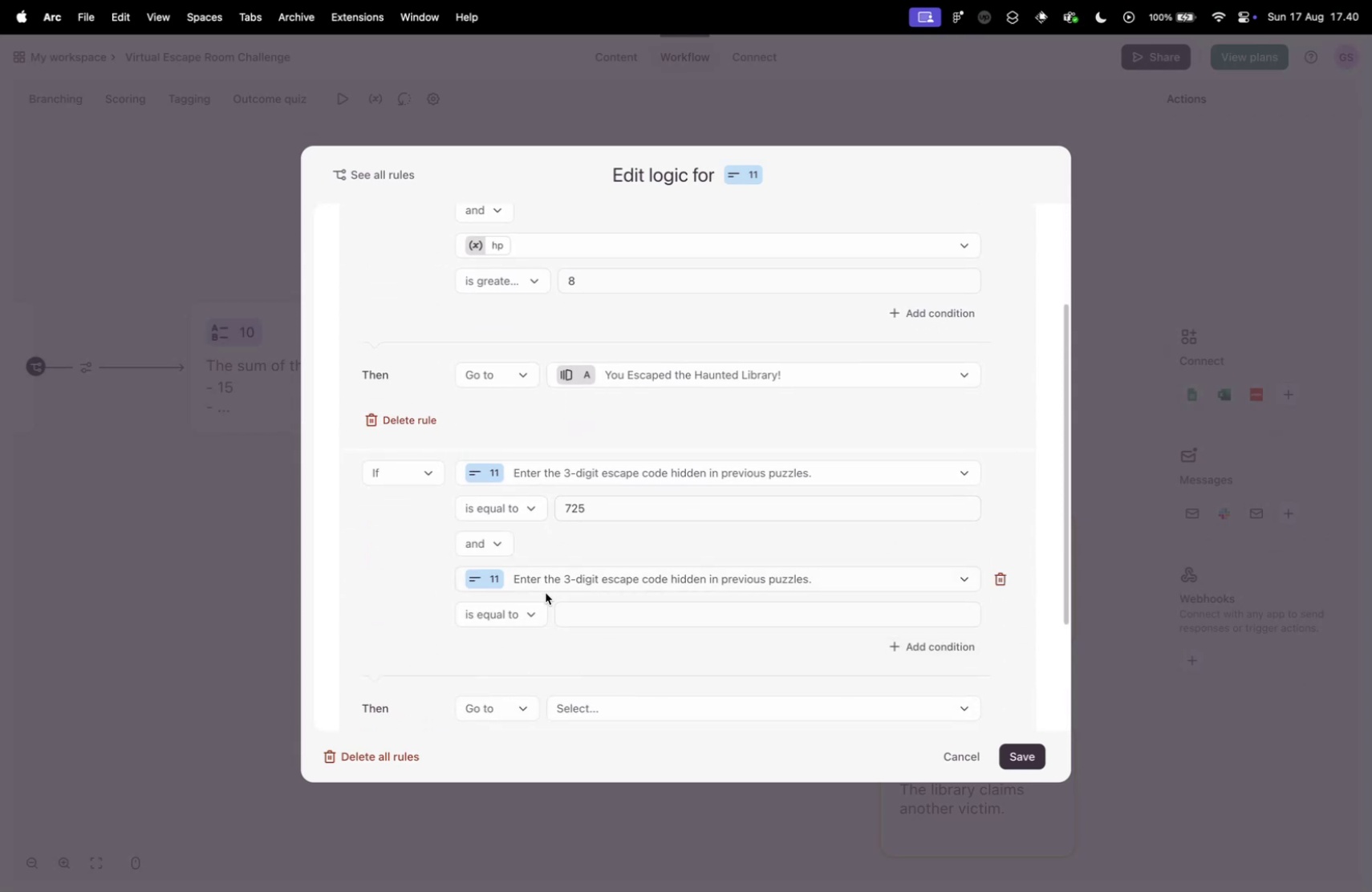 
scroll: coordinate [481, 626], scroll_direction: up, amount: 11.0
 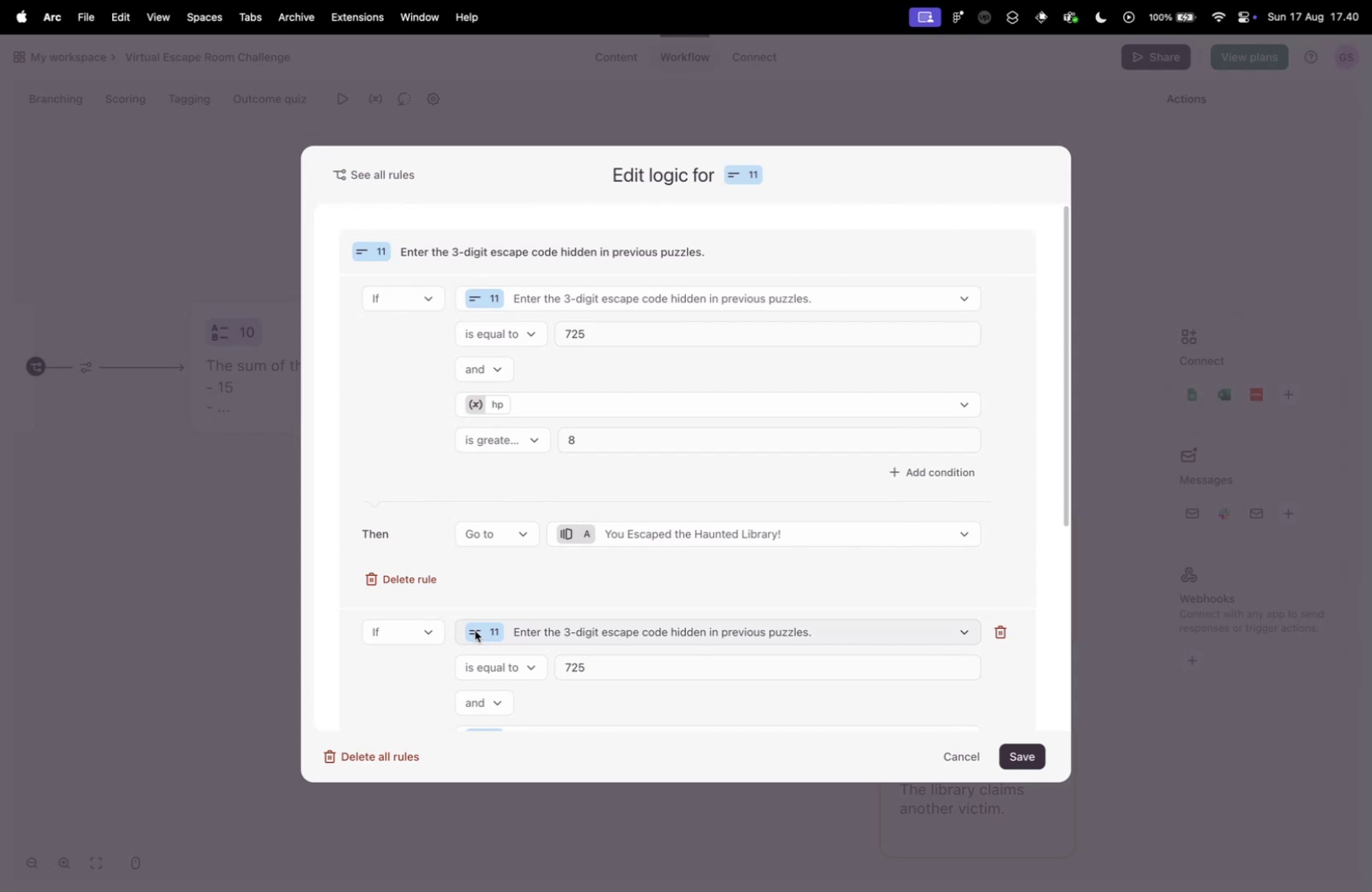 
scroll: coordinate [473, 629], scroll_direction: down, amount: 7.0
 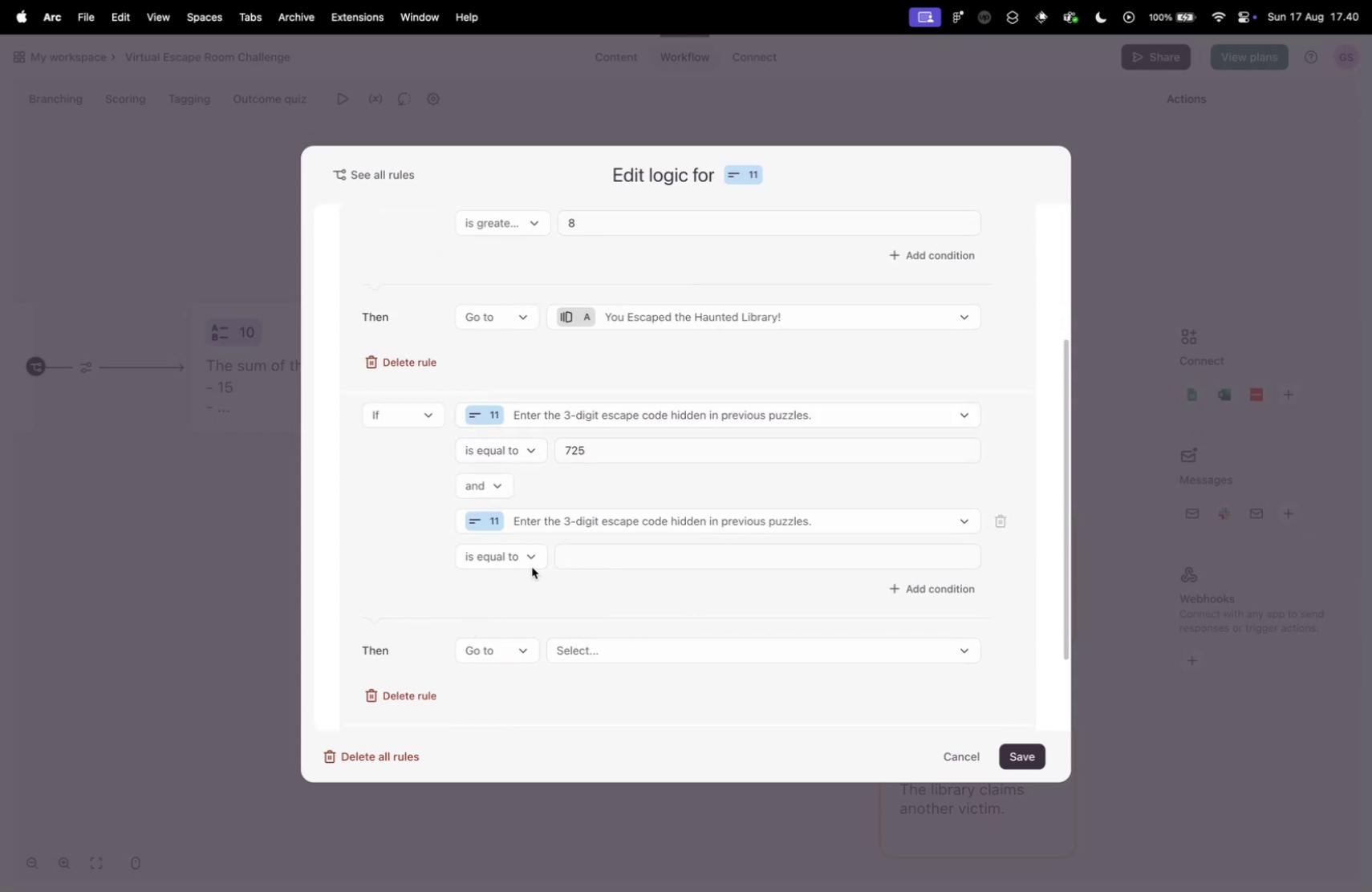 
scroll: coordinate [574, 583], scroll_direction: up, amount: 5.0
 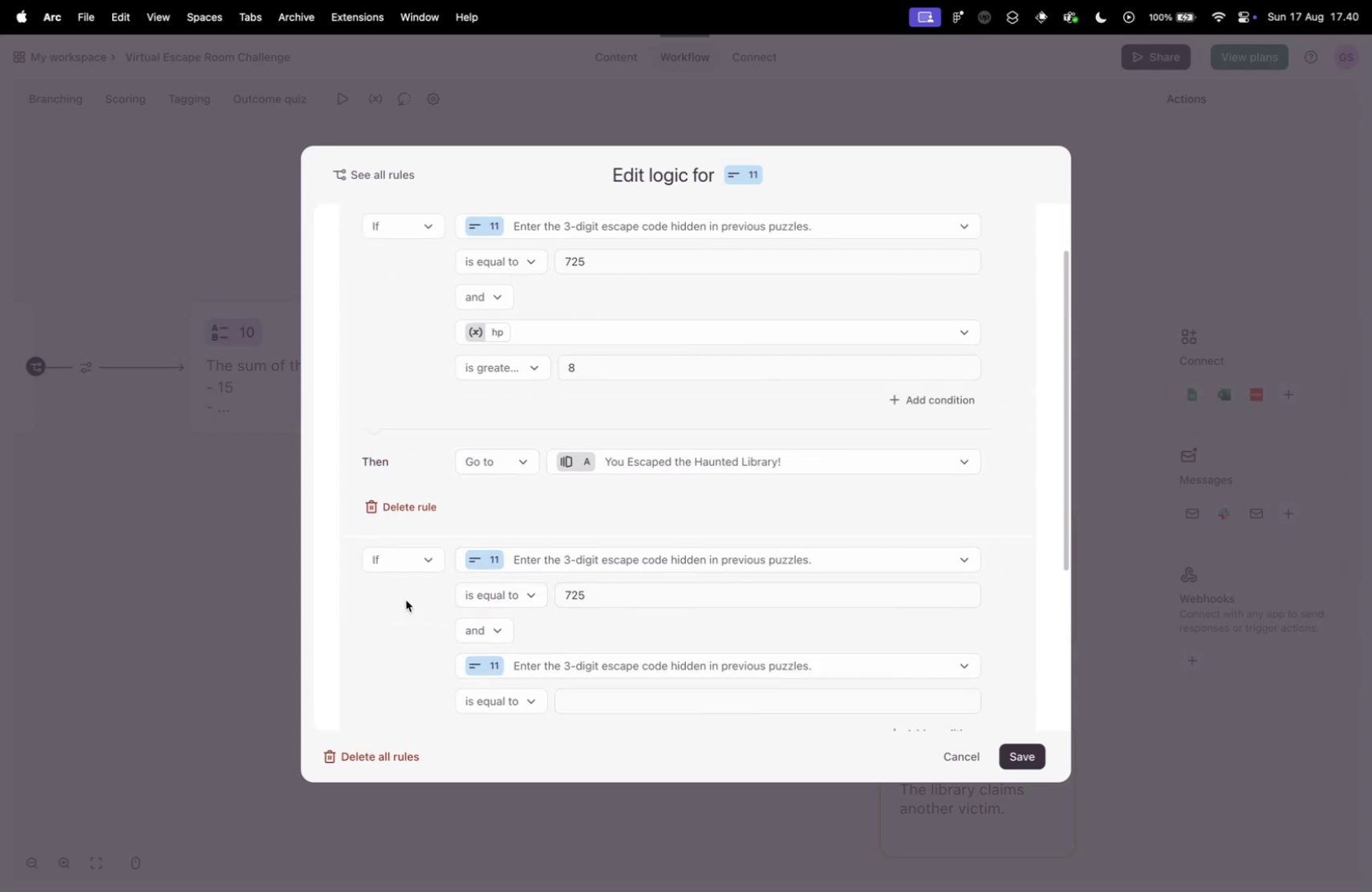 
scroll: coordinate [404, 599], scroll_direction: down, amount: 4.0
 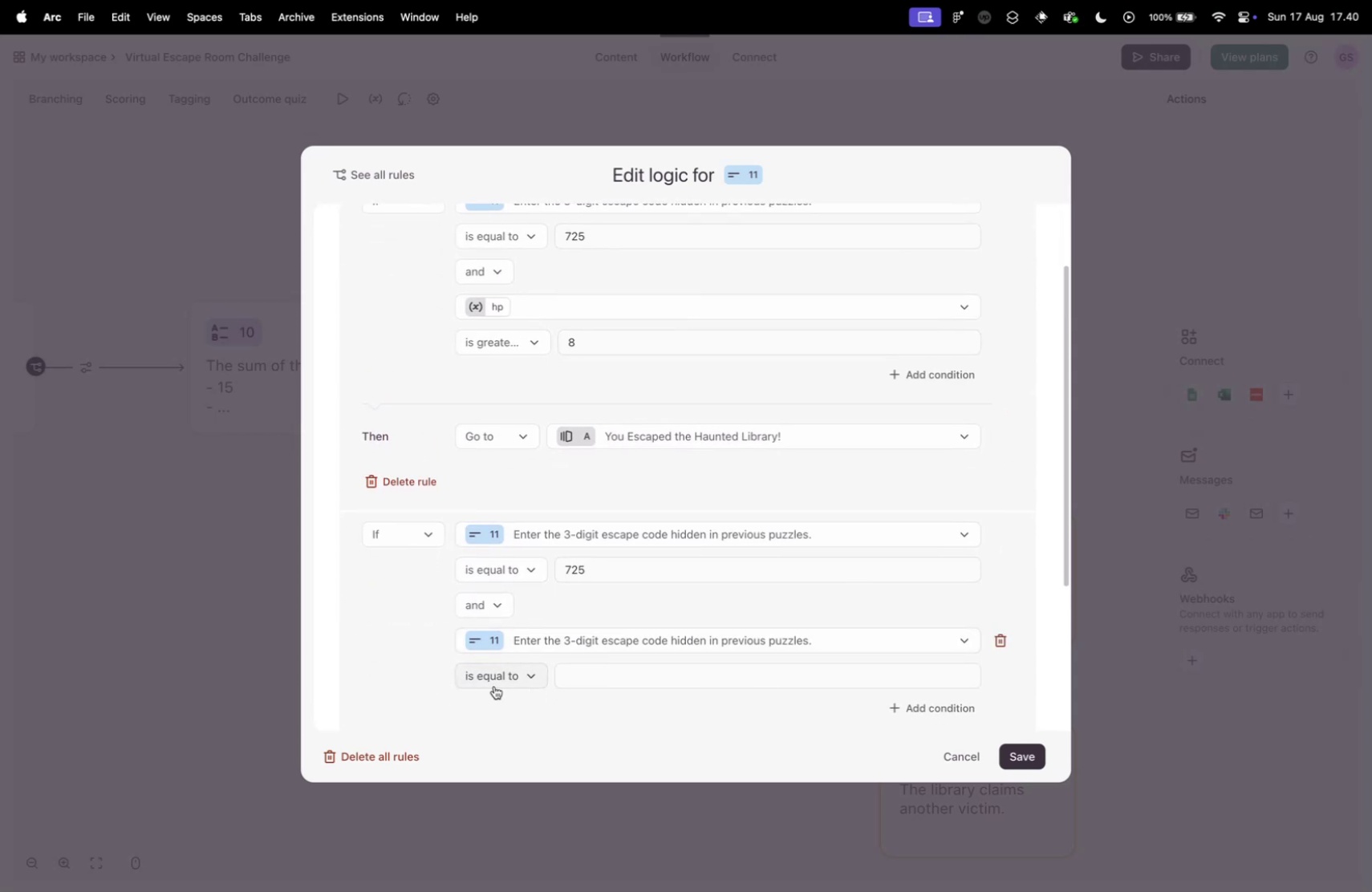 
key(Control+ControlLeft)
 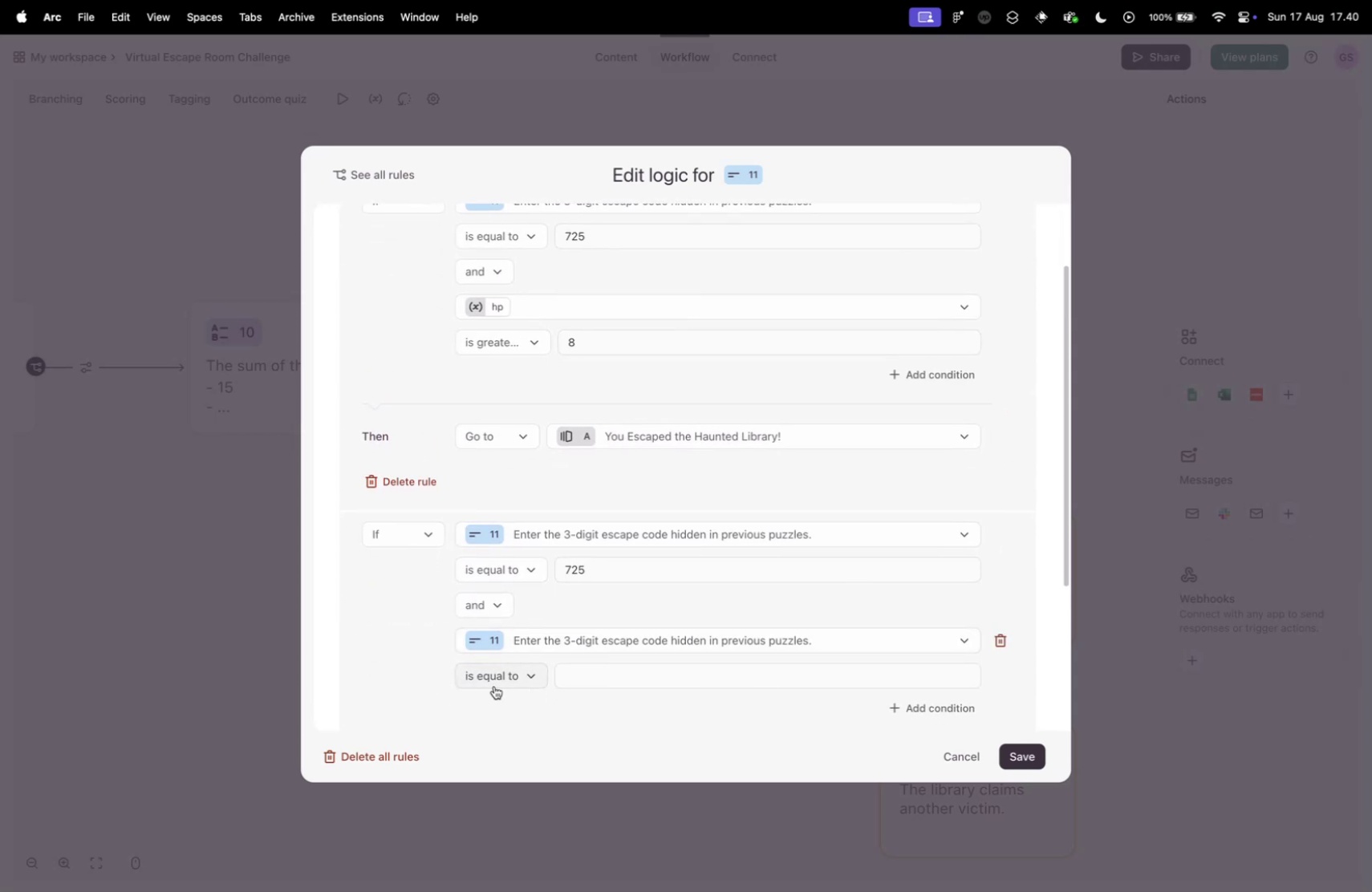 
key(Control+Tab)
 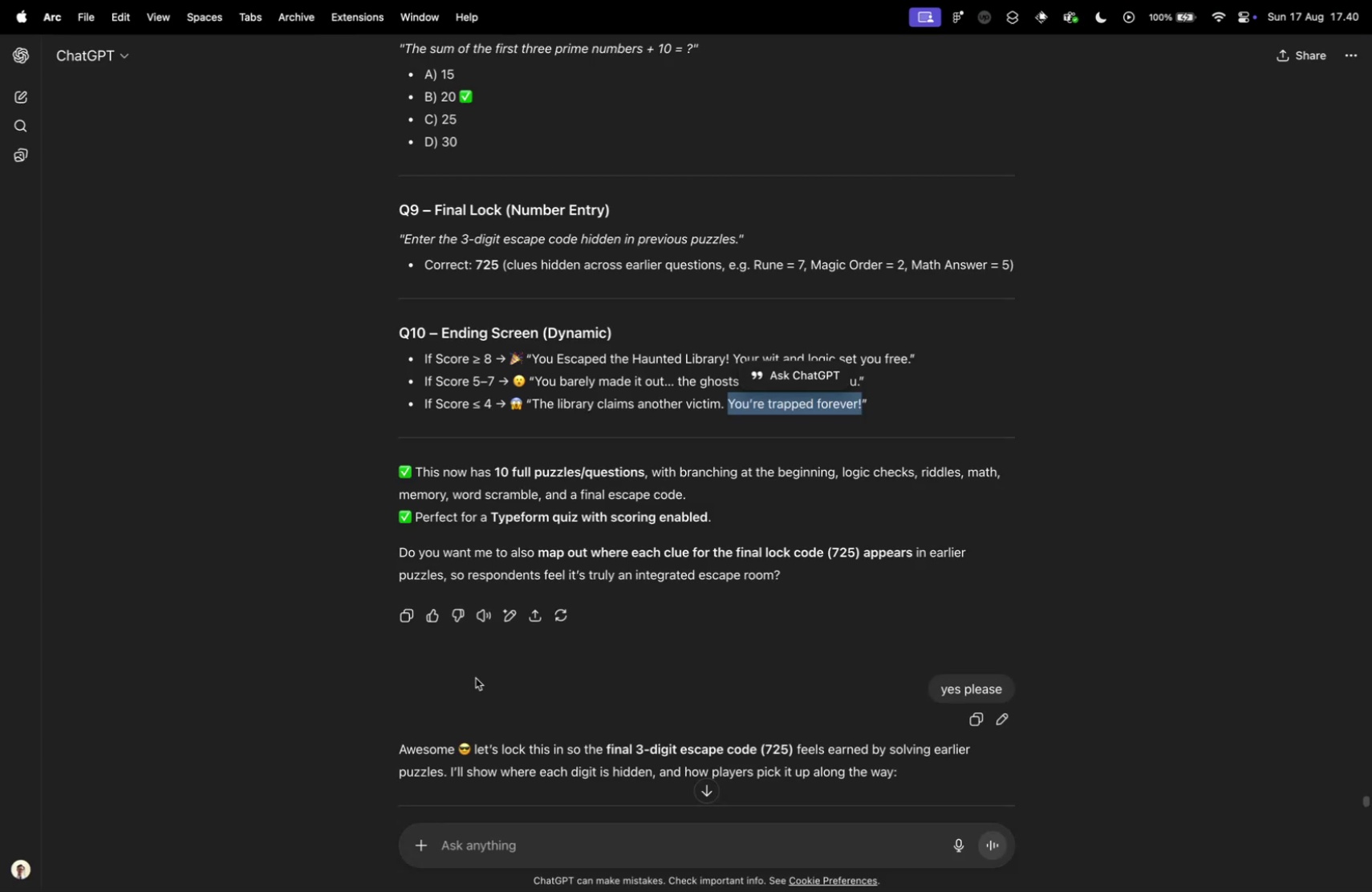 
key(Control+ControlLeft)
 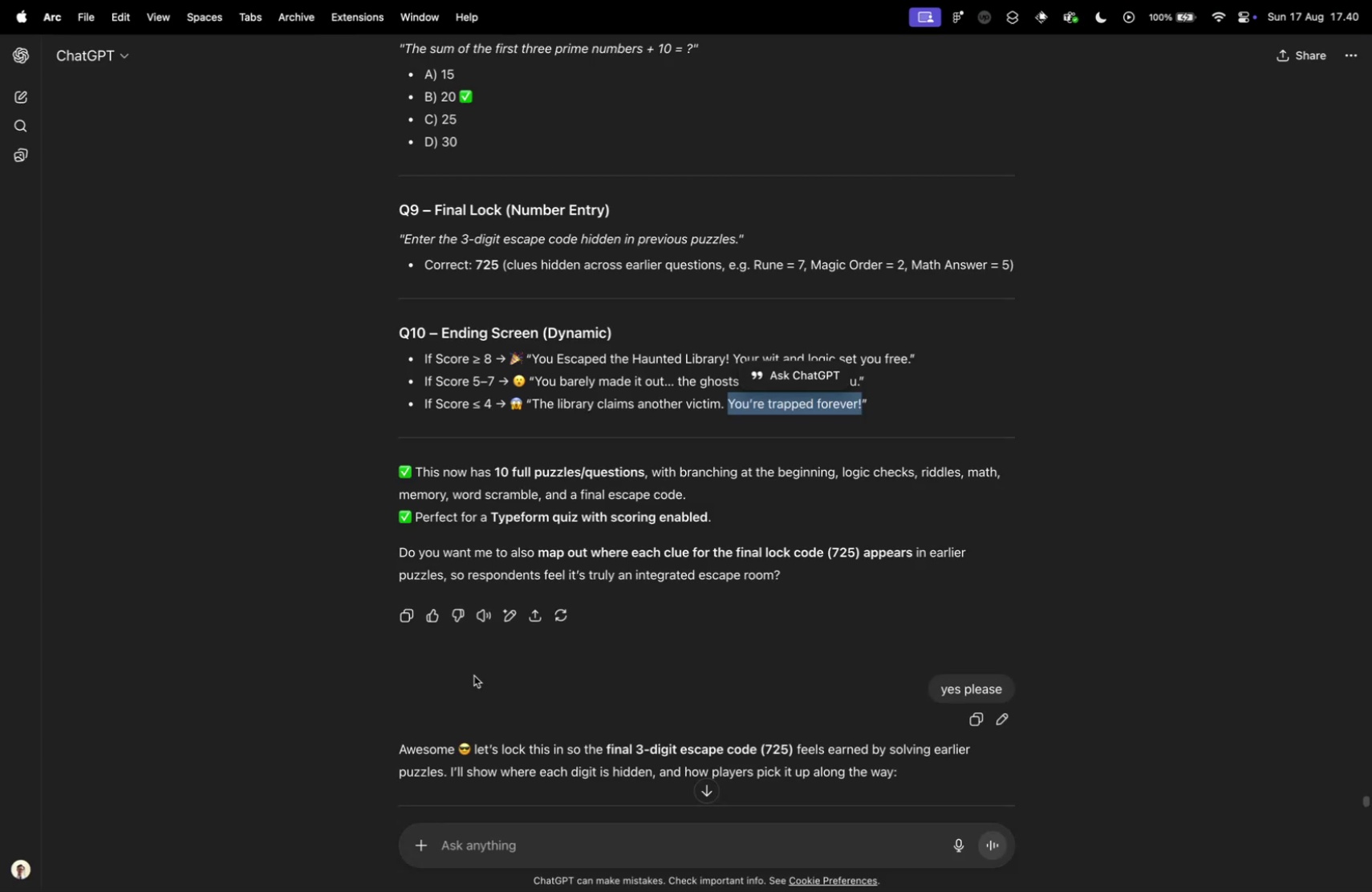 
key(Control+Tab)
 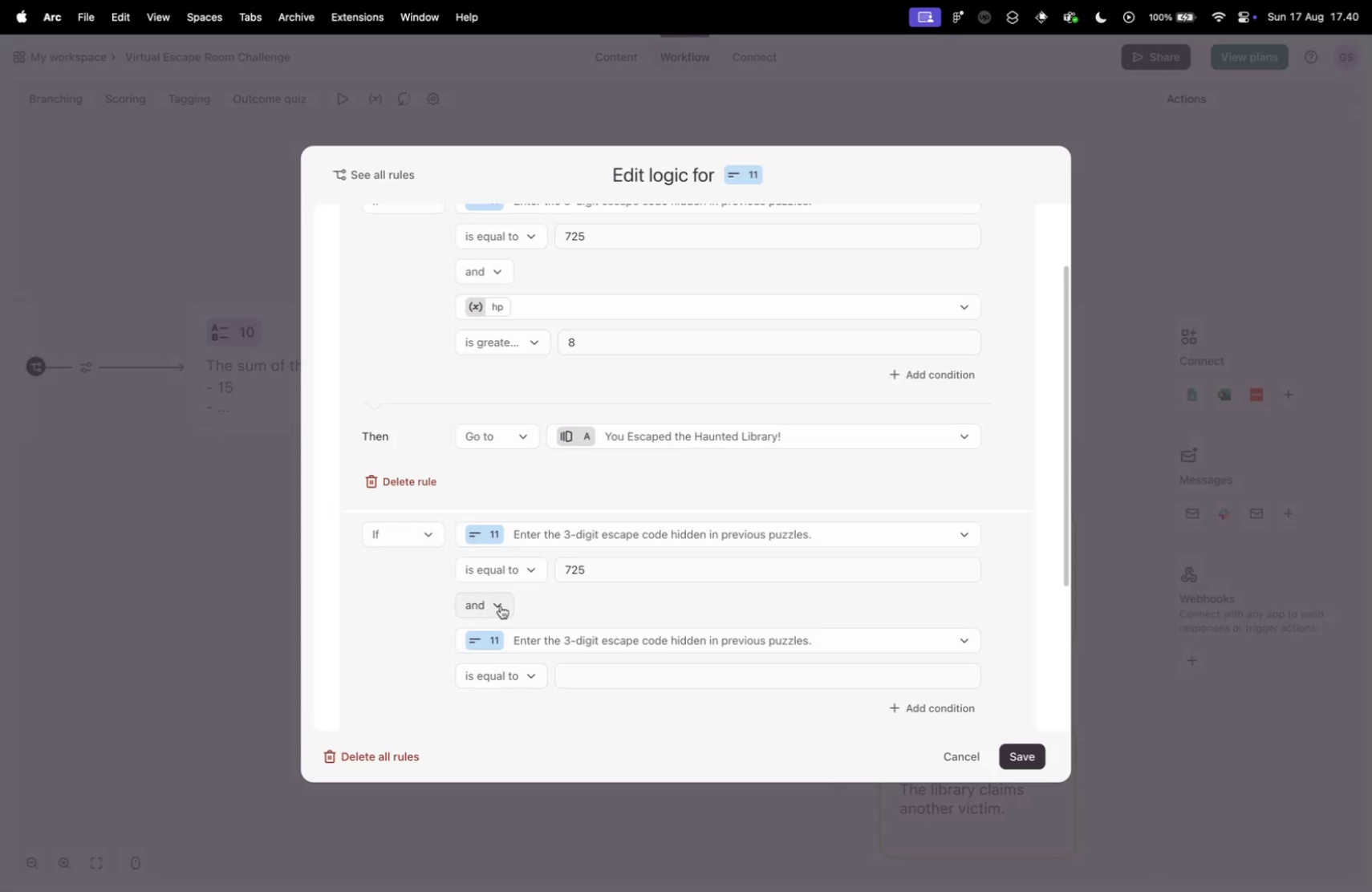 
scroll: coordinate [507, 650], scroll_direction: down, amount: 2.0
 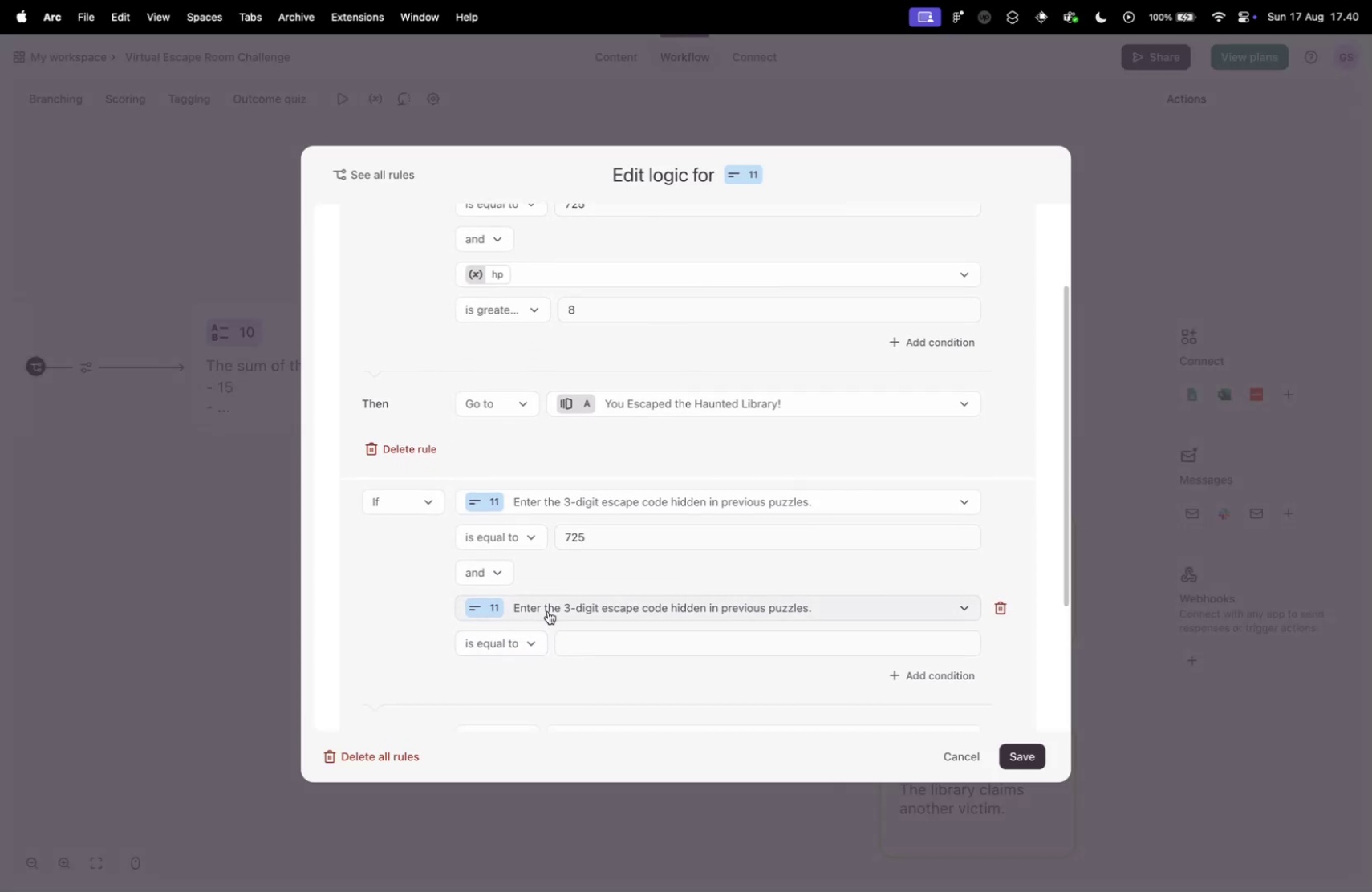 
left_click([548, 610])
 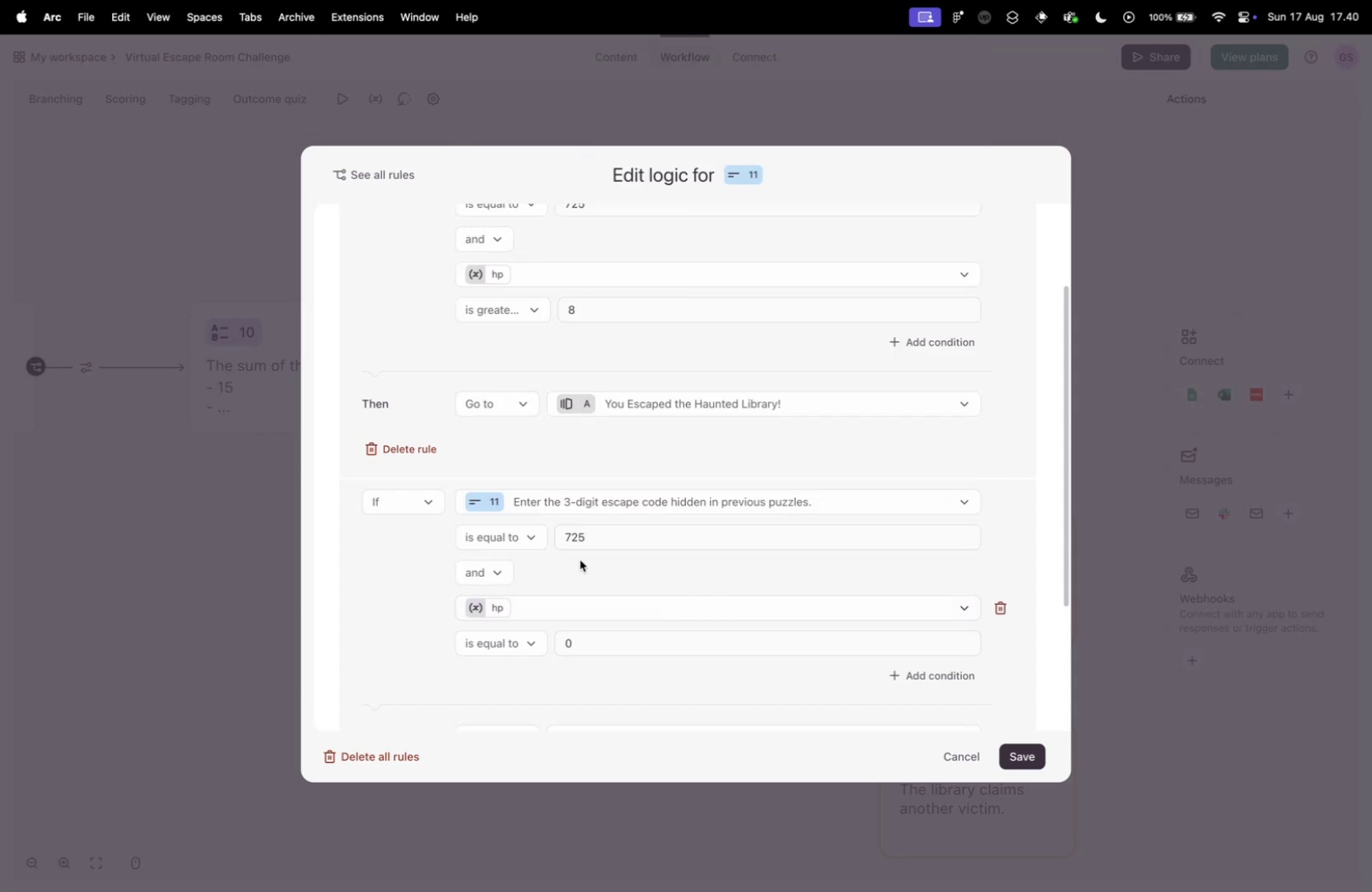 
left_click([520, 643])
 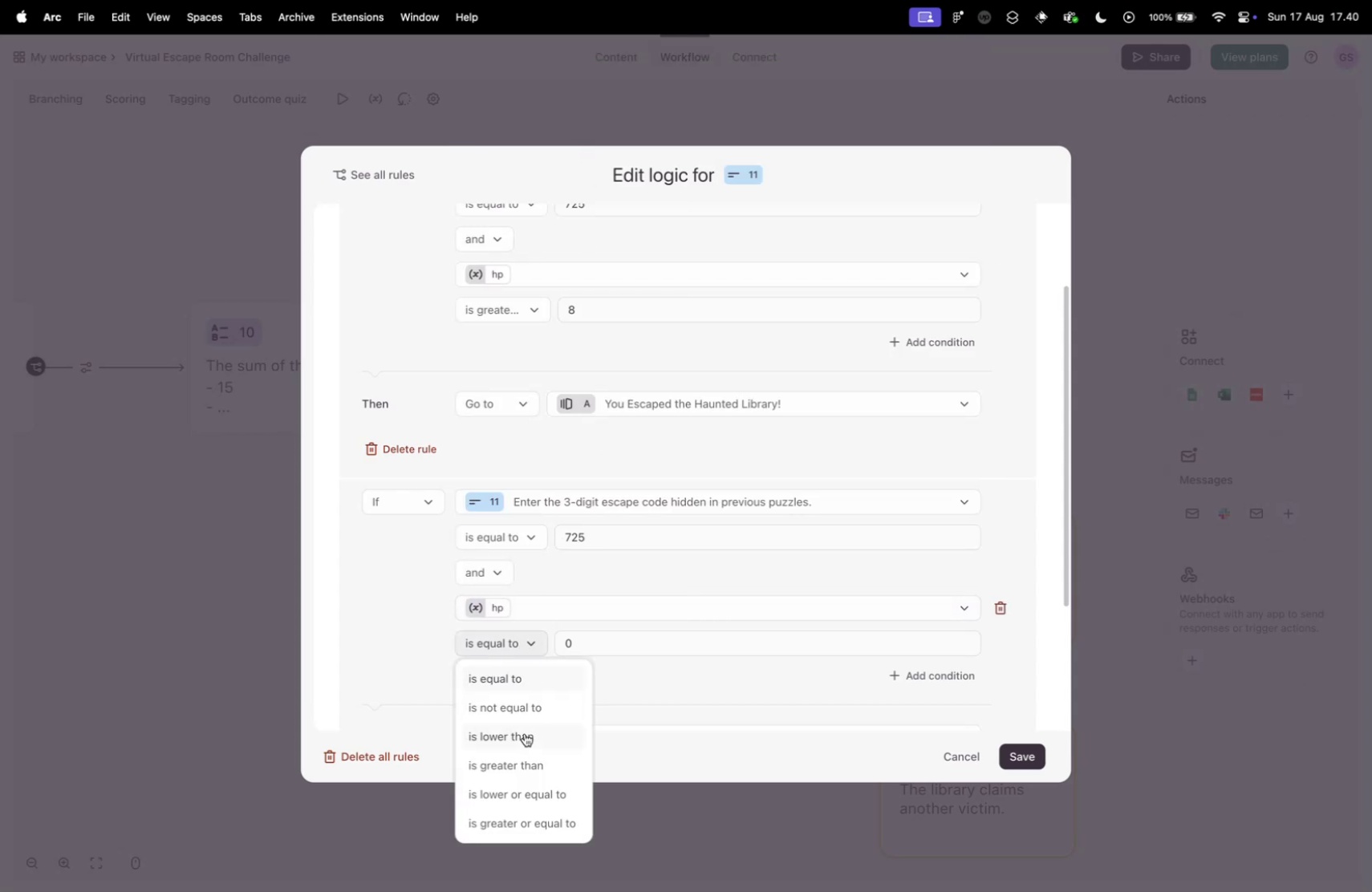 
wait(6.97)
 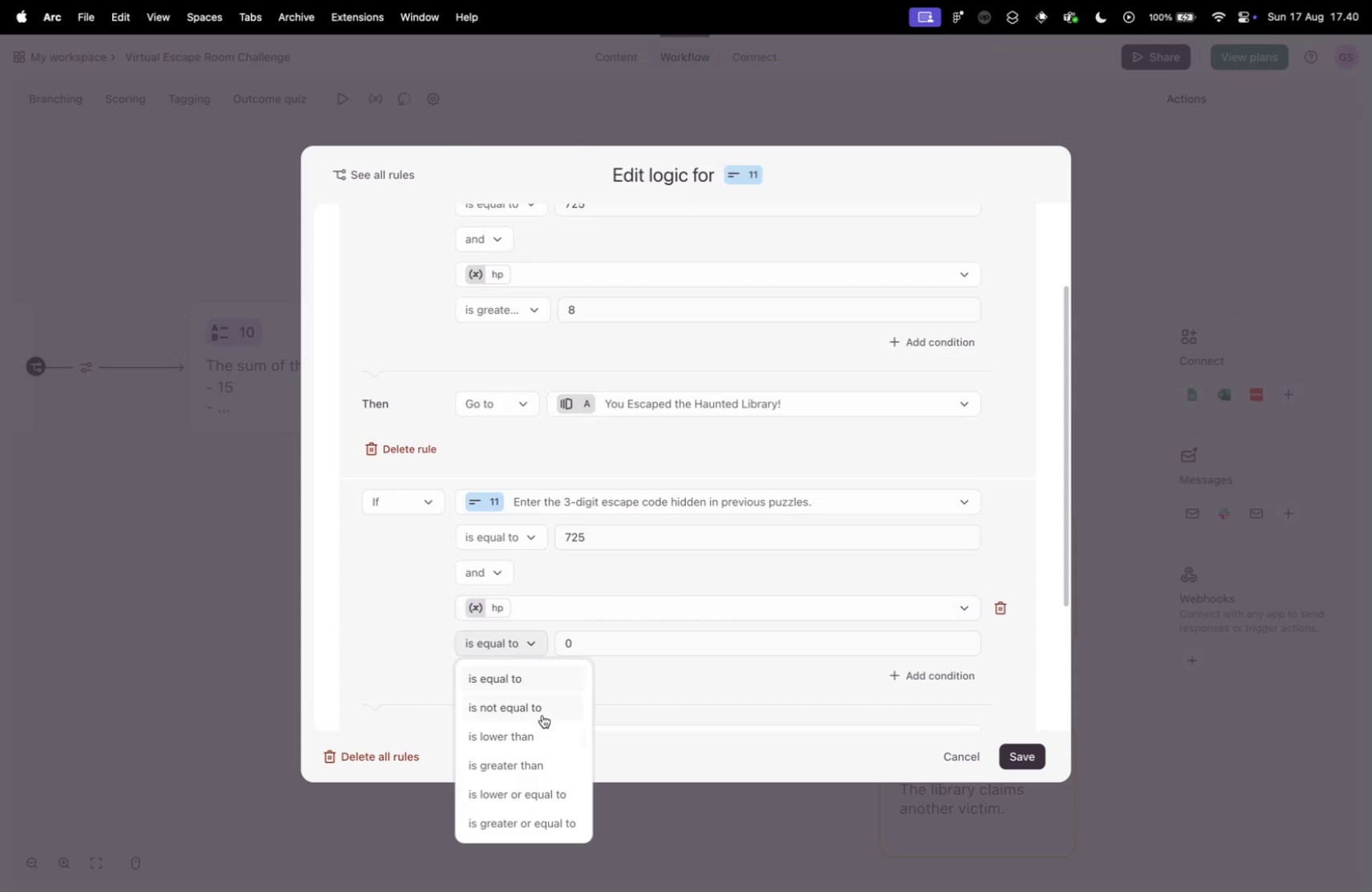 
key(Control+ControlLeft)
 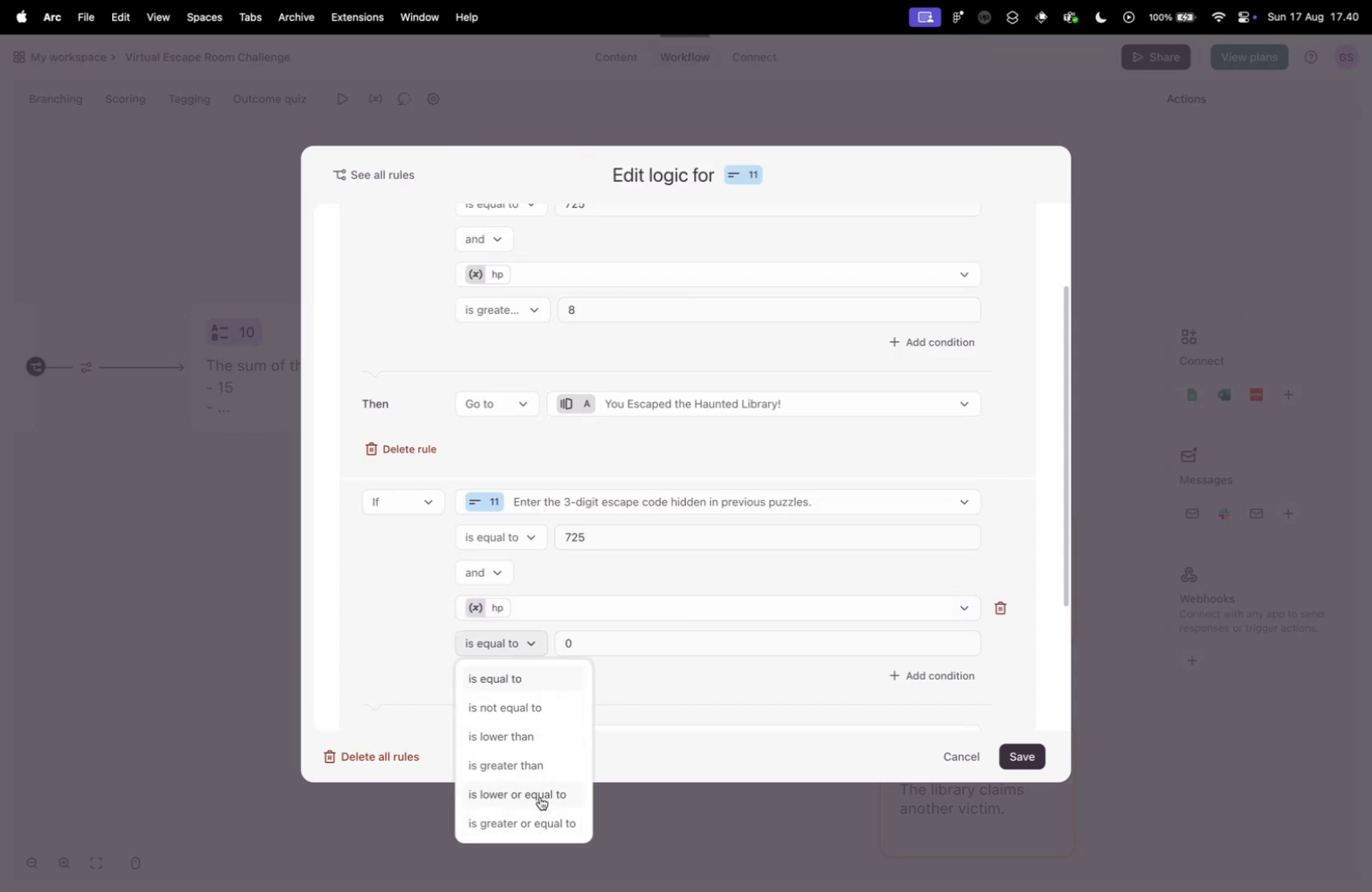 
key(Control+Tab)
 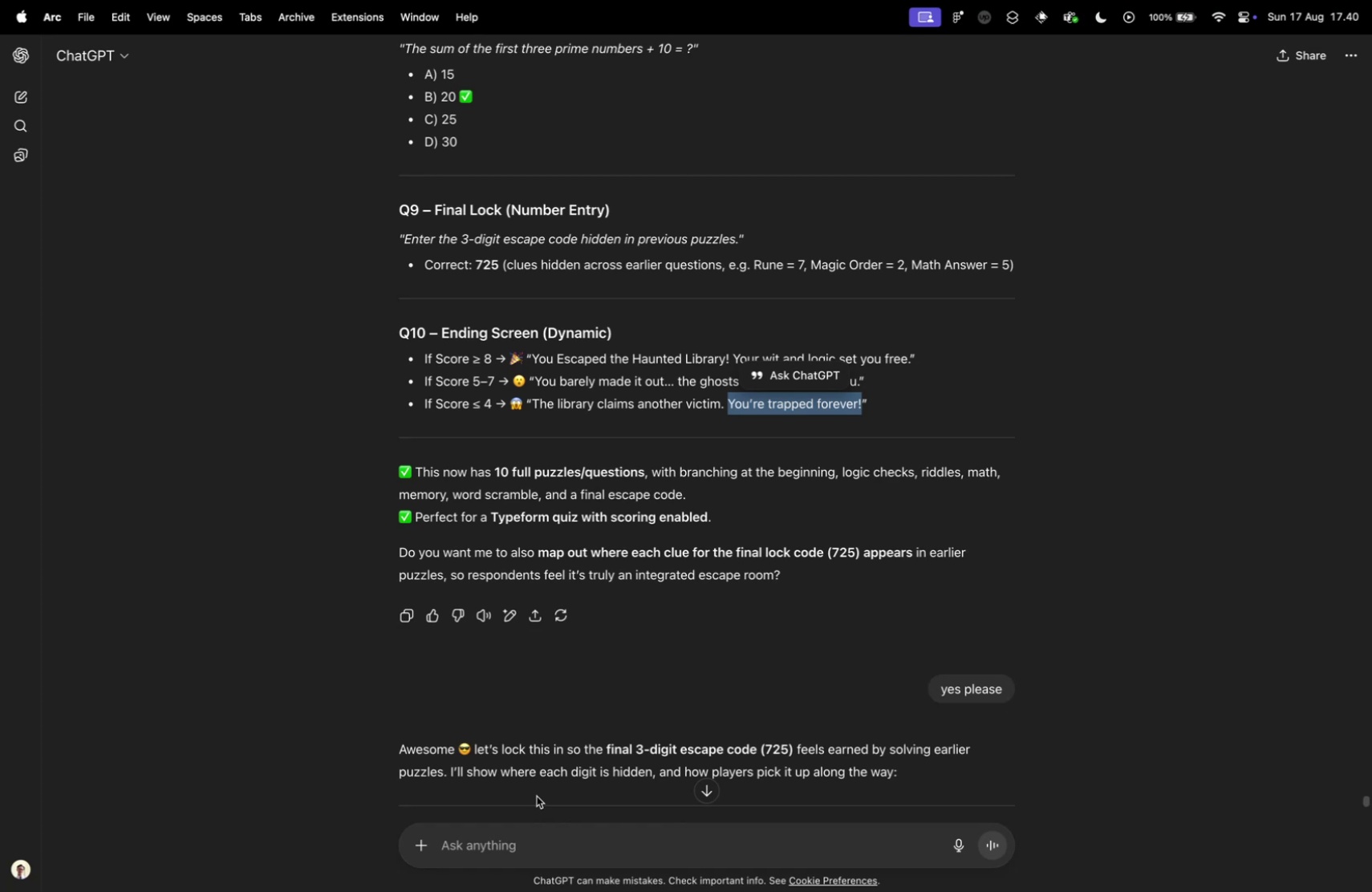 
key(Control+ControlLeft)
 